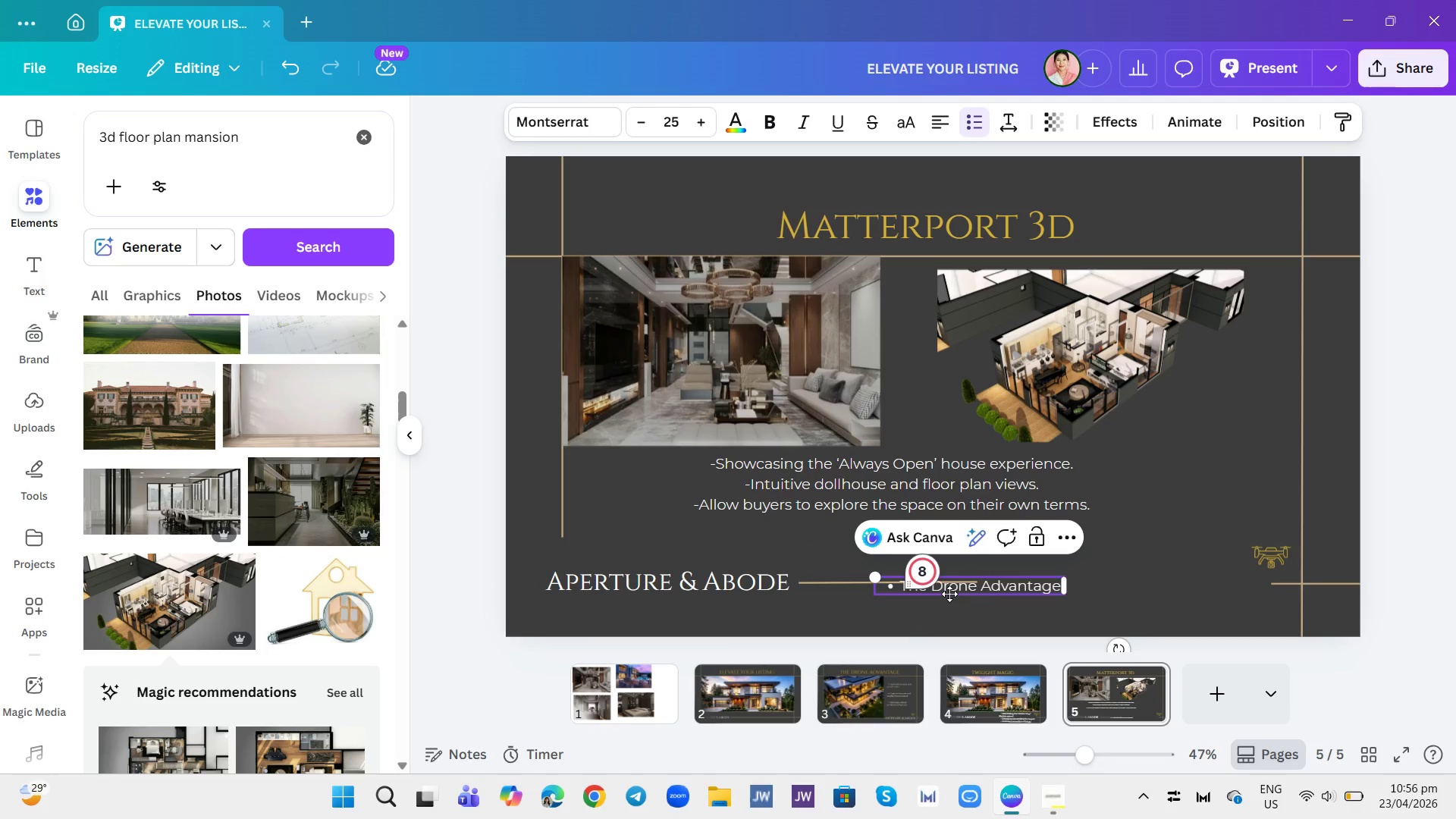 
left_click([1087, 590])
 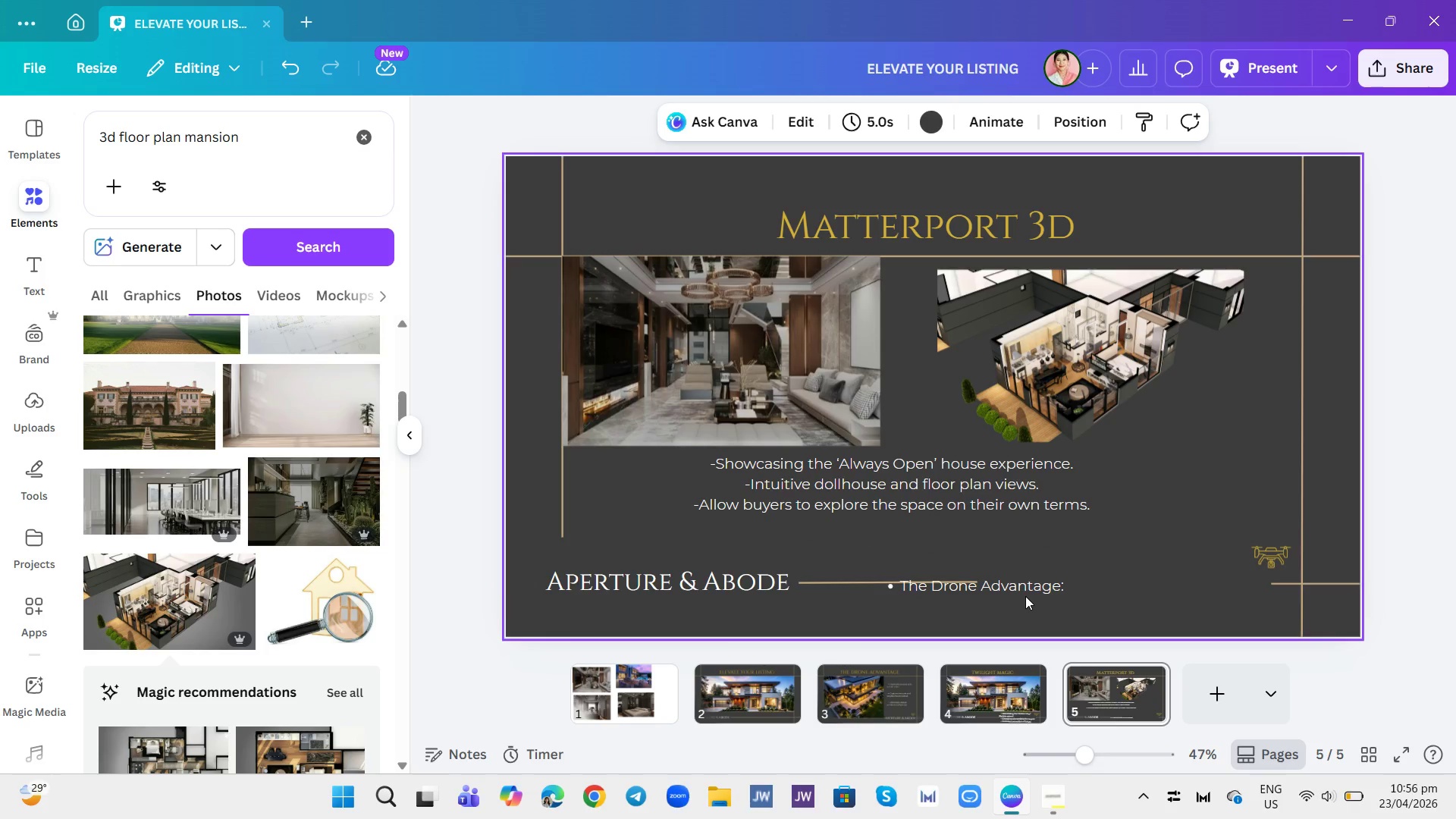 
left_click_drag(start_coordinate=[1024, 592], to_coordinate=[1126, 535])
 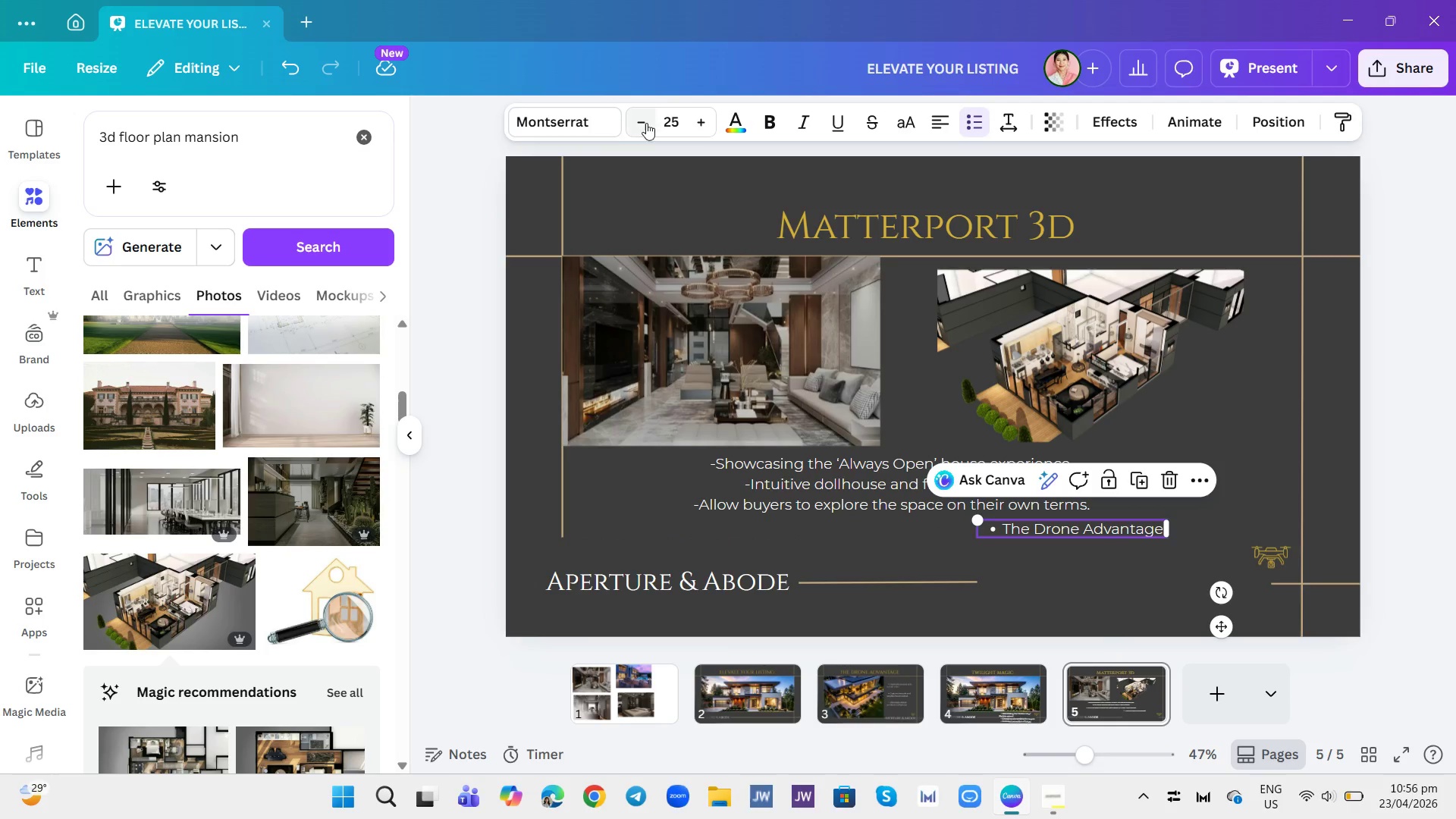 
double_click([646, 123])
 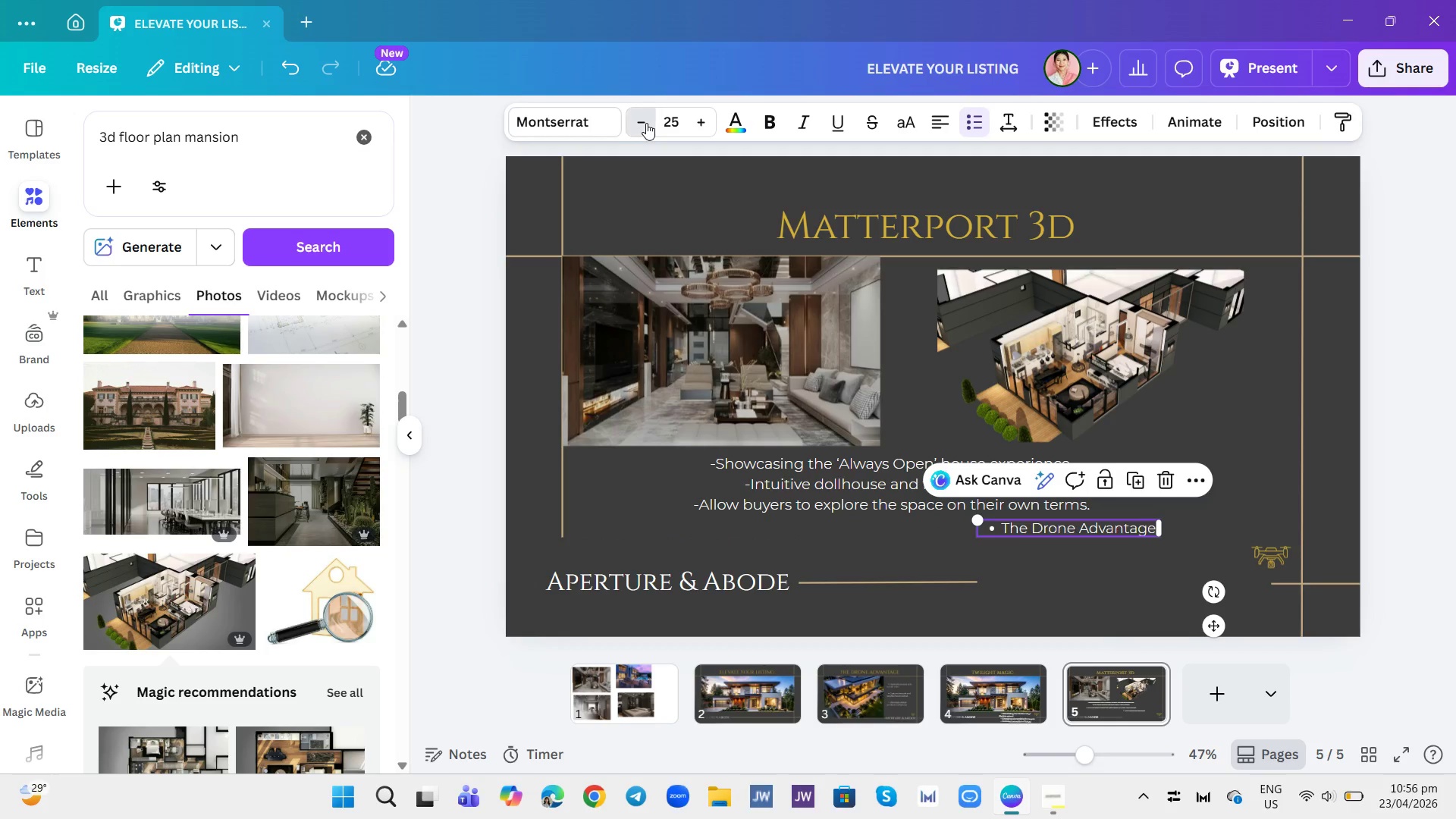 
triple_click([646, 123])
 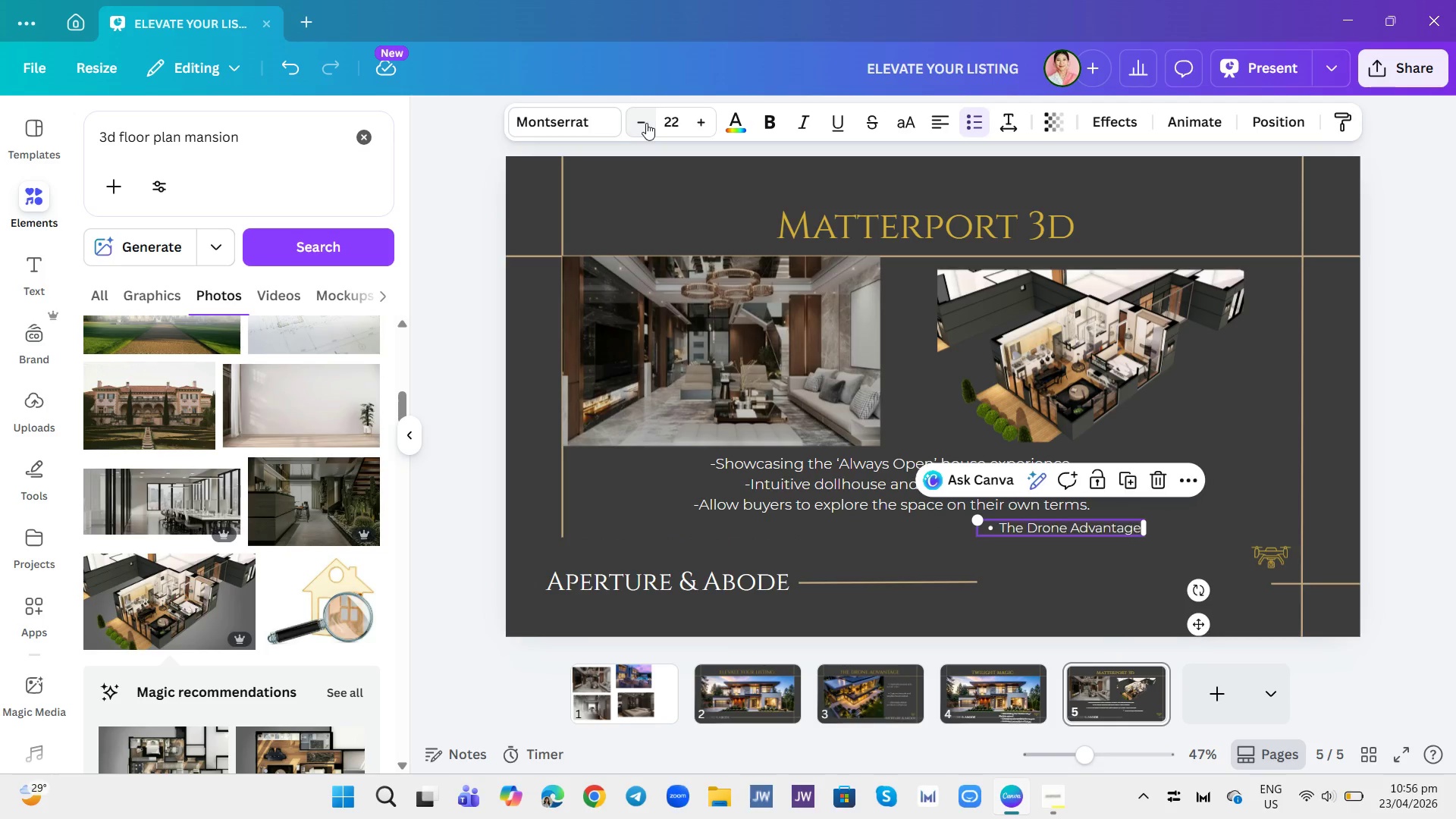 
triple_click([646, 123])
 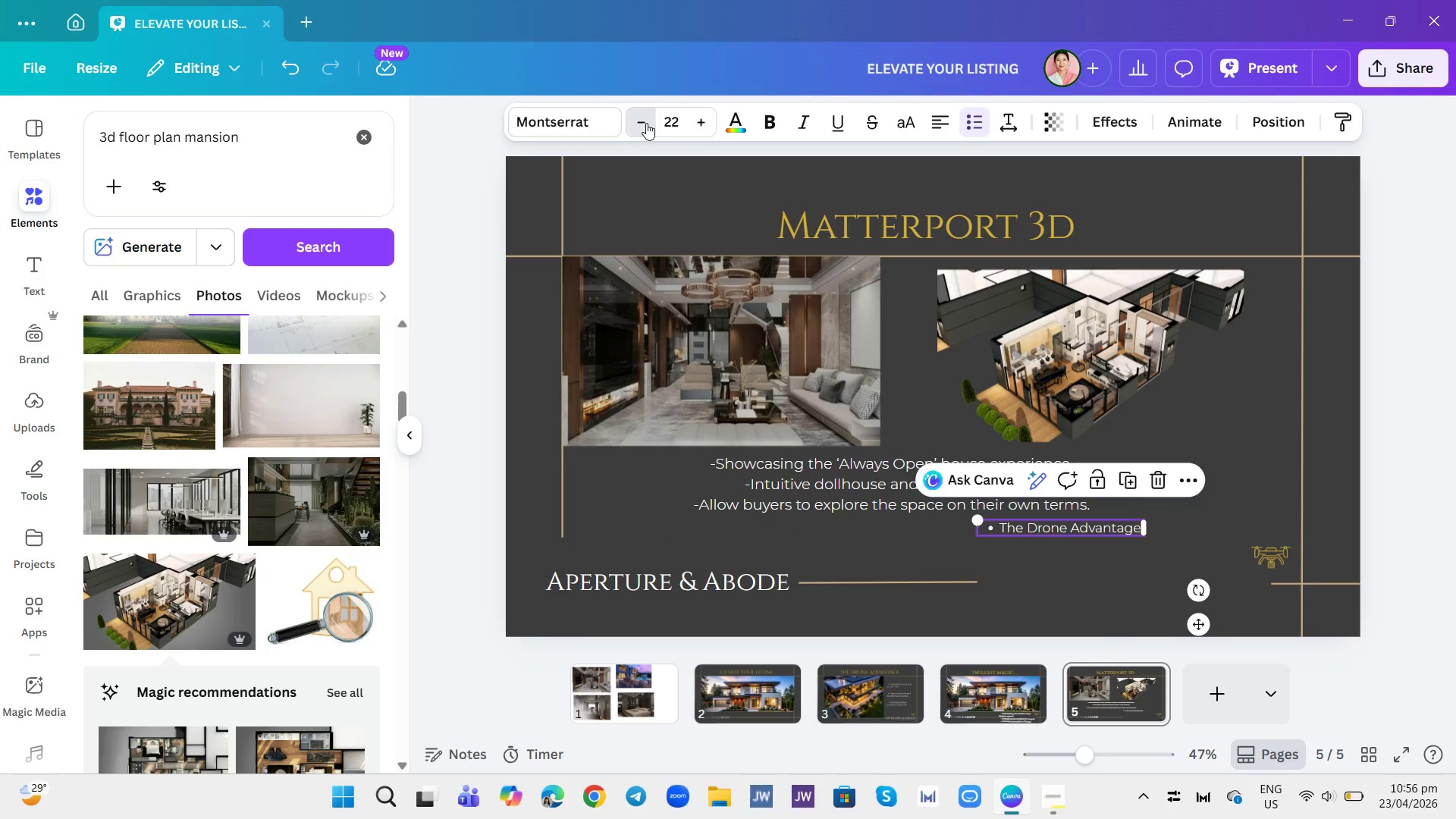 
triple_click([646, 123])
 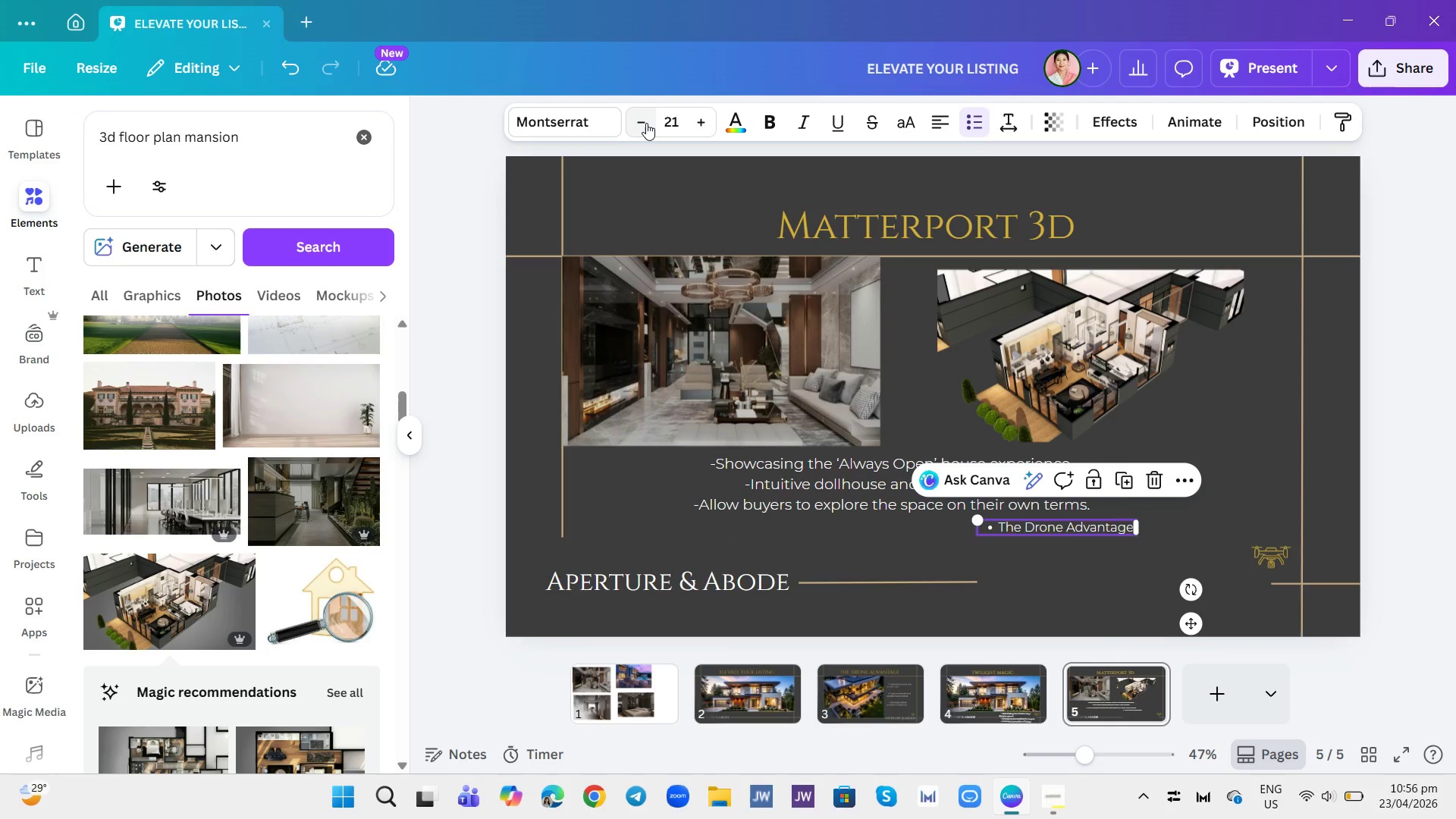 
triple_click([646, 123])
 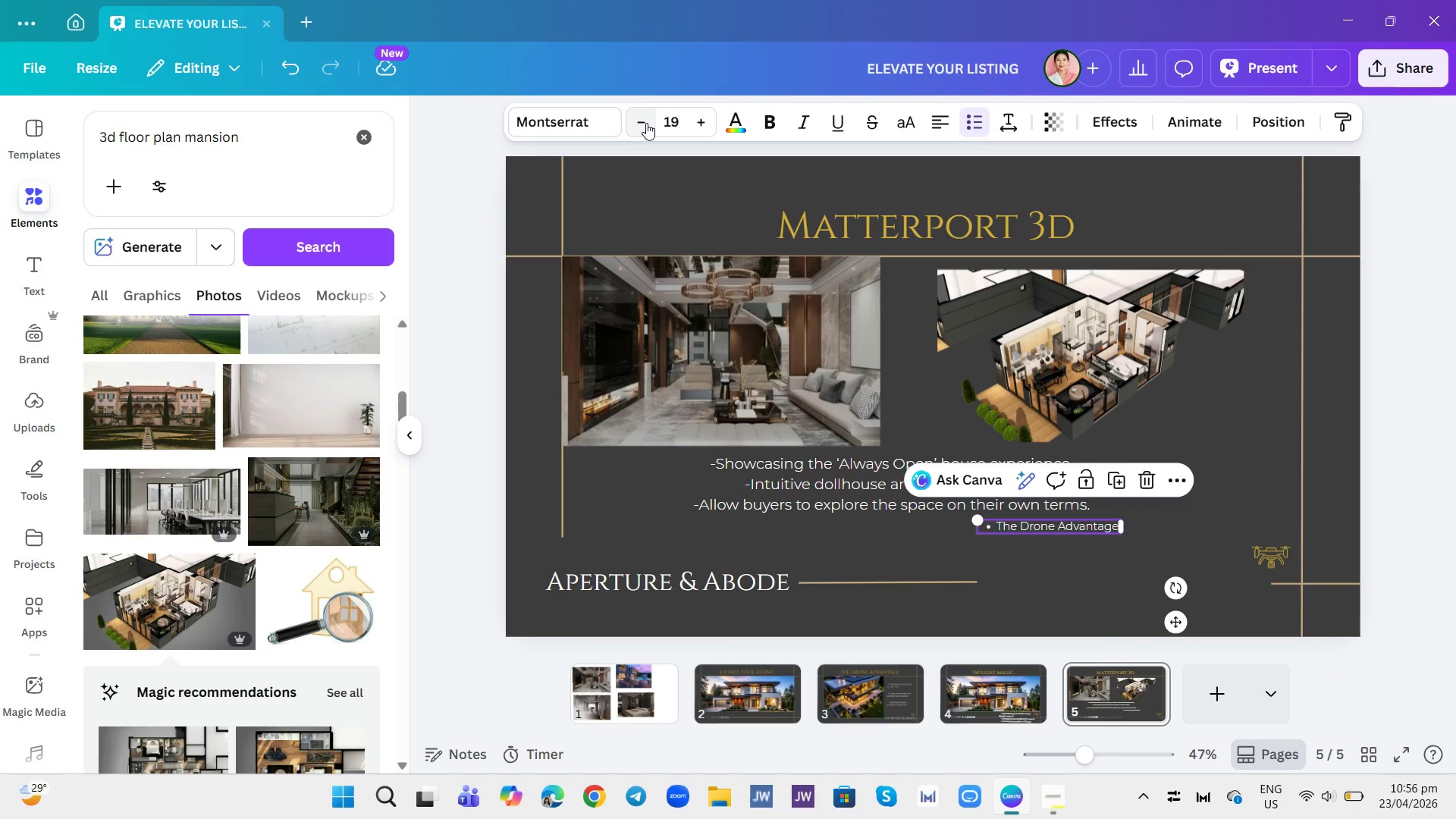 
triple_click([646, 123])
 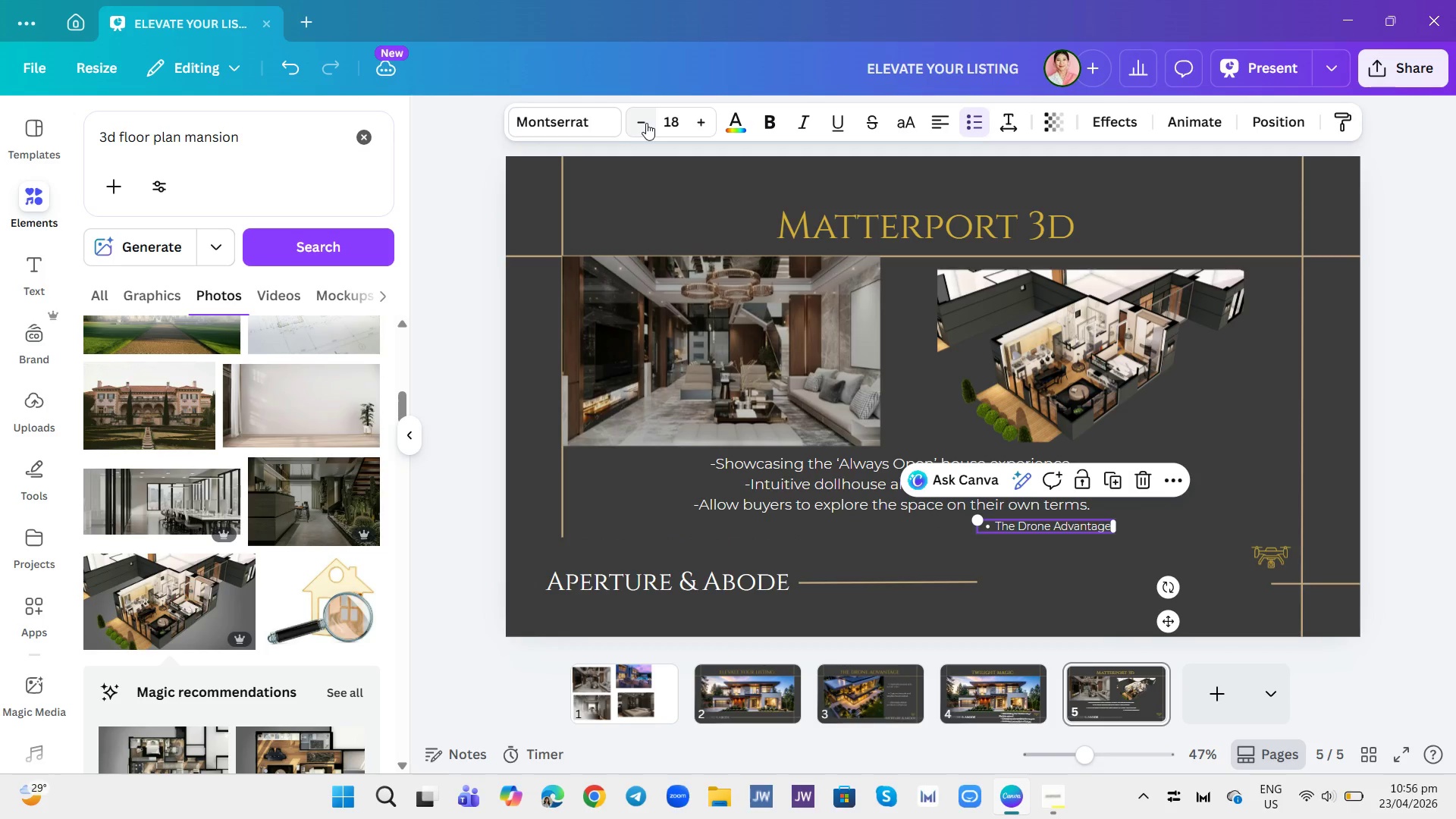 
triple_click([646, 123])
 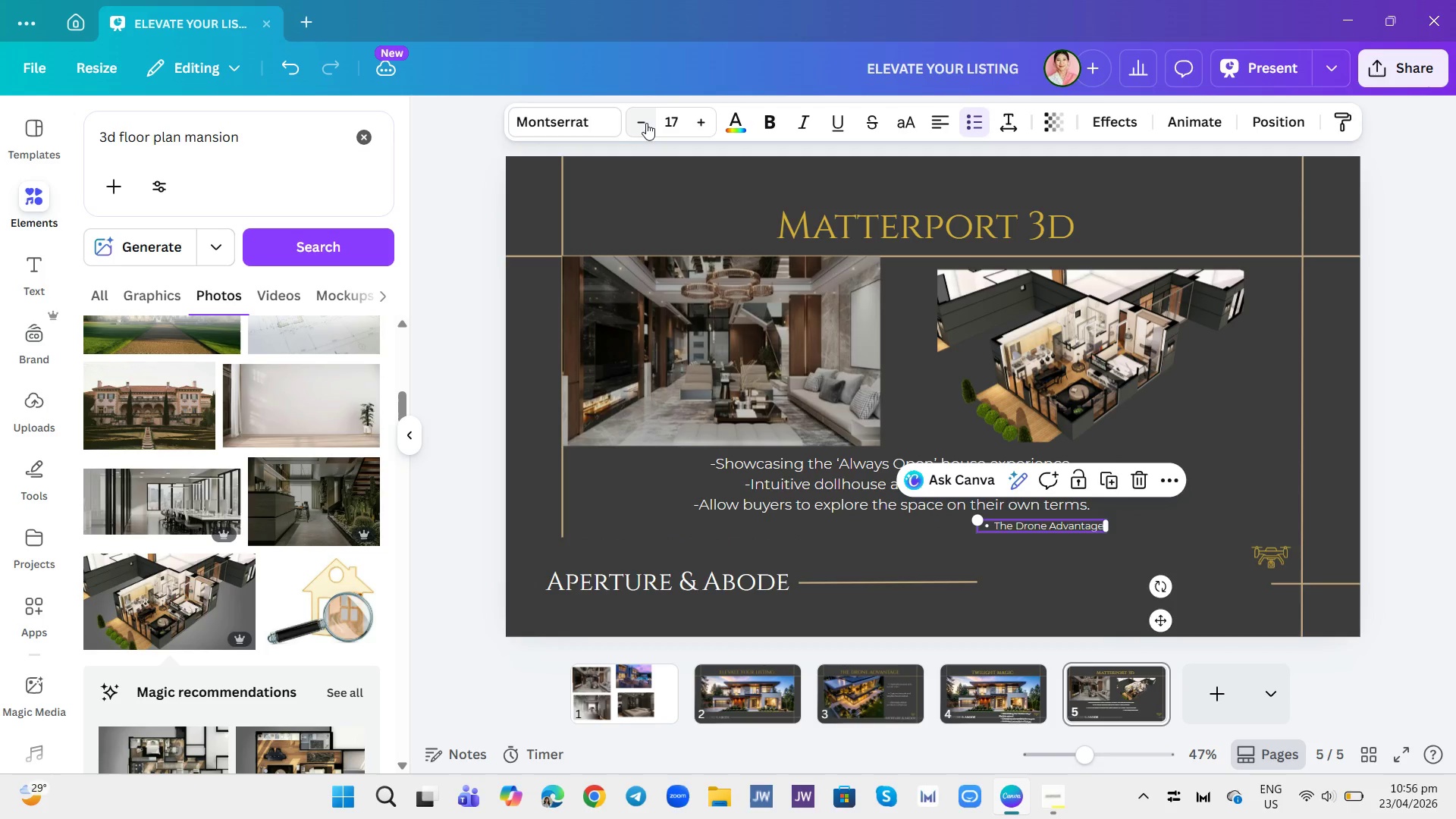 
triple_click([646, 123])
 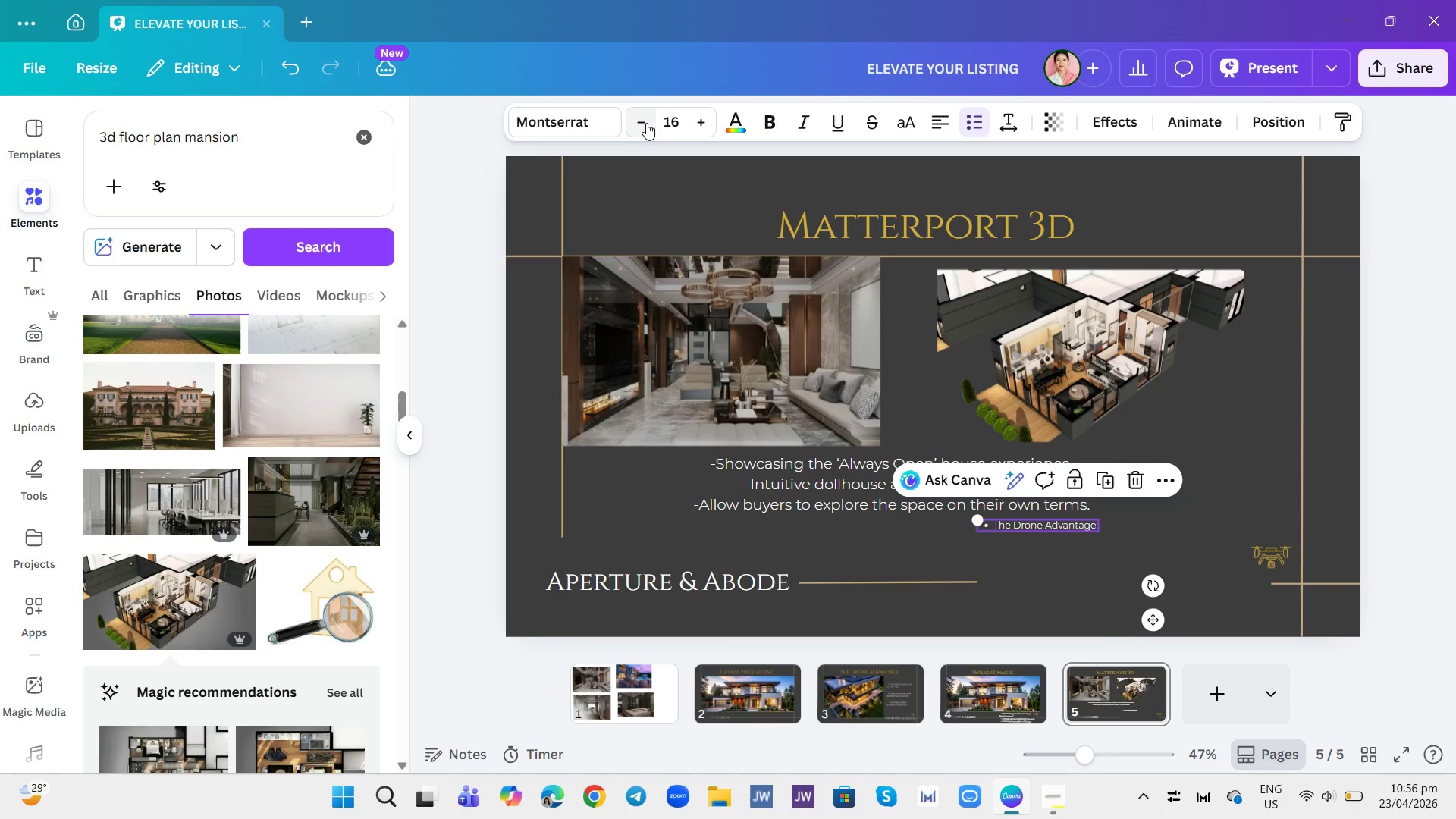 
triple_click([646, 123])
 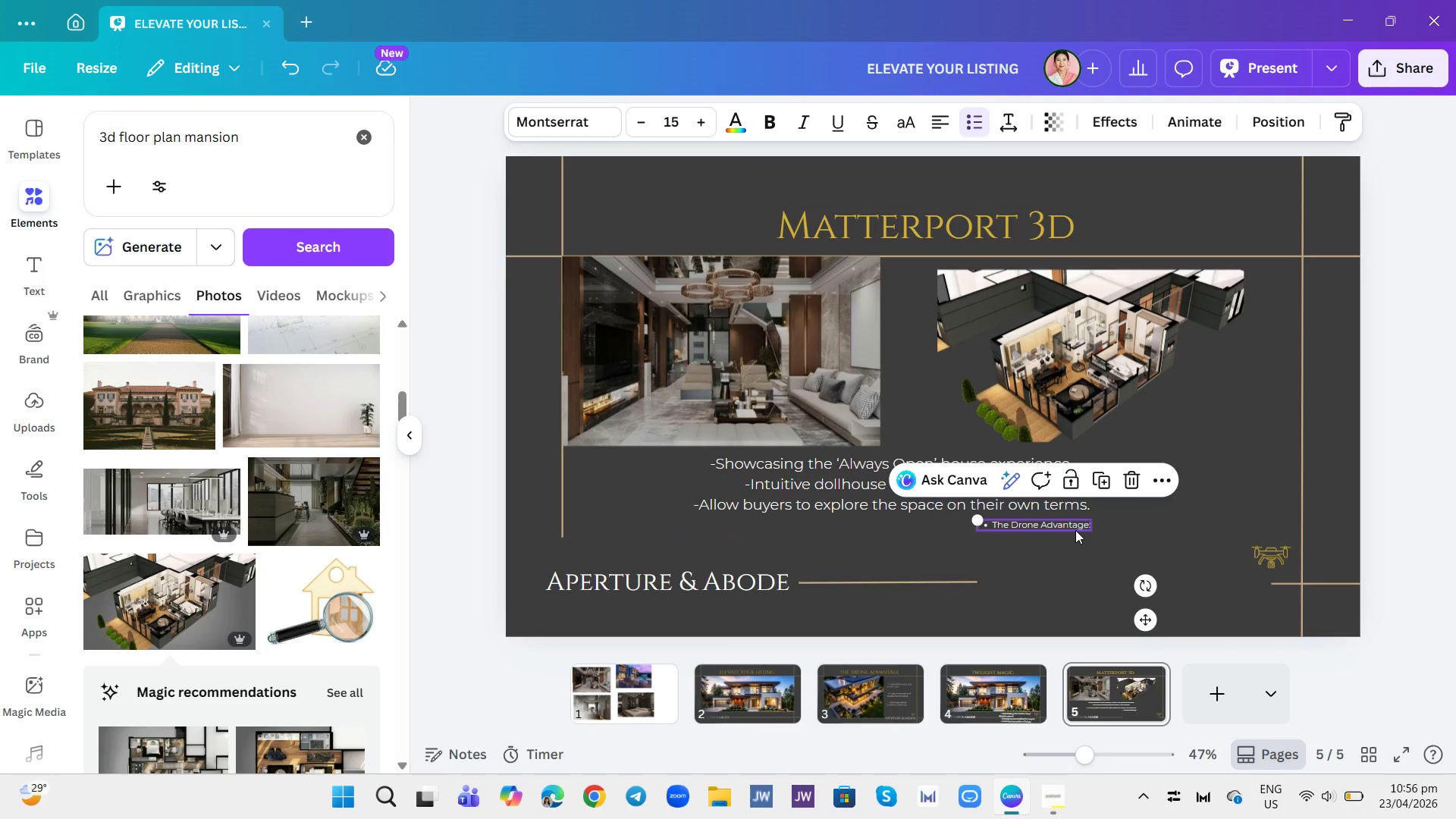 
double_click([1075, 528])
 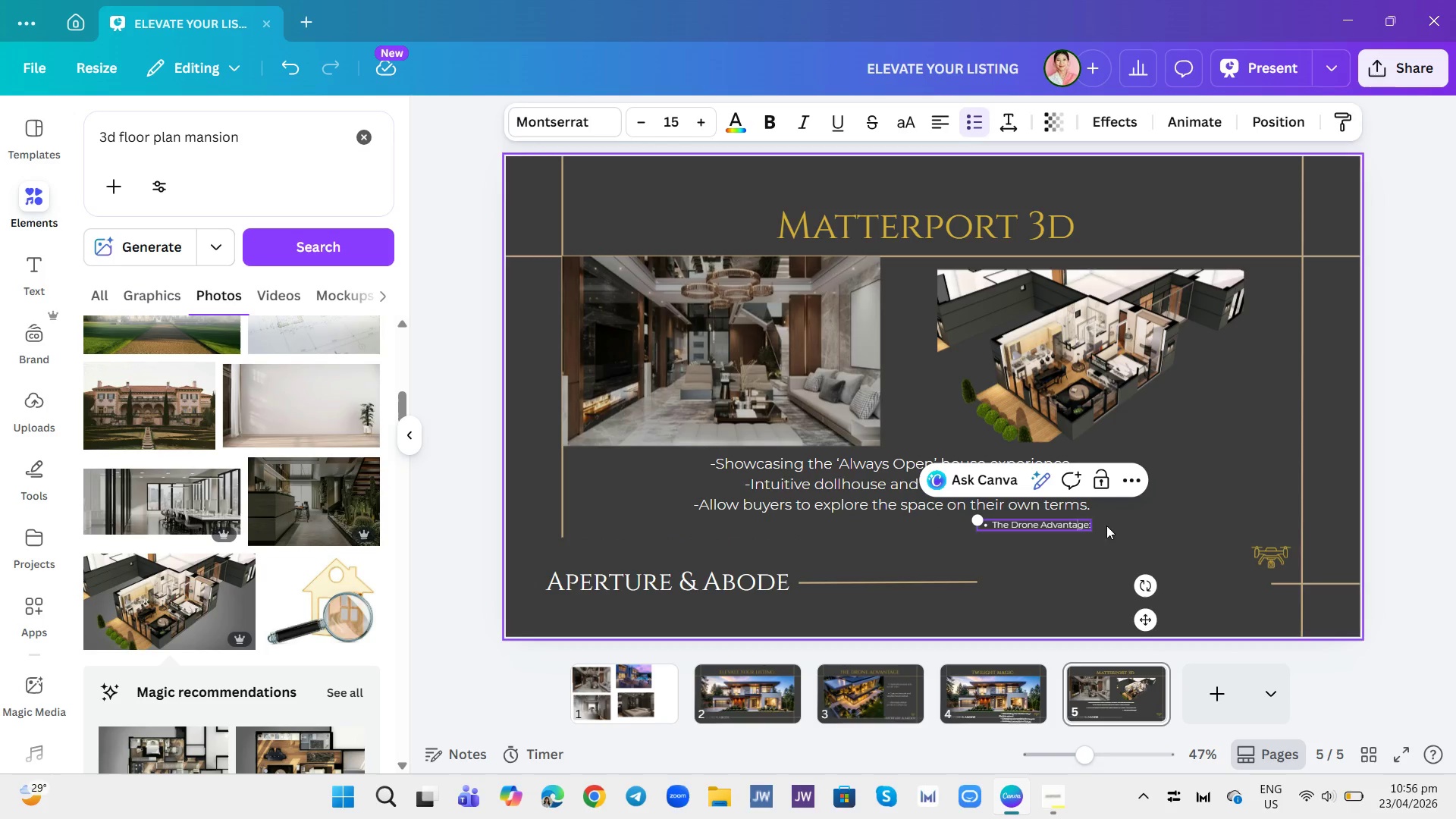 
key(ArrowRight)
 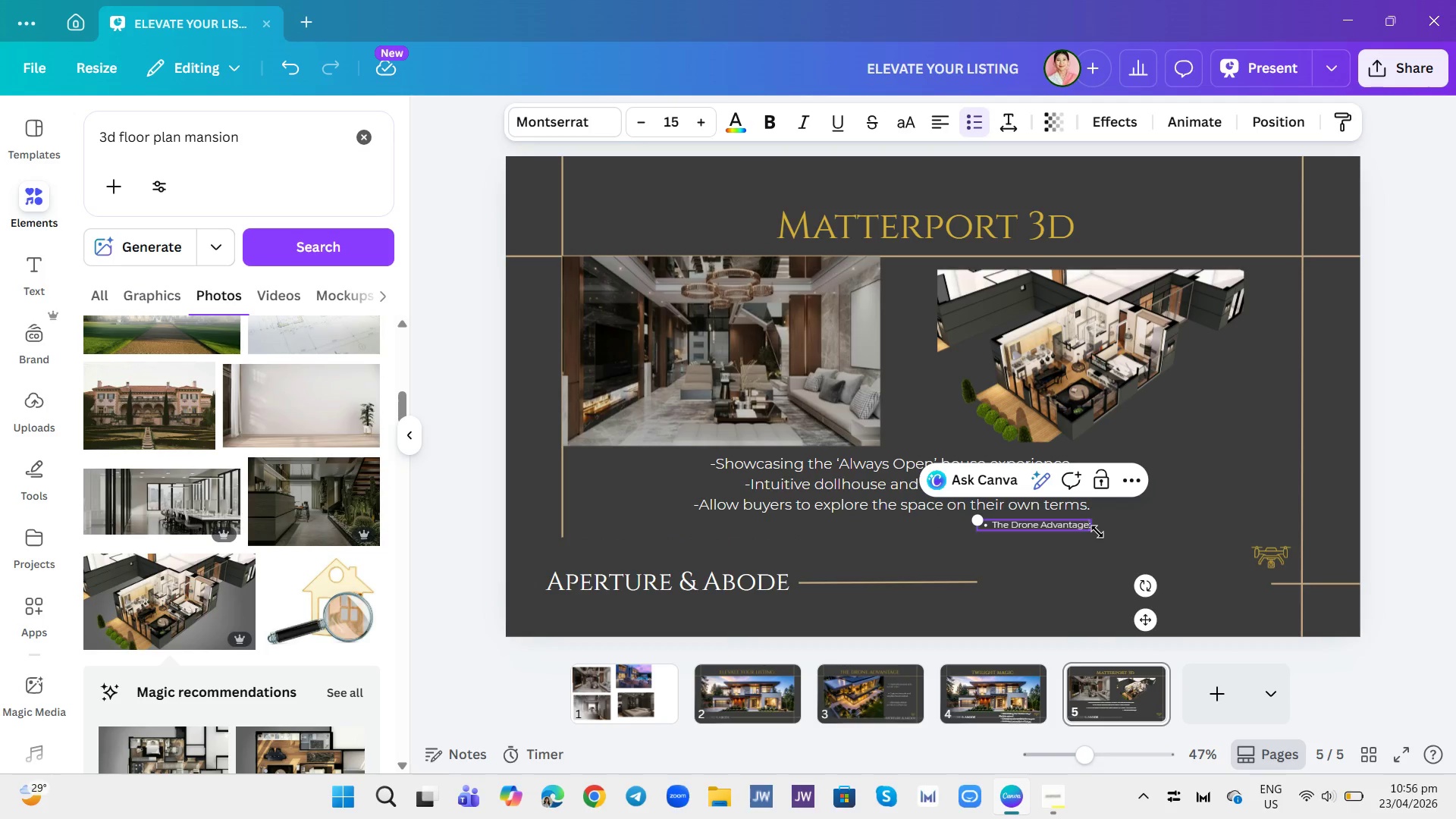 
key(ArrowRight)
 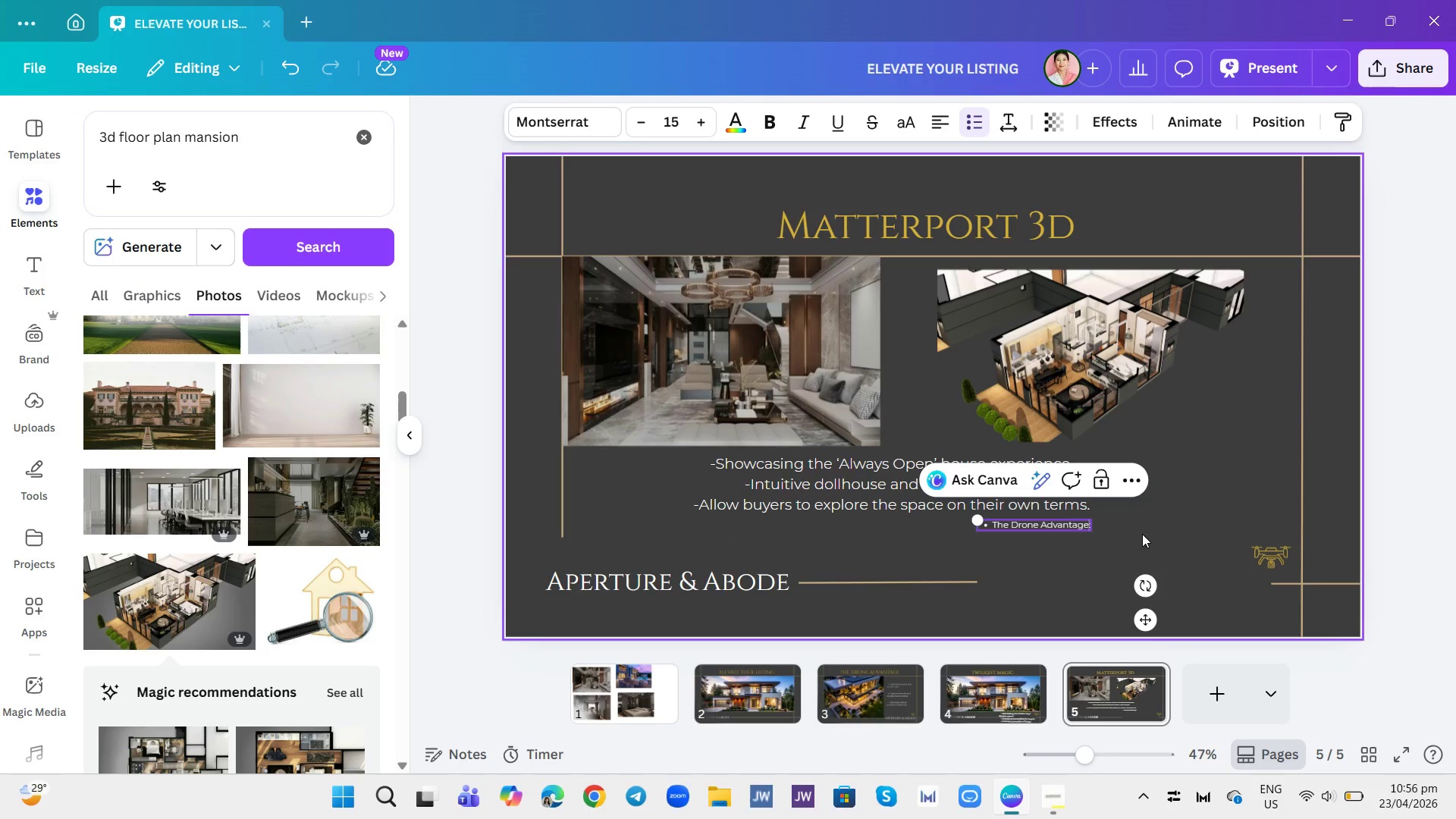 
key(ArrowRight)
 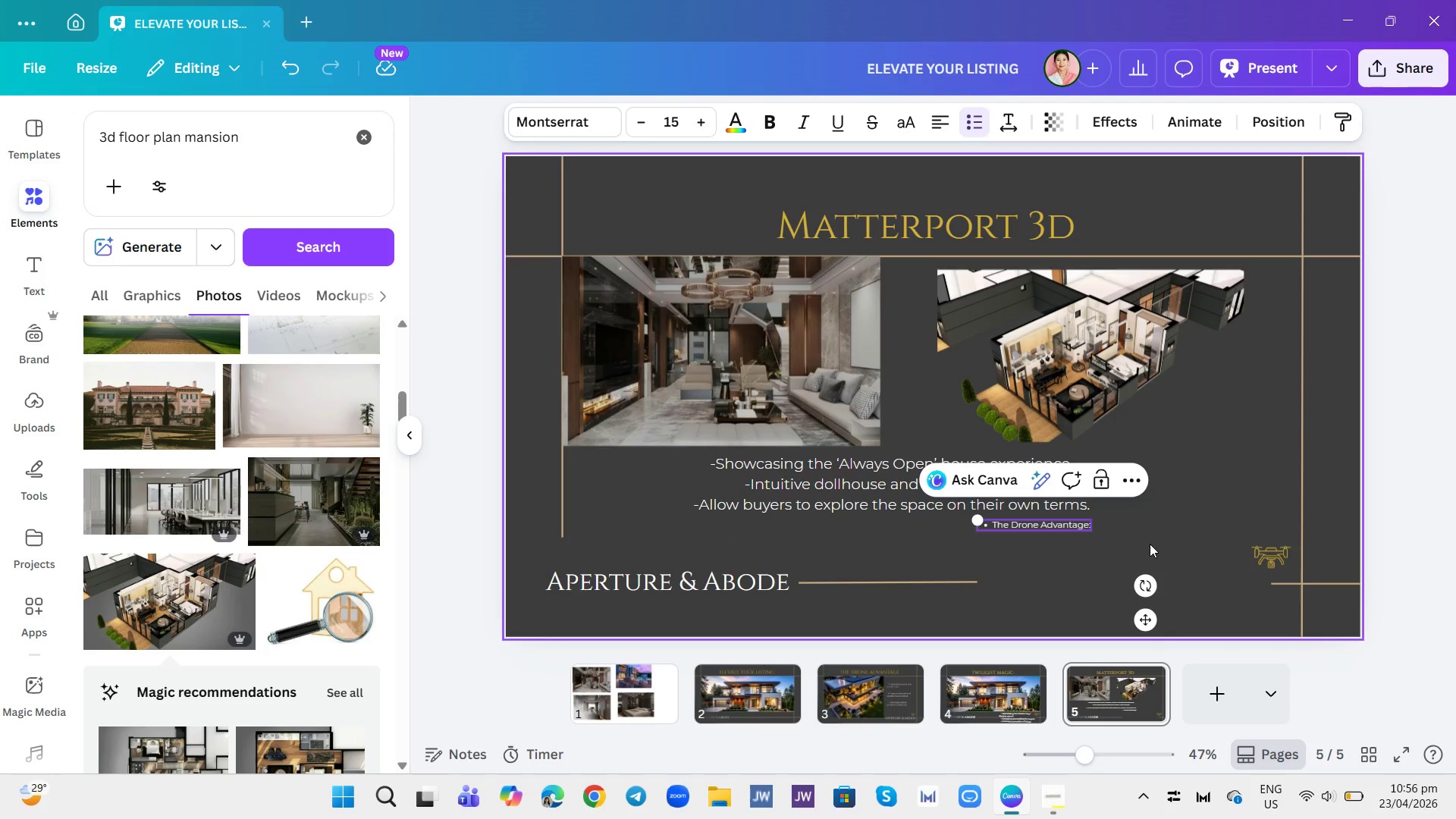 
type( Highlighting)
 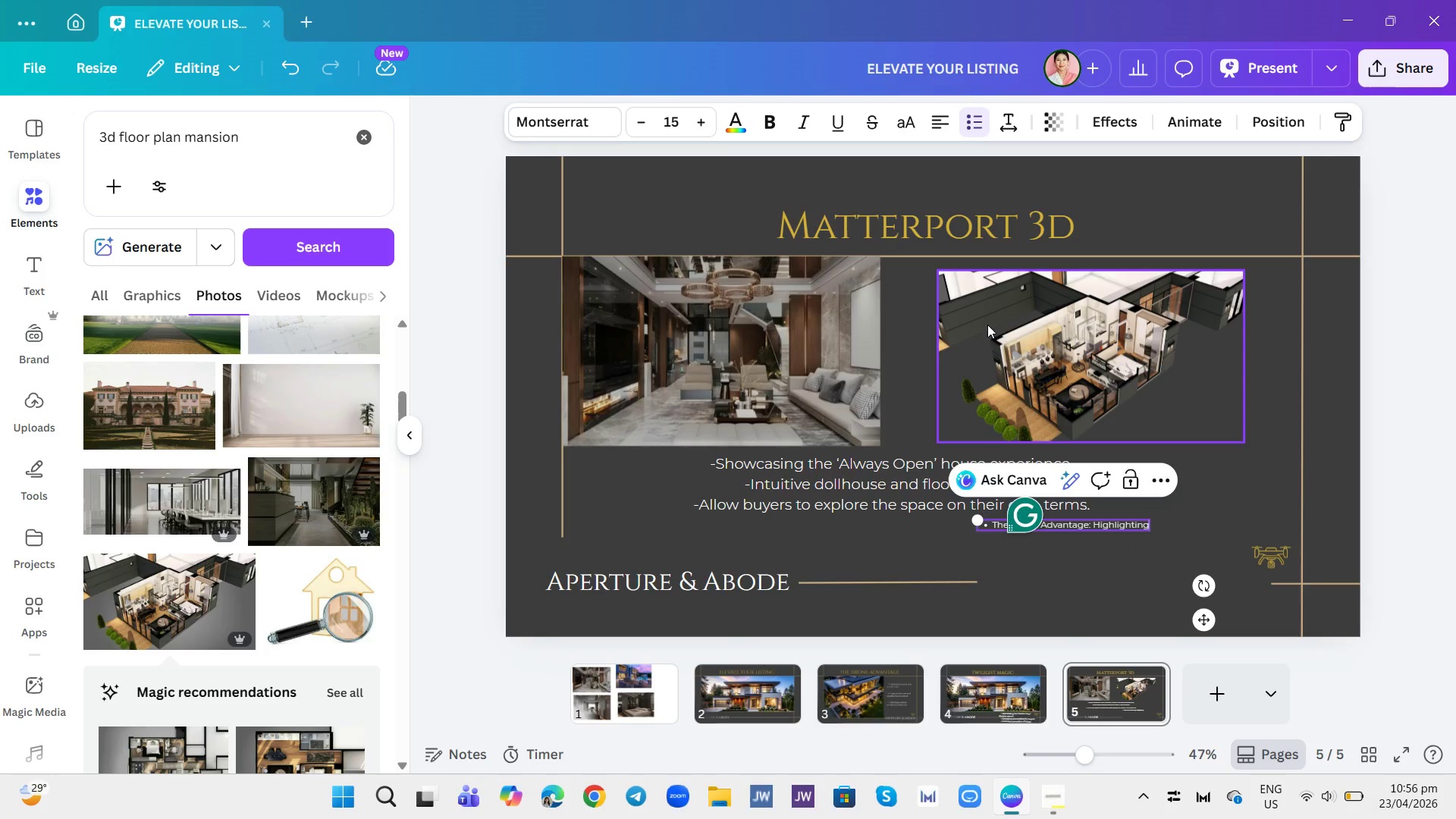 
key(Space)
 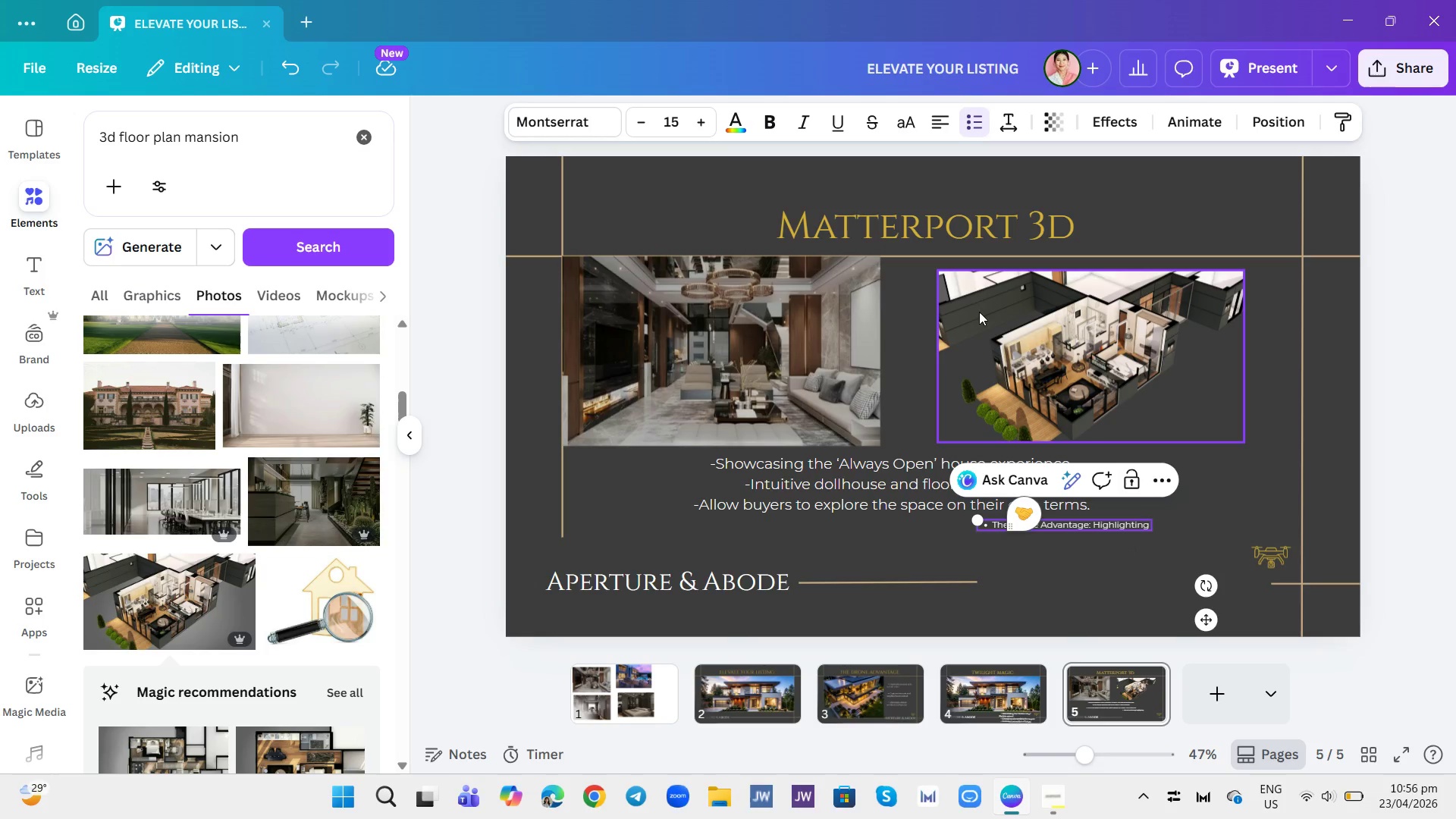 
key(A)
 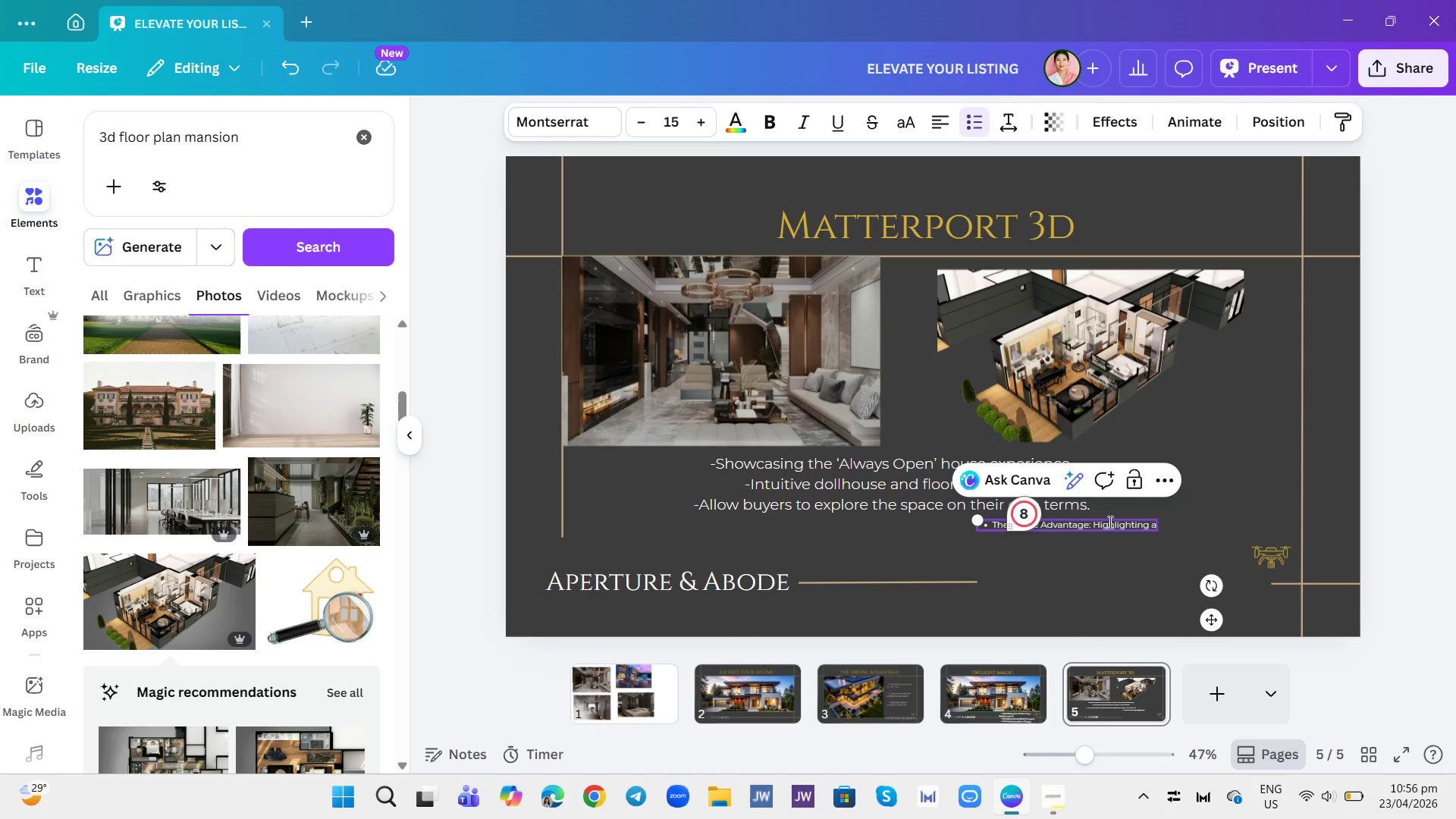 
type(erial skills and 4K video)
 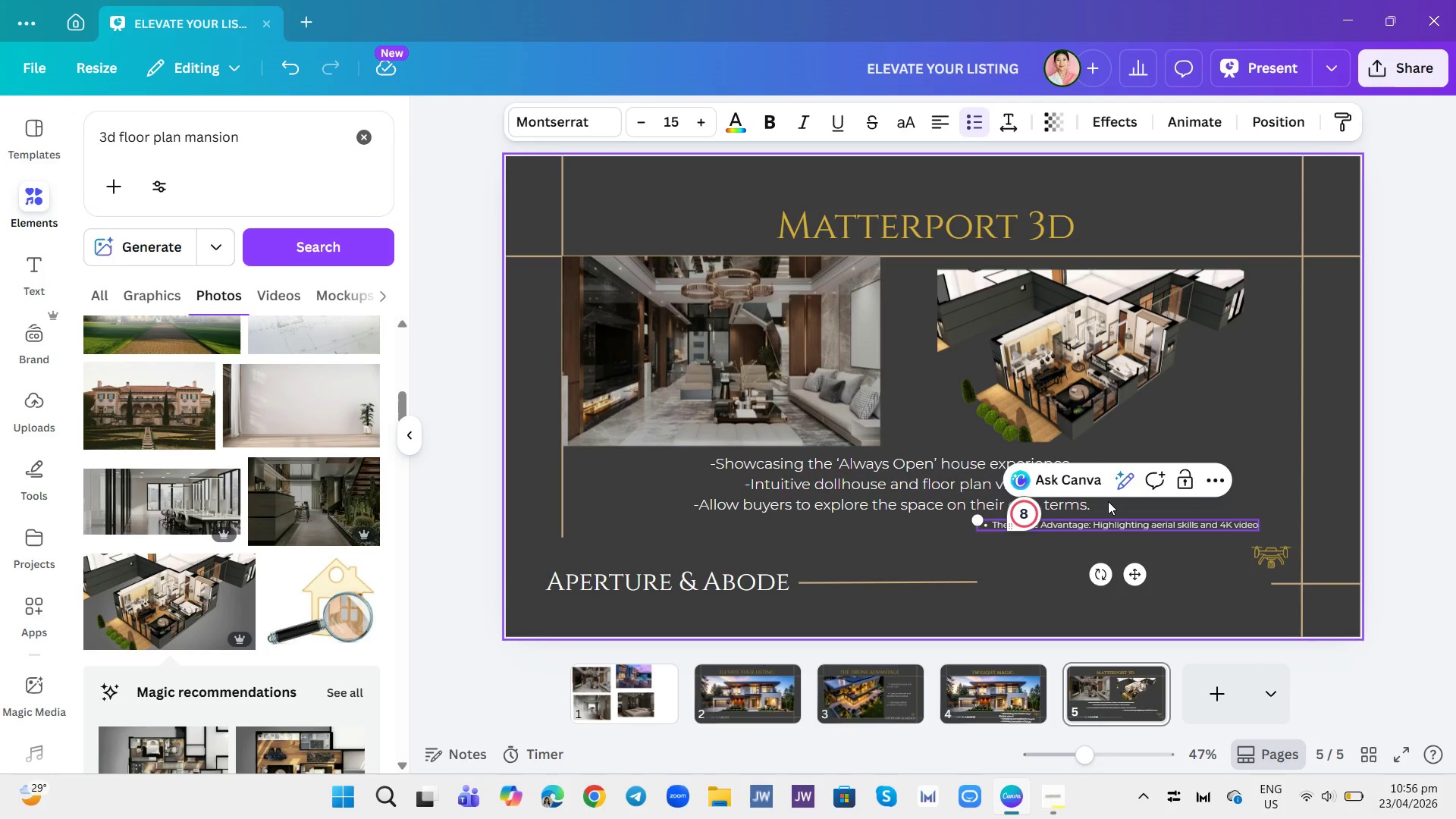 
wait(5.03)
 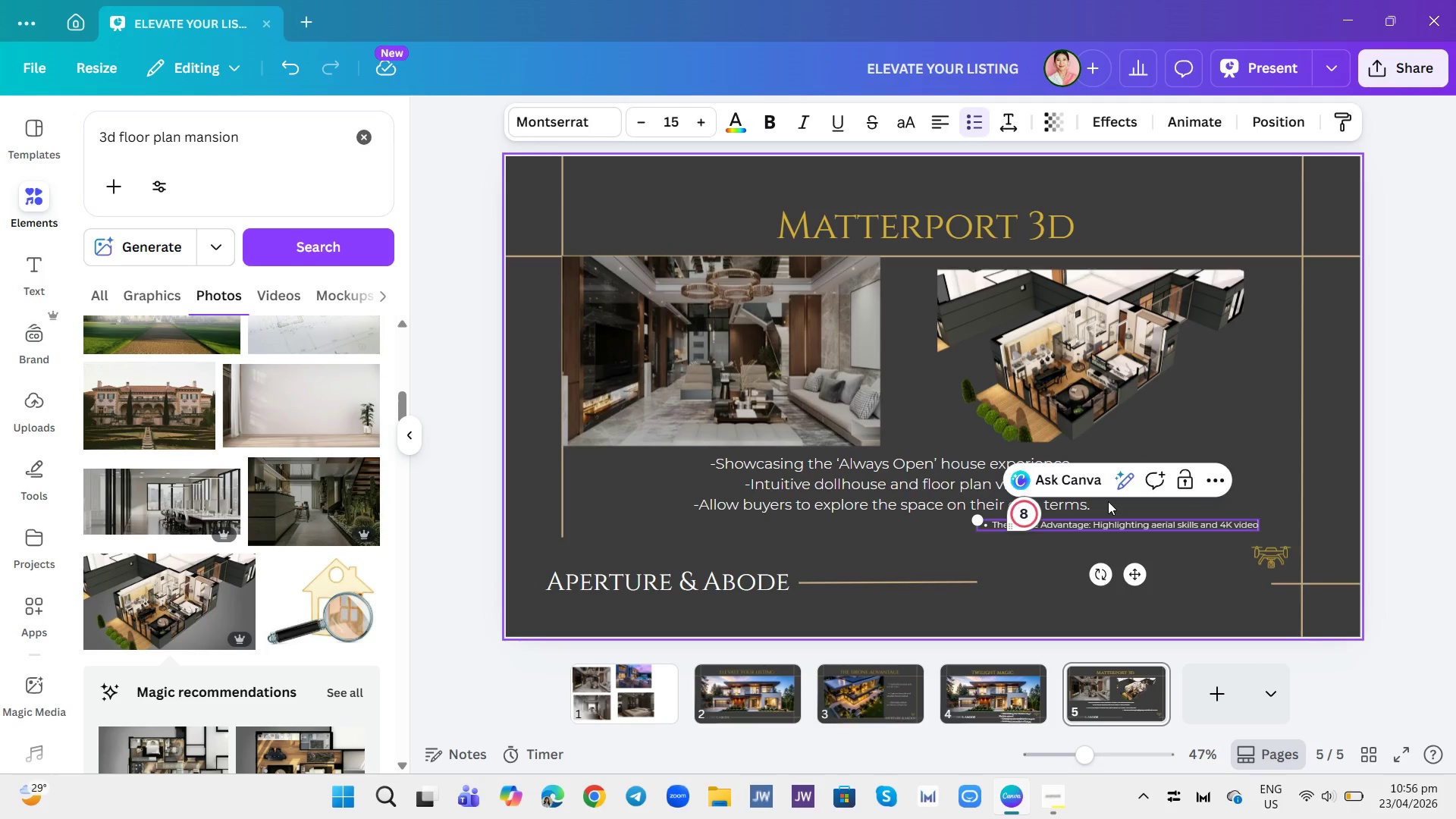 
key(Period)
 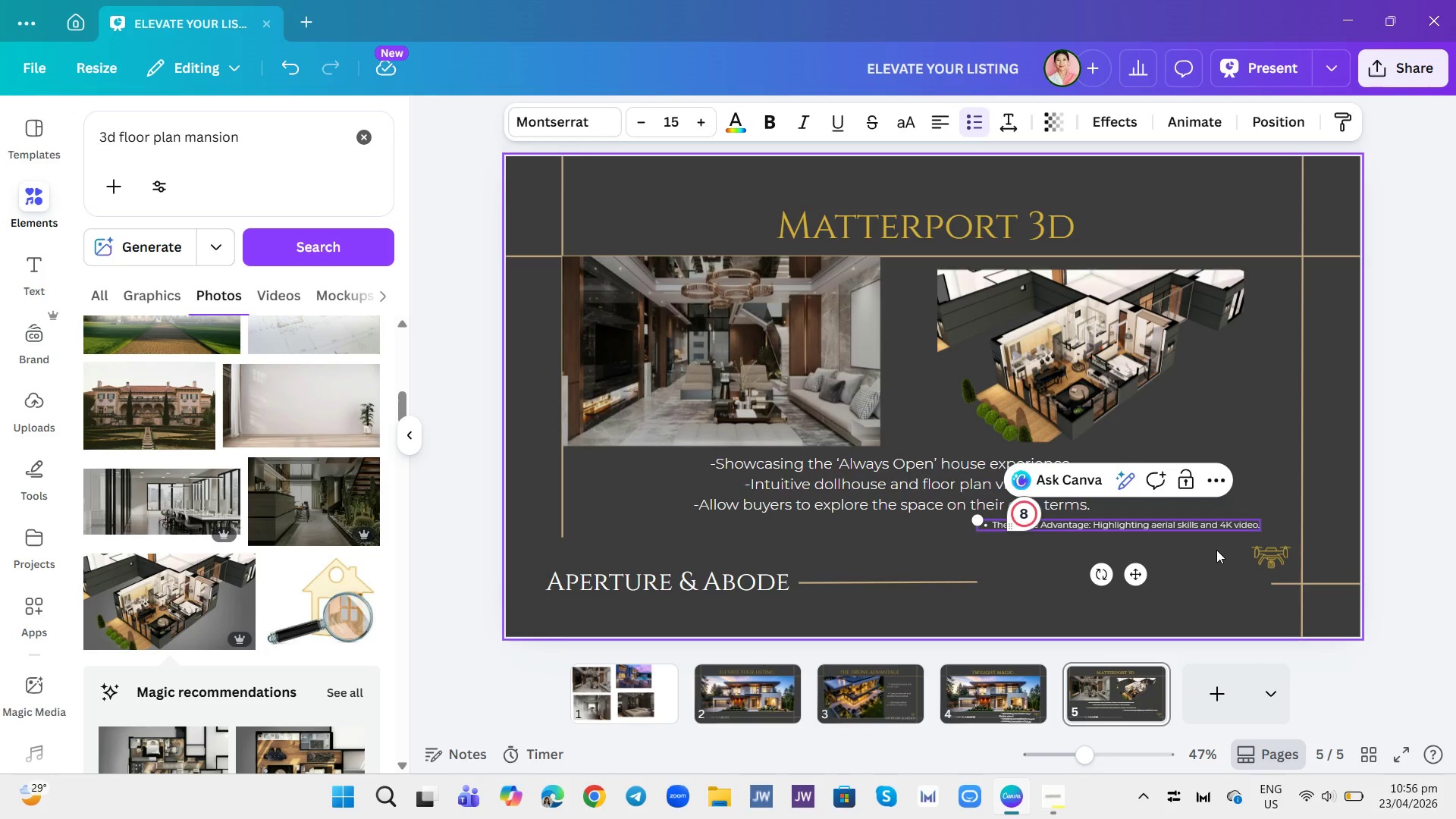 
wait(8.0)
 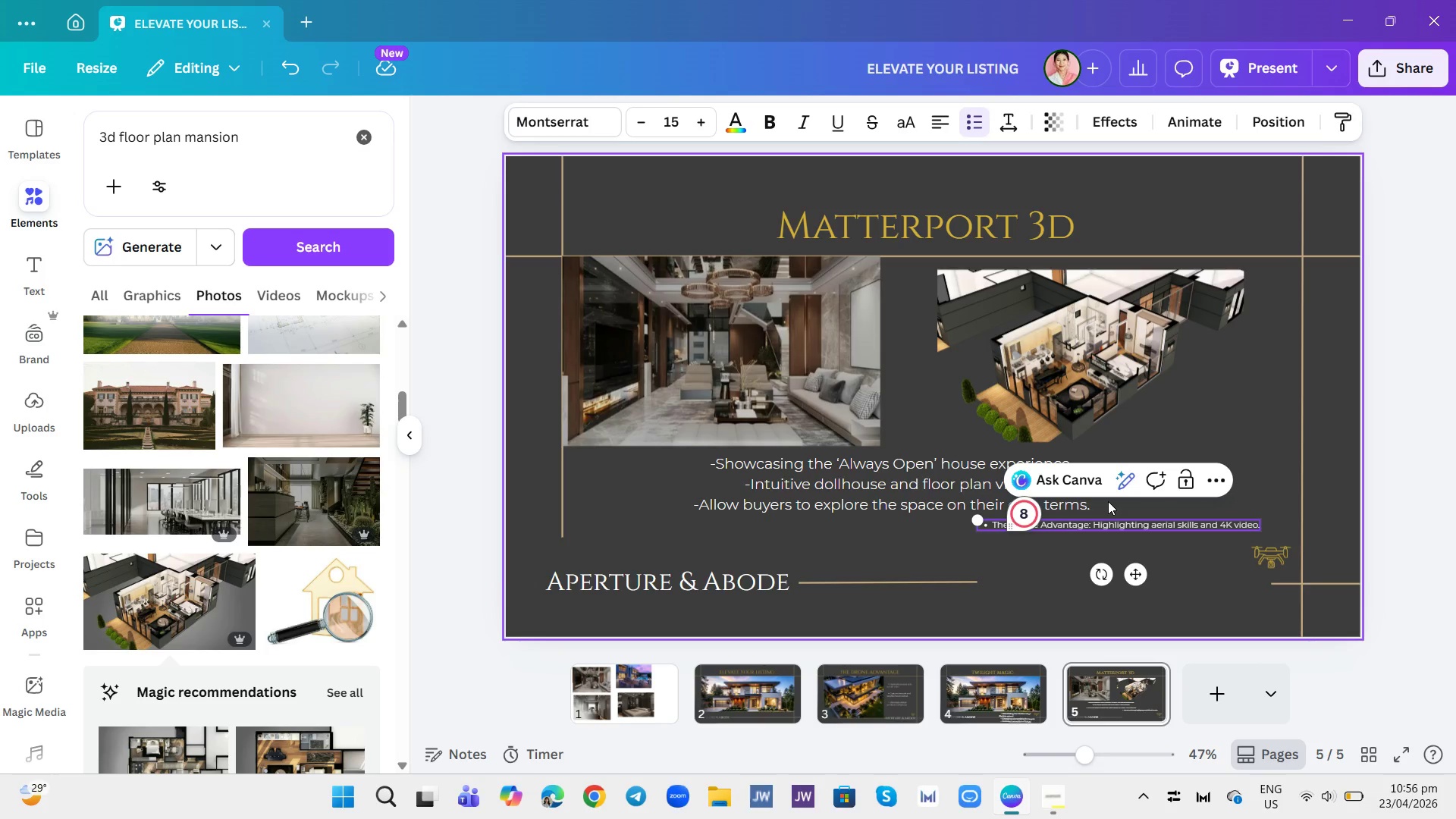 
key(Enter)
 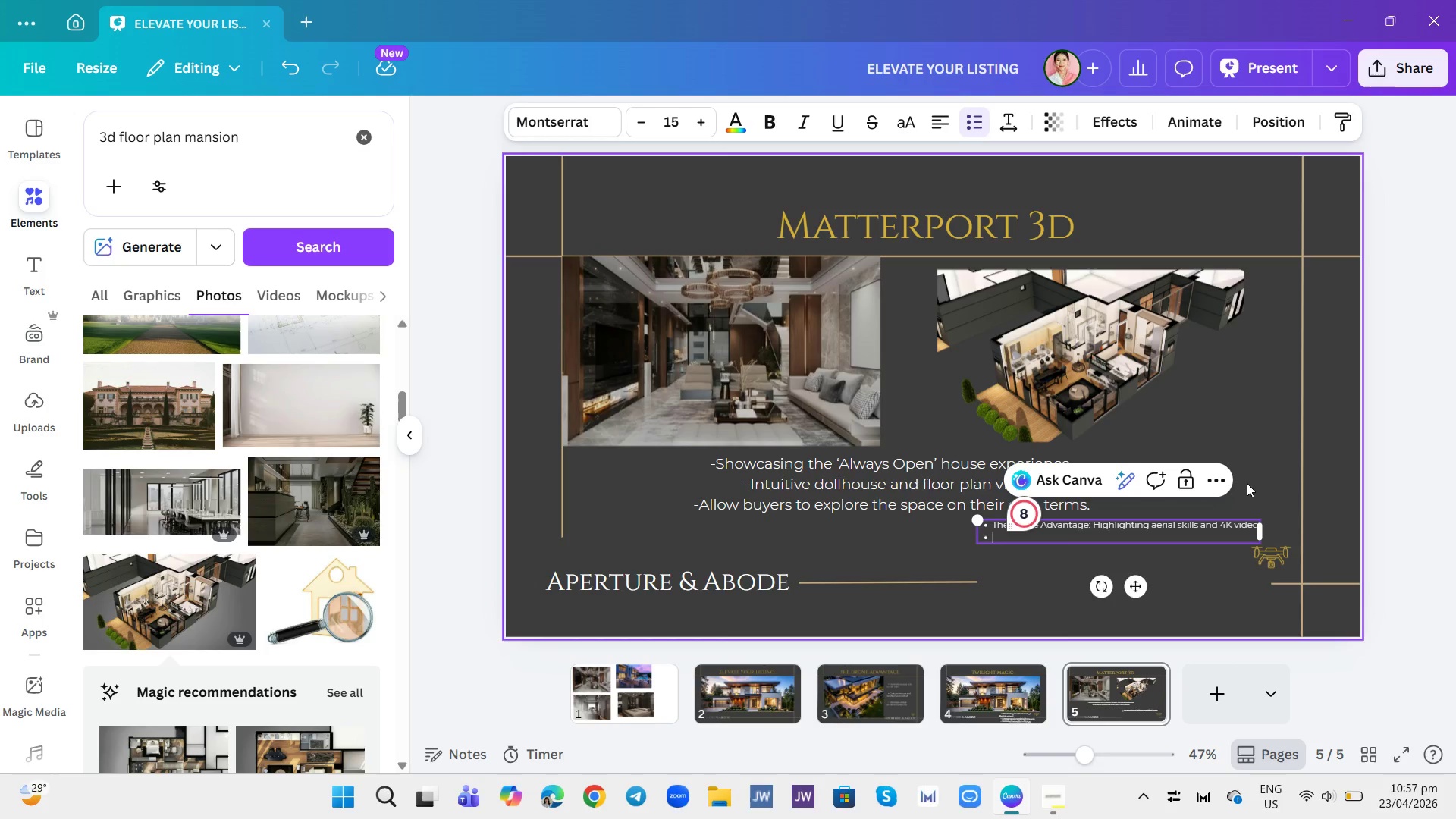 
type(Twigh)
key(Backspace)
key(Backspace)
type(light Magic )
 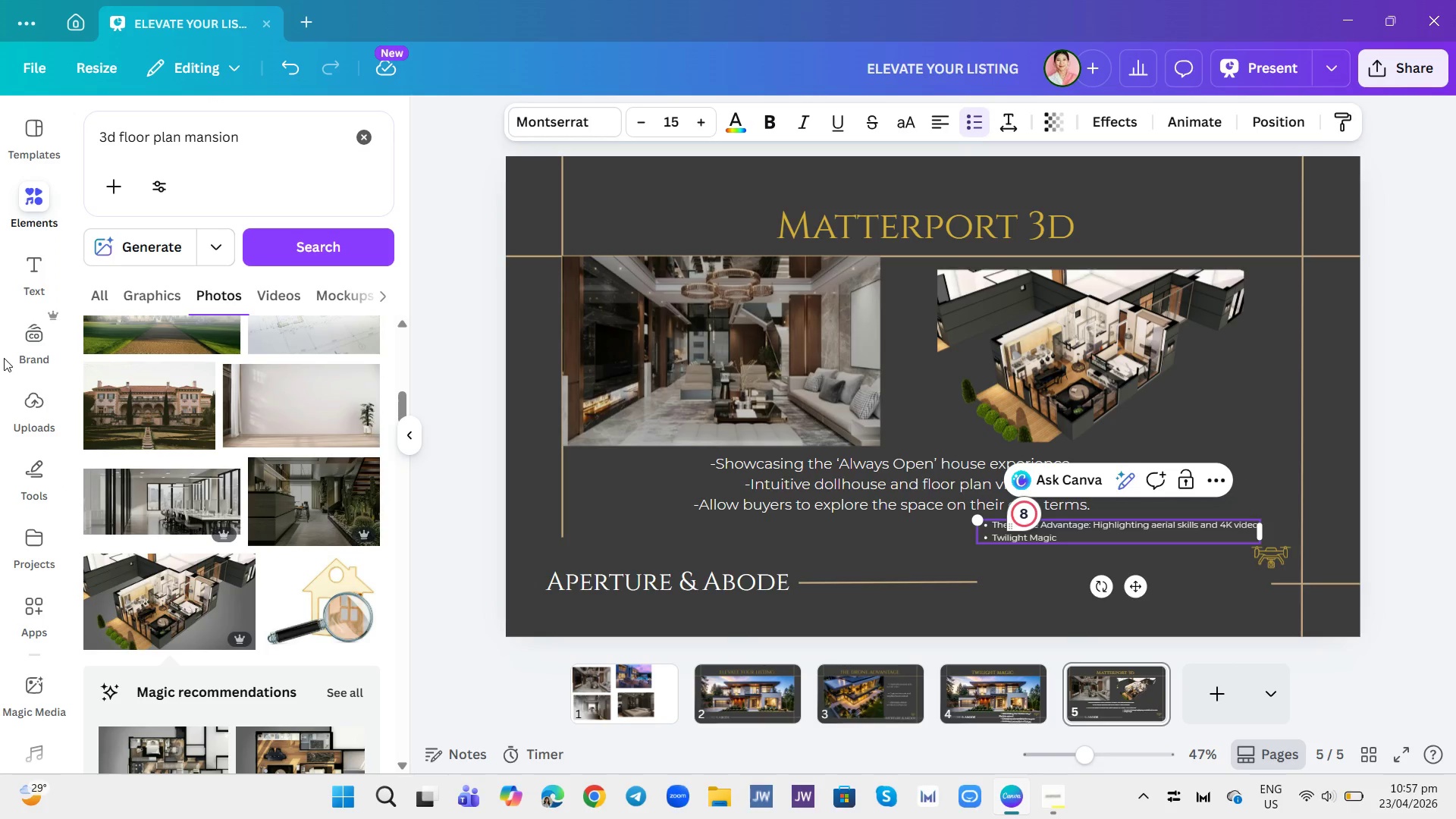 
wait(13.12)
 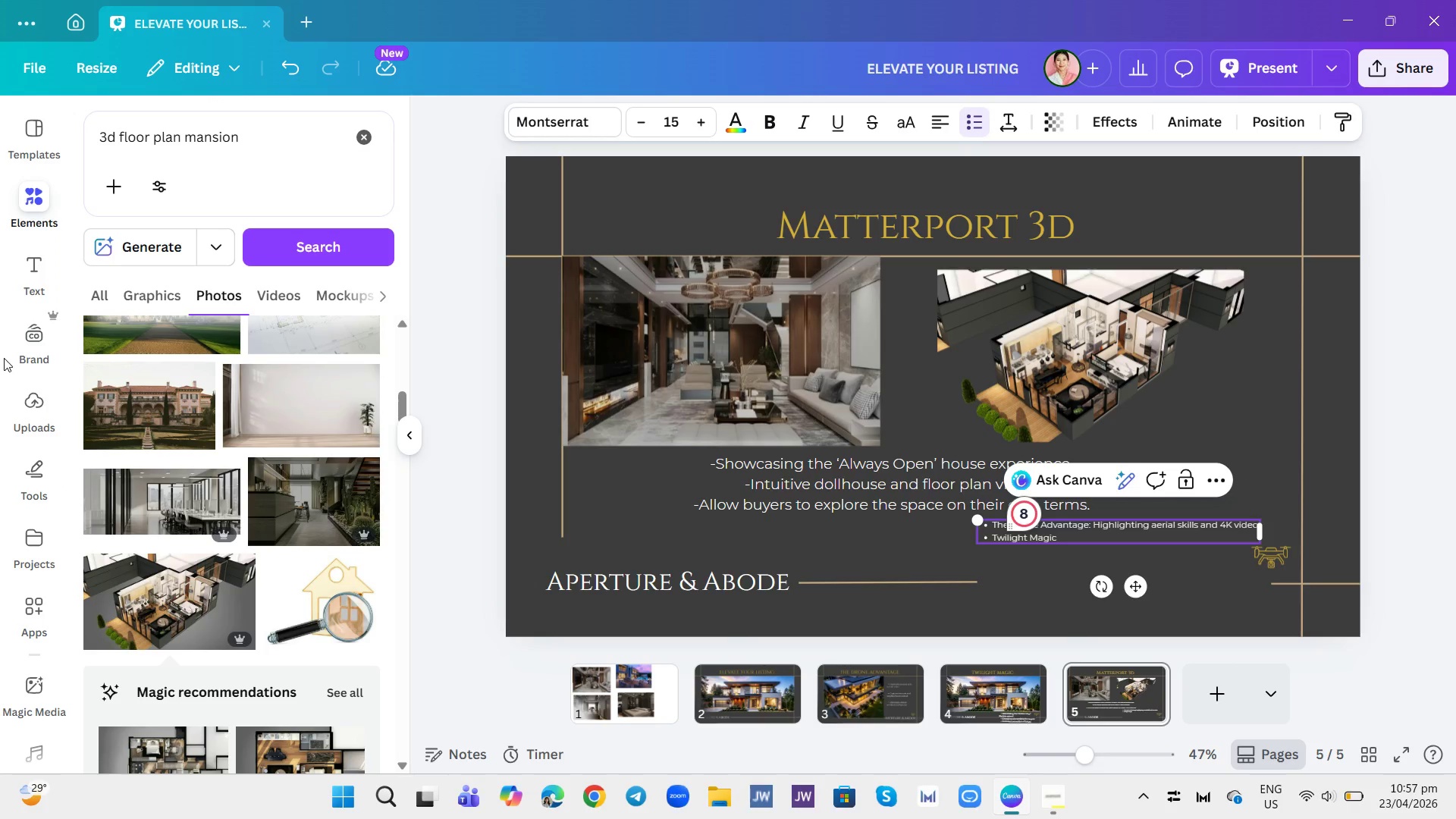 
key(Backspace)
type(: Showcasing)
 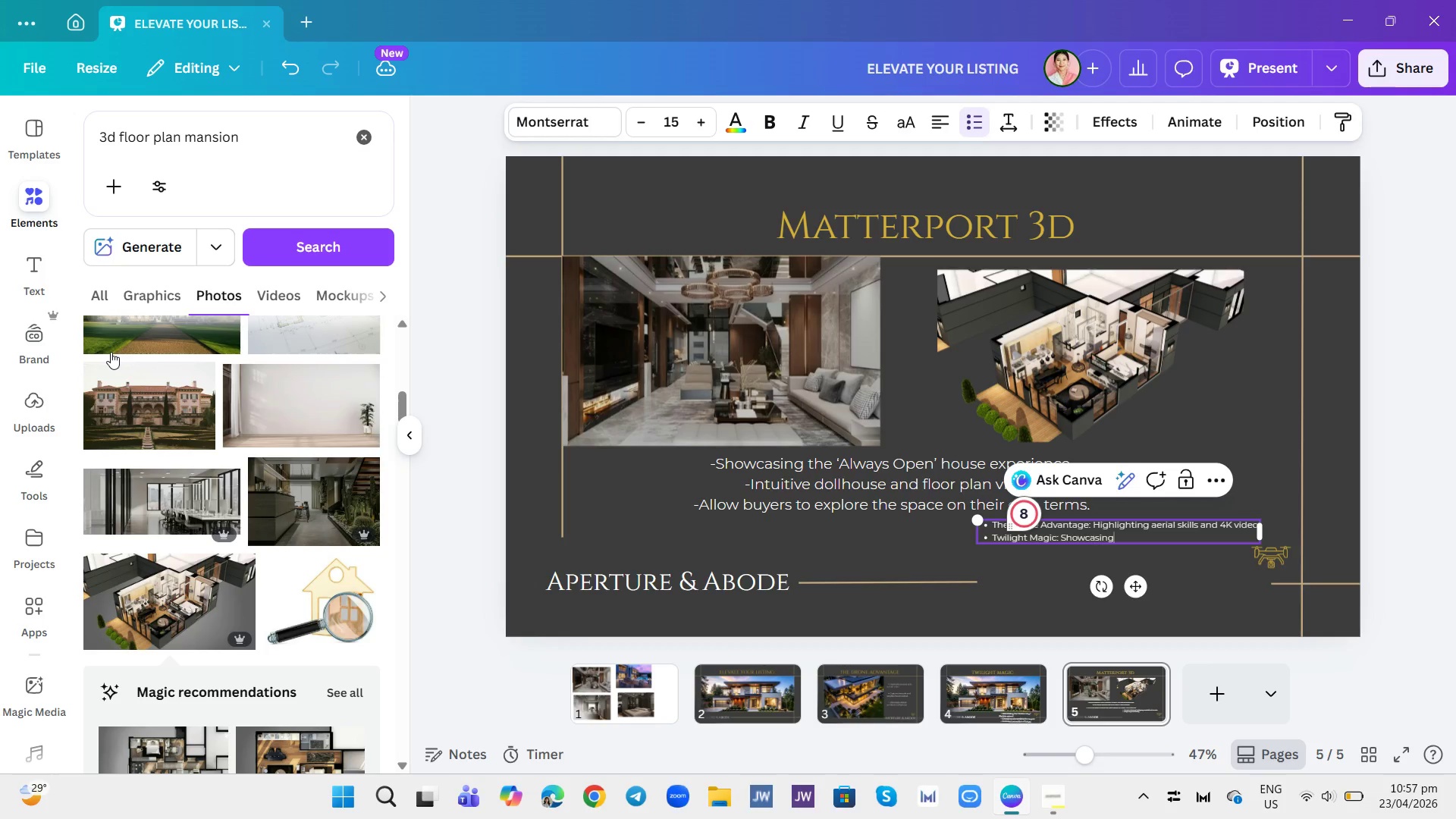 
type( the 'Golden Hour' lifestyke)
key(Backspace)
key(Backspace)
type(le appeal)
 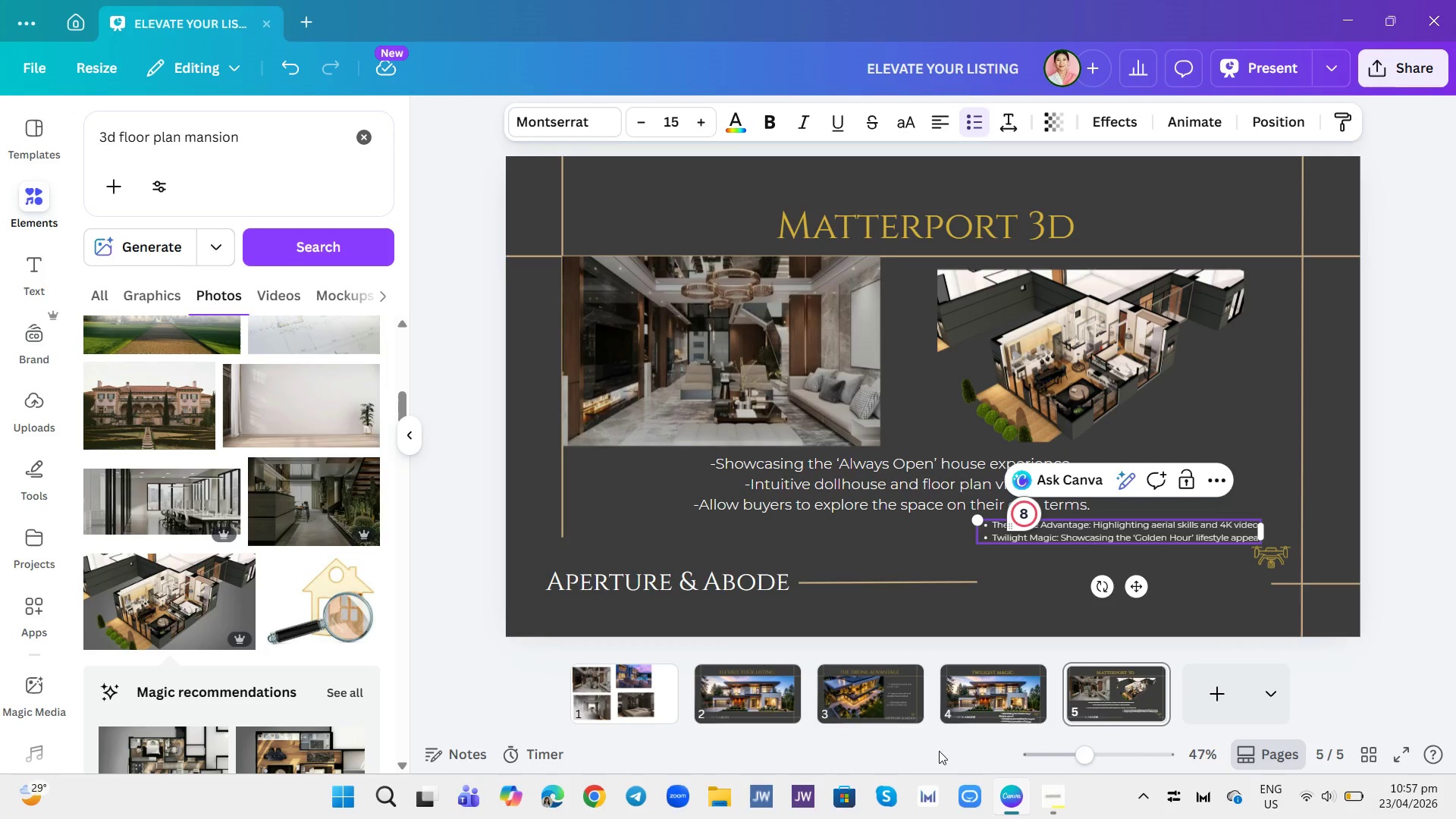 
left_click([1348, 804])
 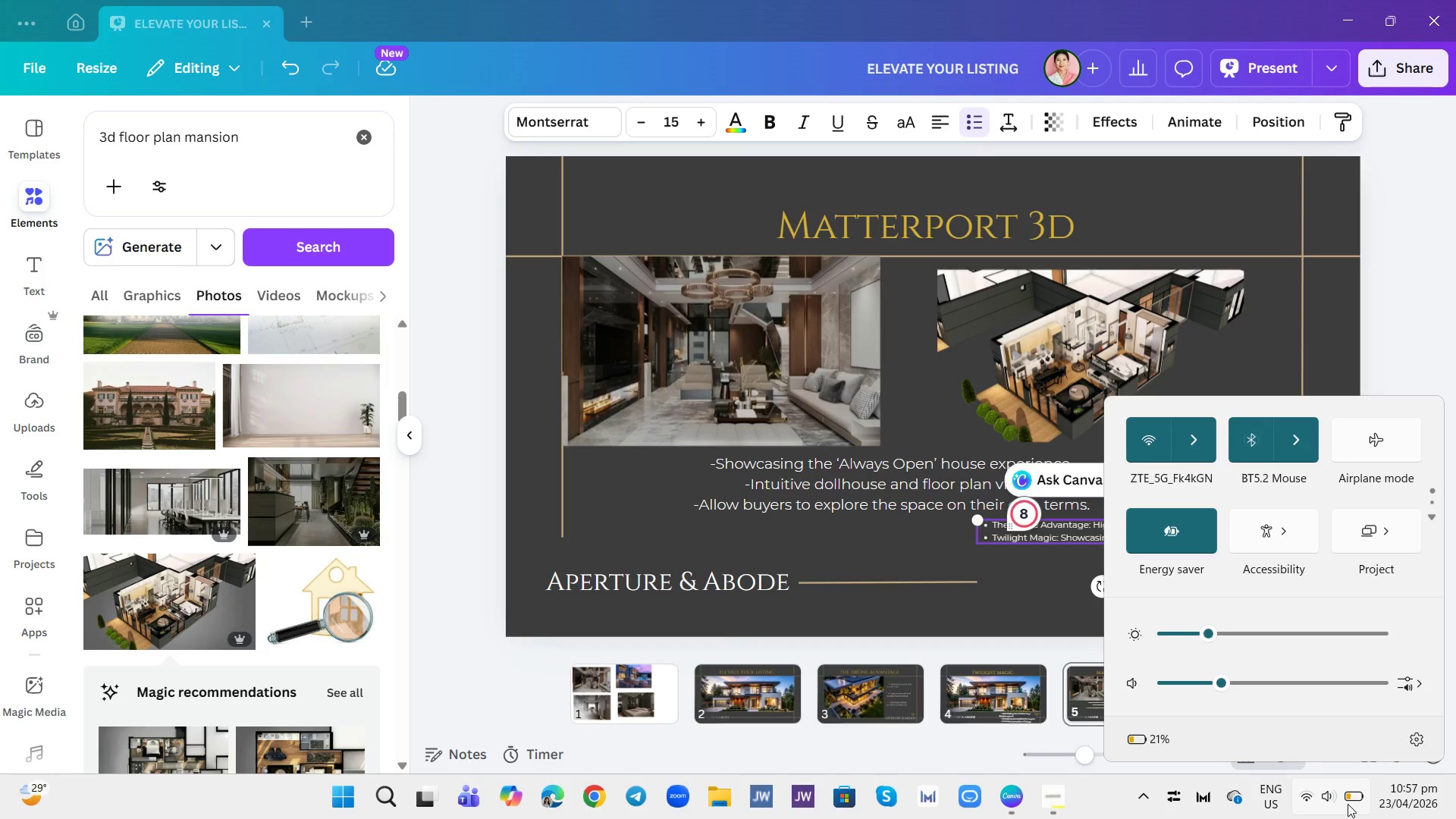 
left_click([1348, 804])
 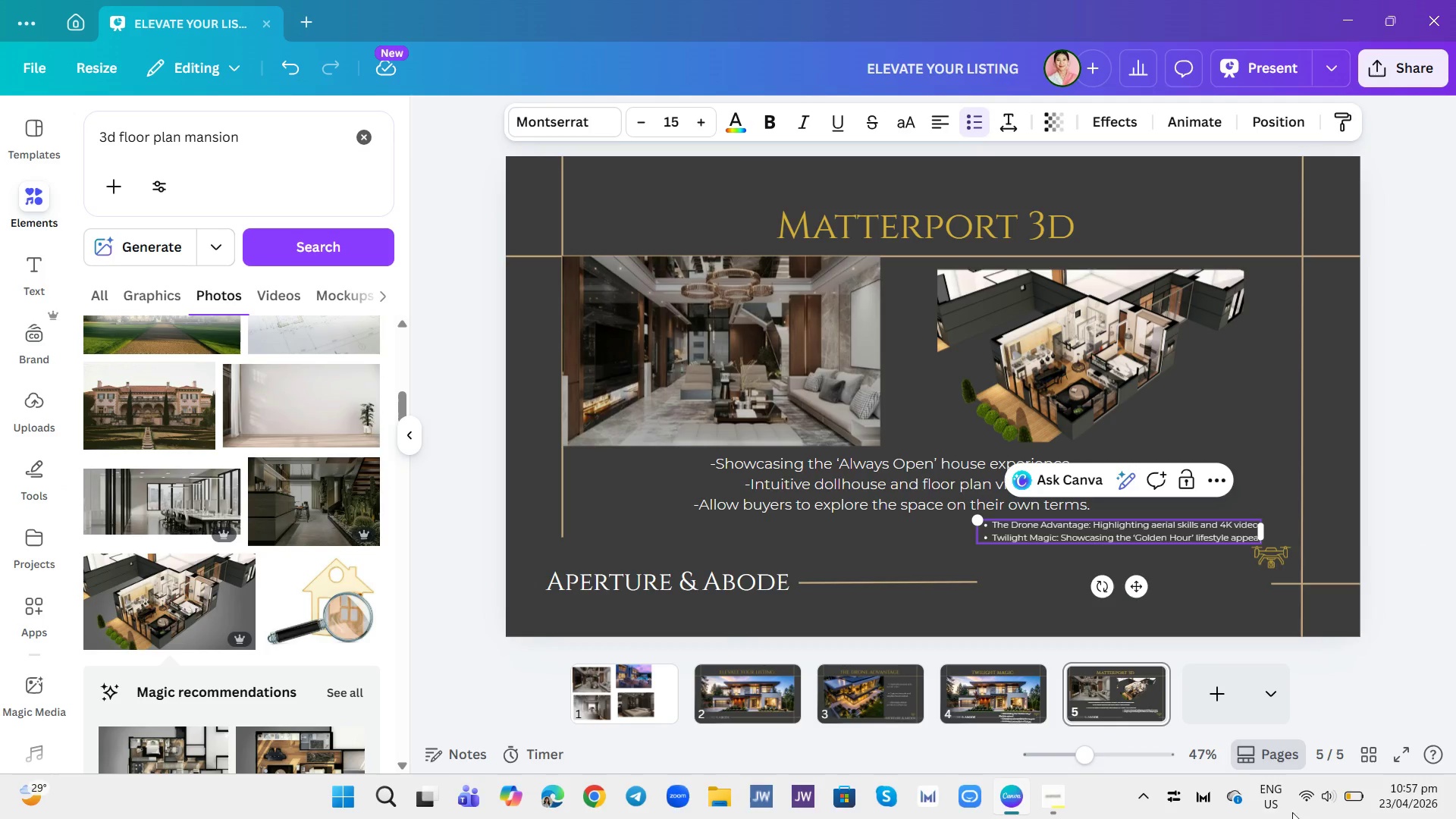 
mouse_move([1317, 796])
 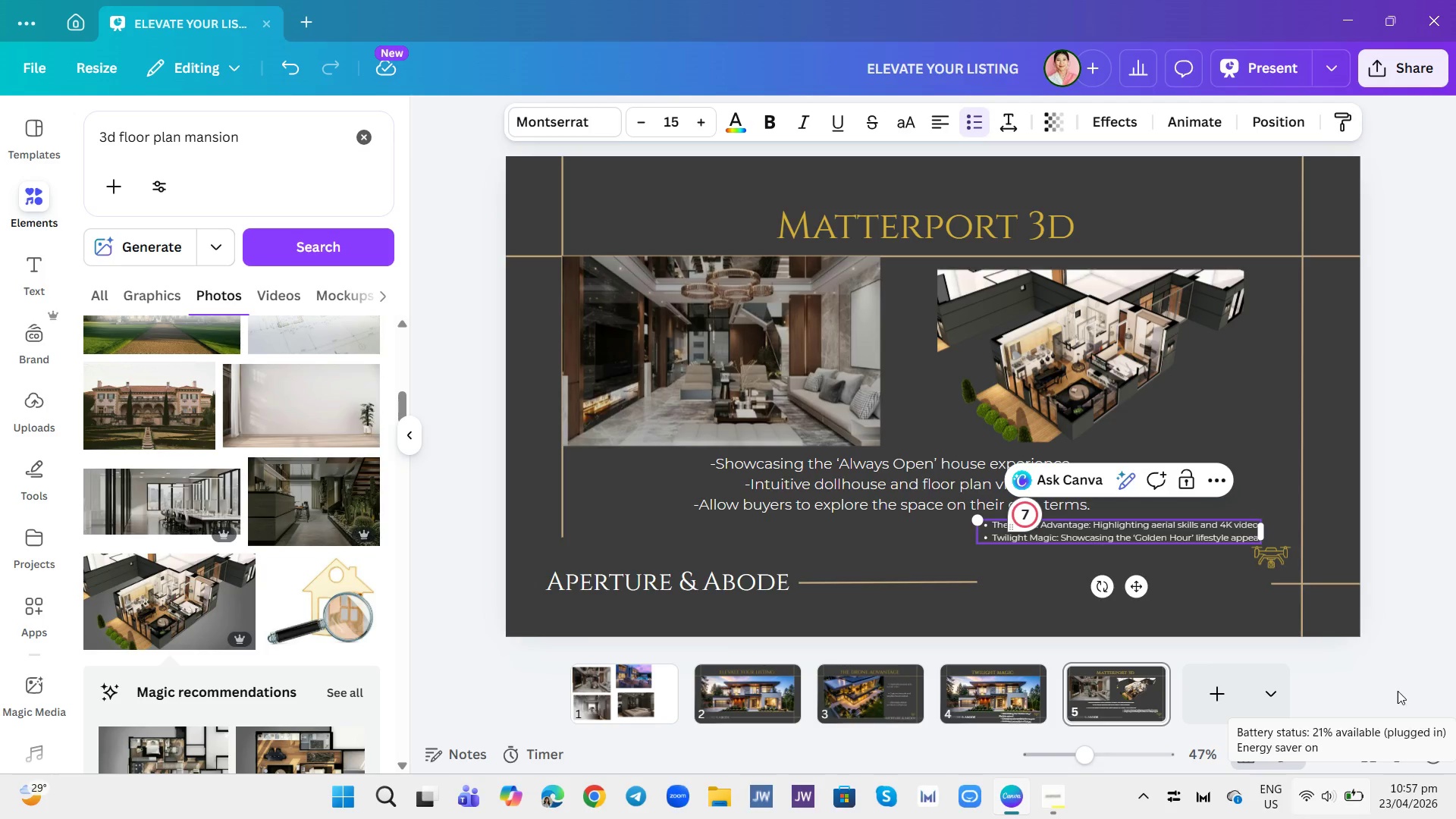 
wait(7.77)
 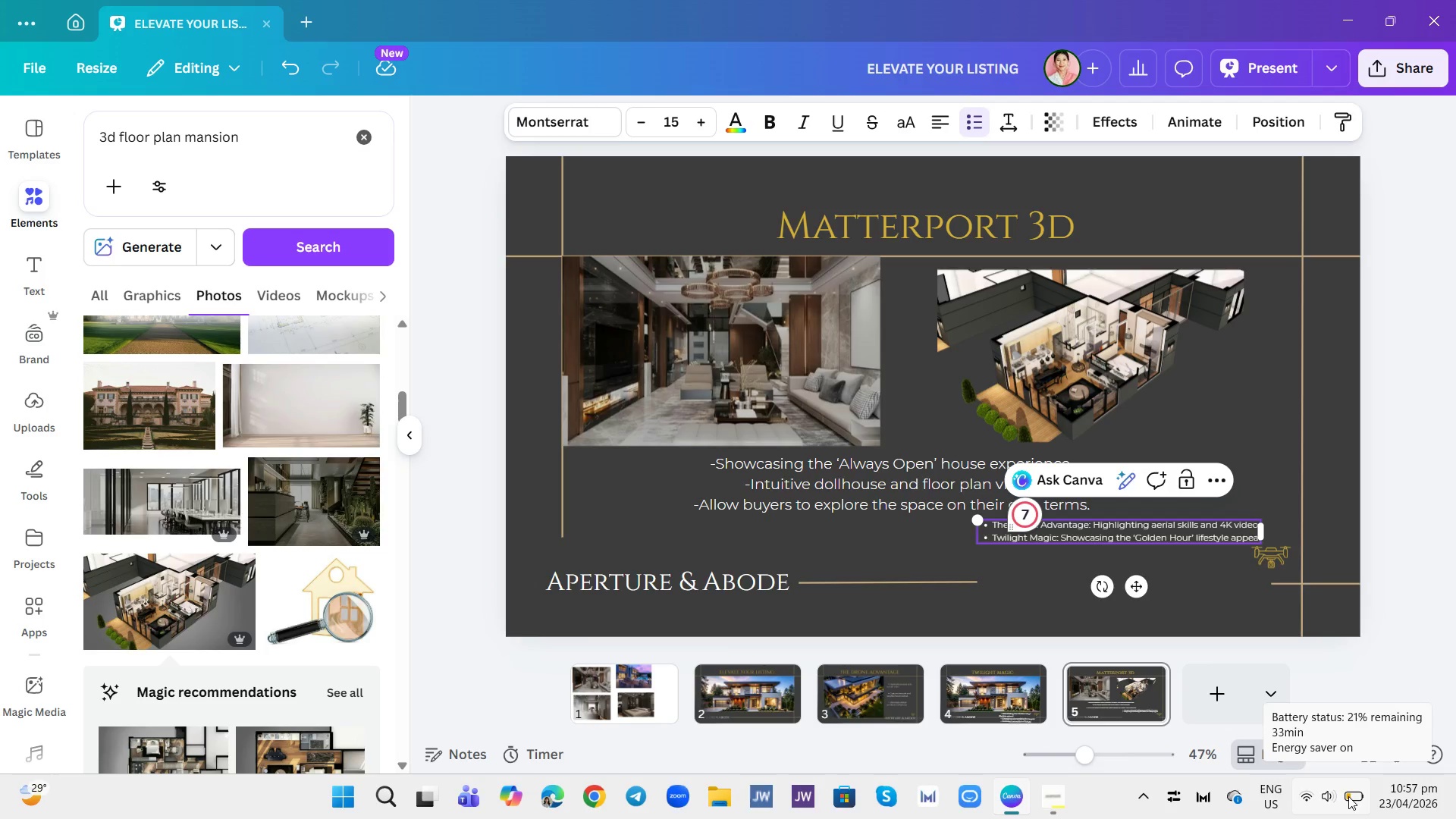 
left_click([1222, 544])
 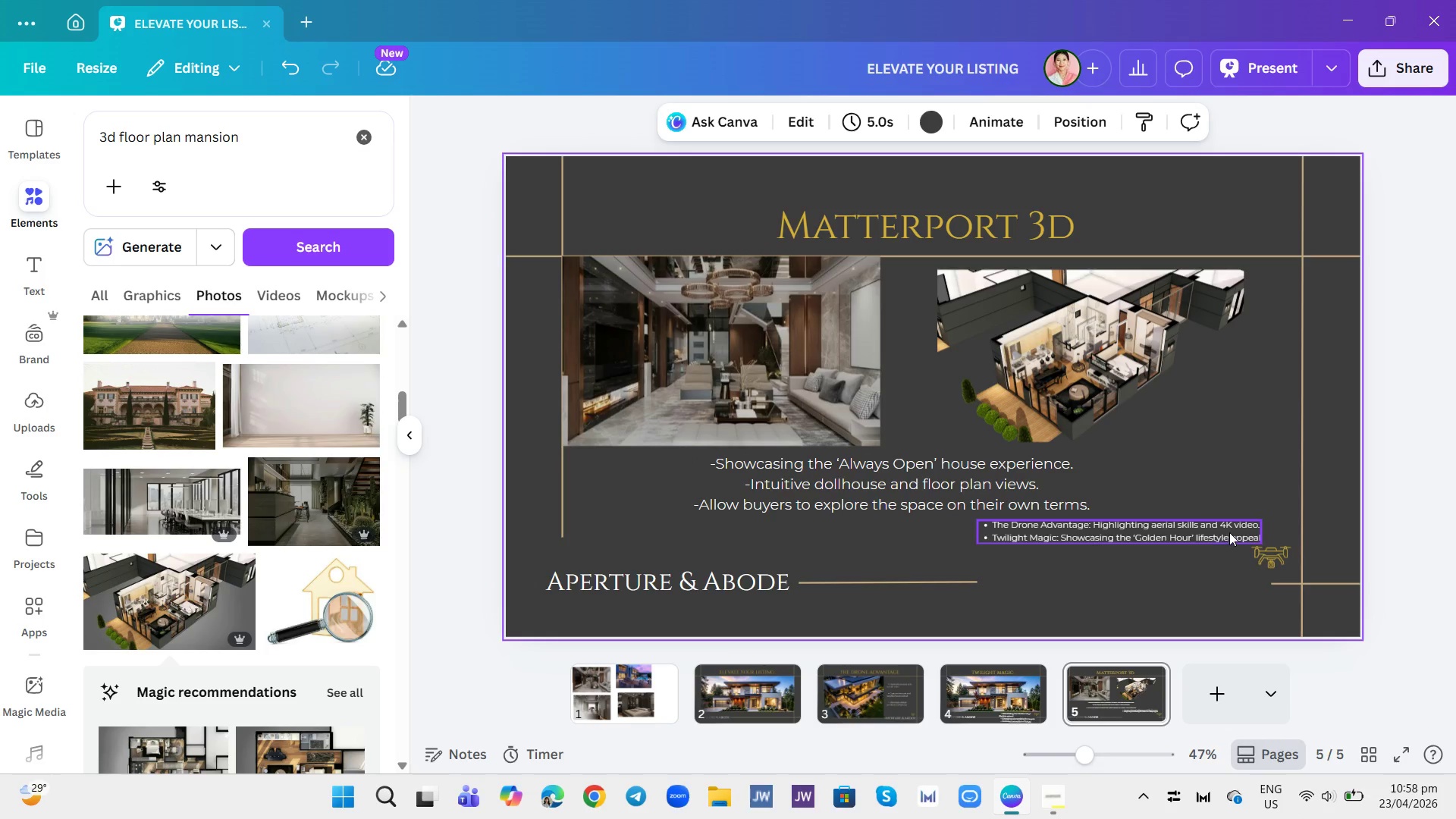 
left_click([1229, 532])
 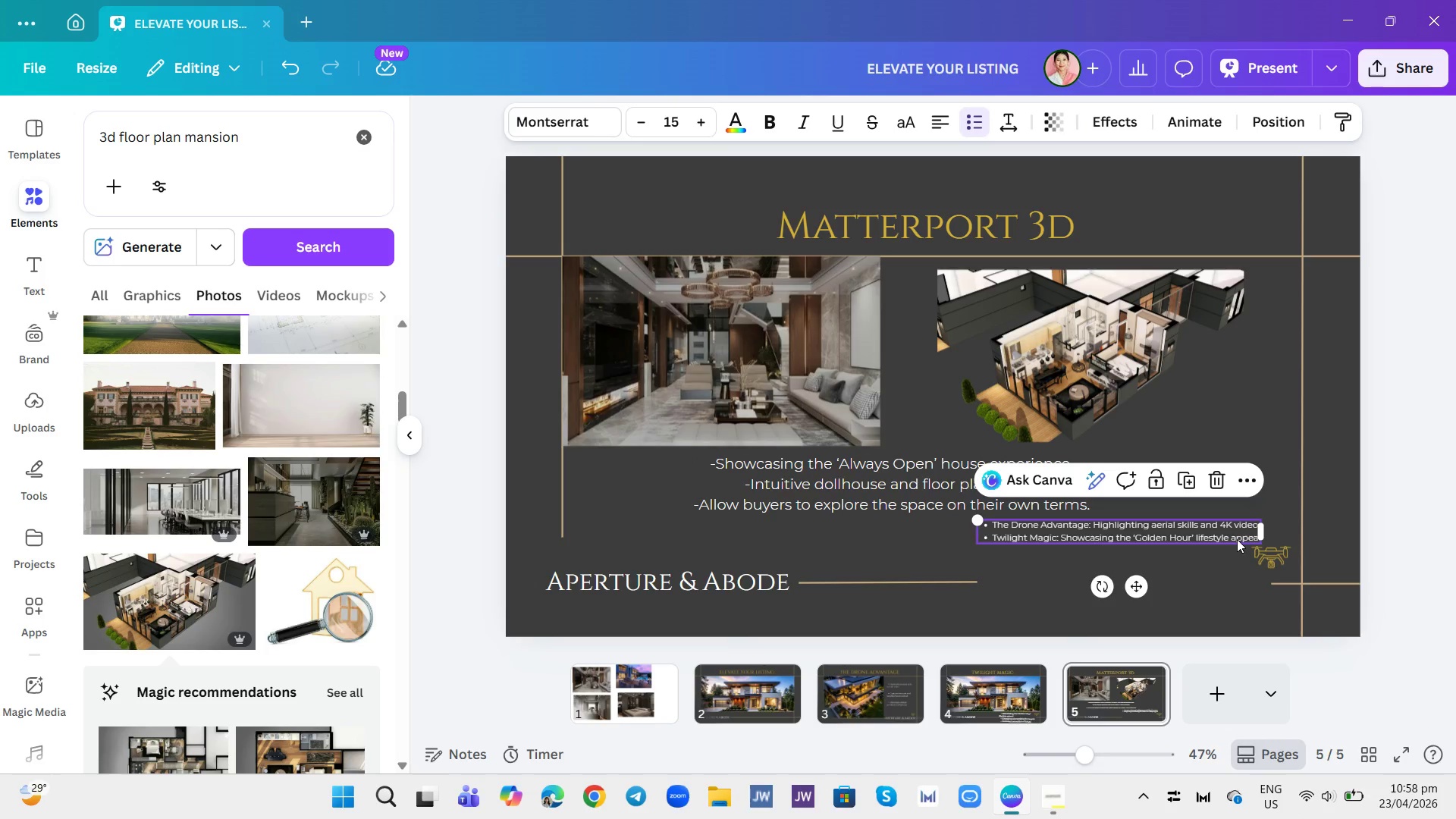 
left_click([1237, 539])
 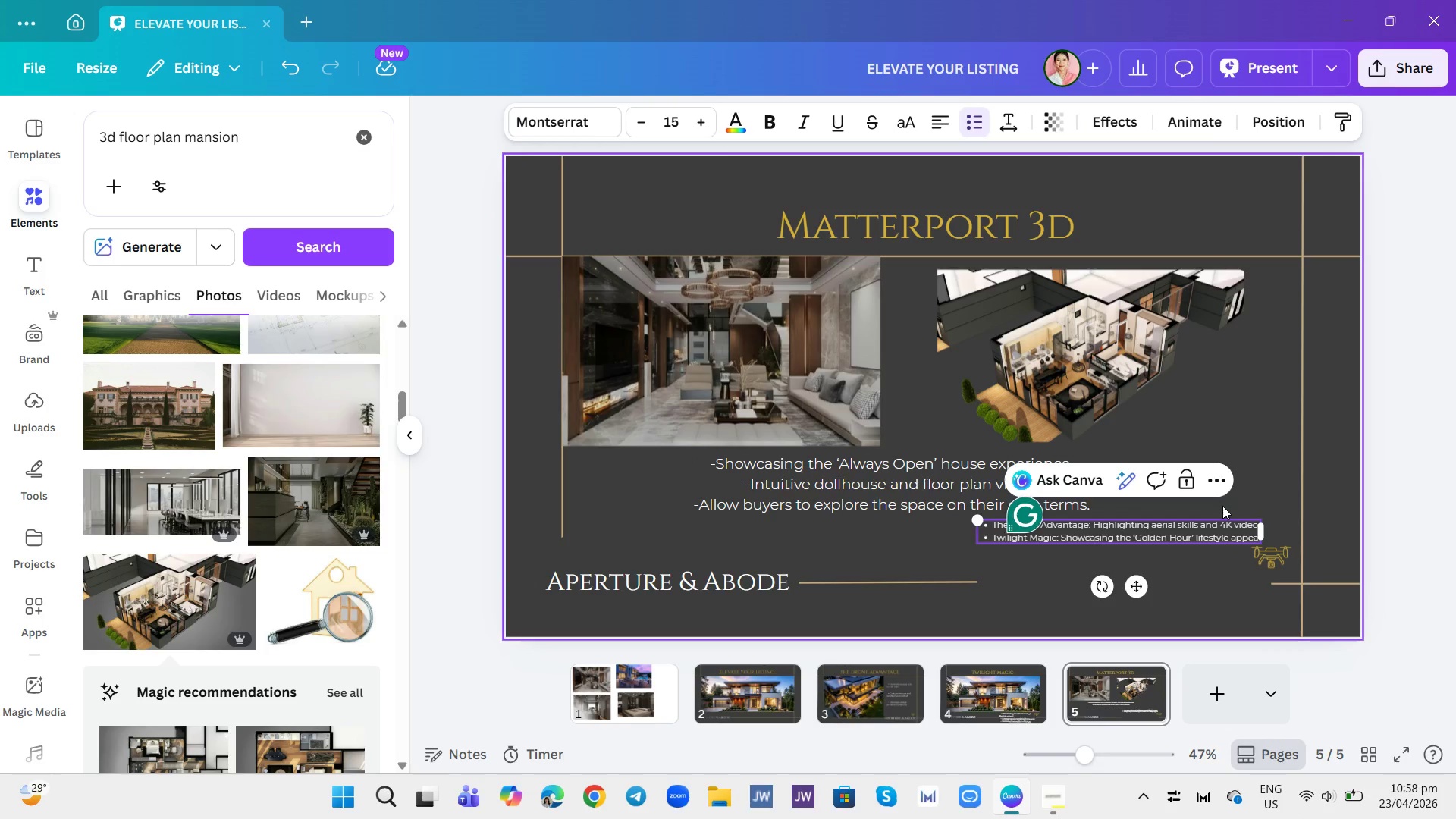 
left_click([1430, 494])
 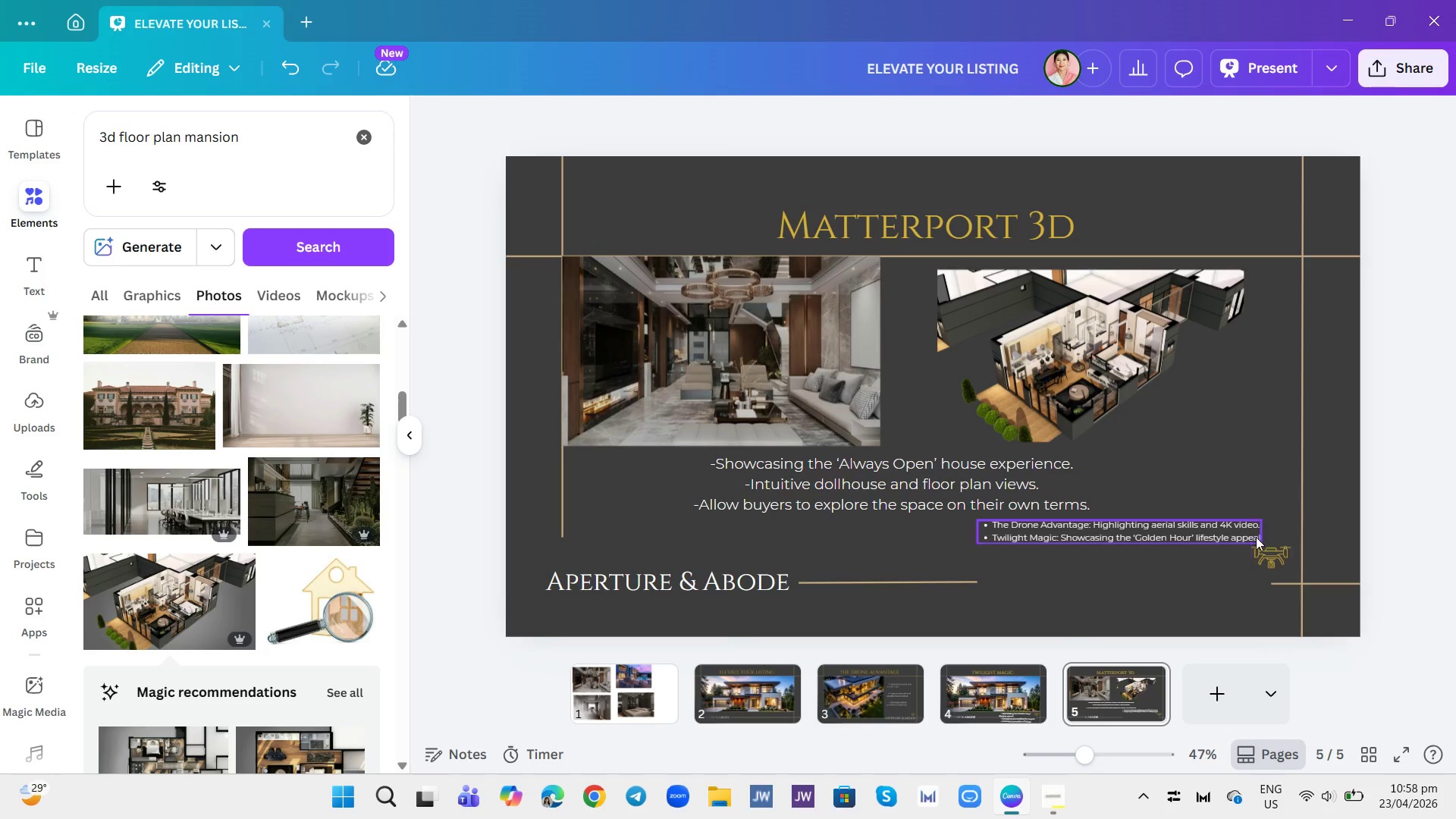 
left_click([1256, 537])
 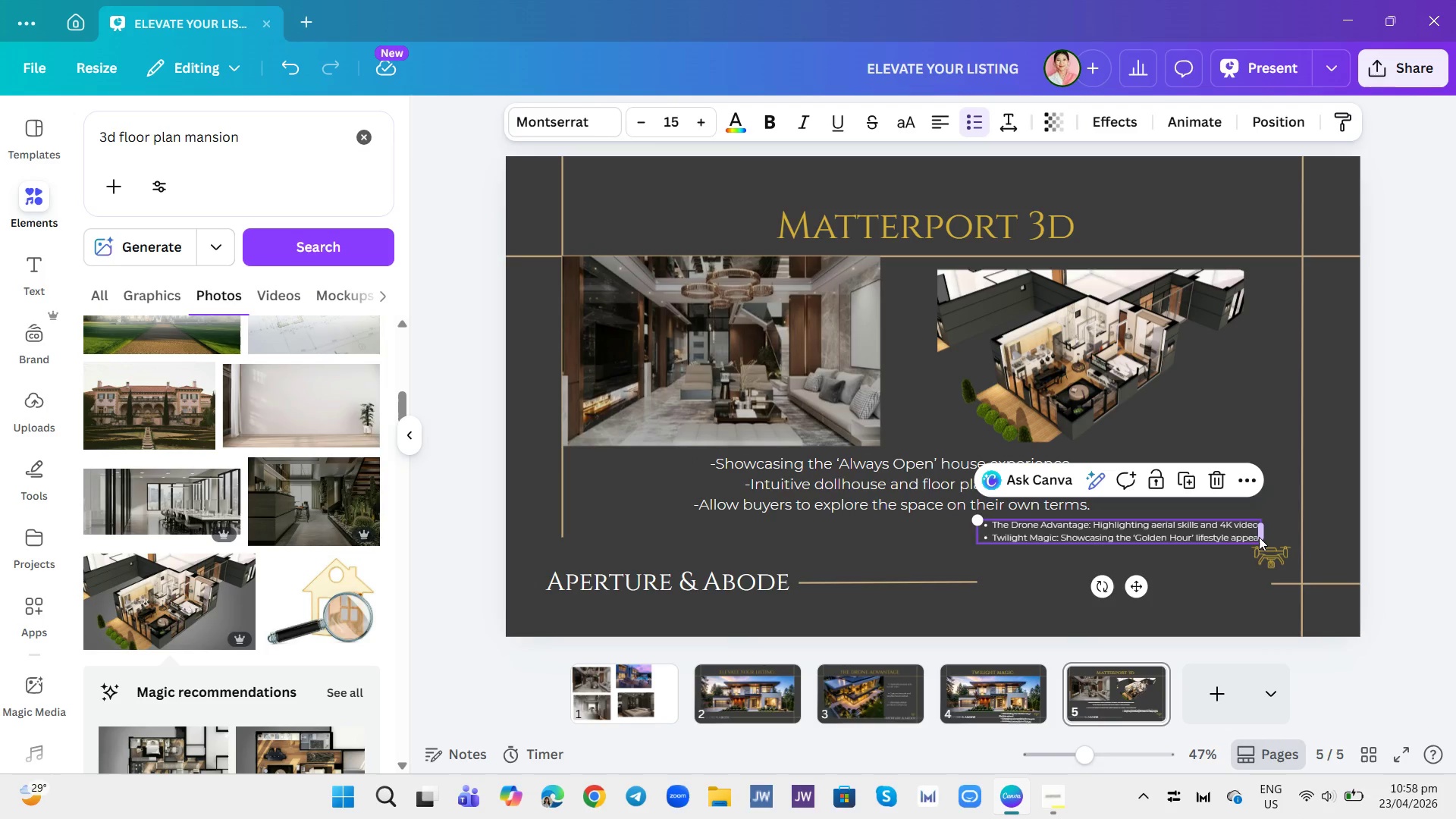 
left_click([1259, 537])
 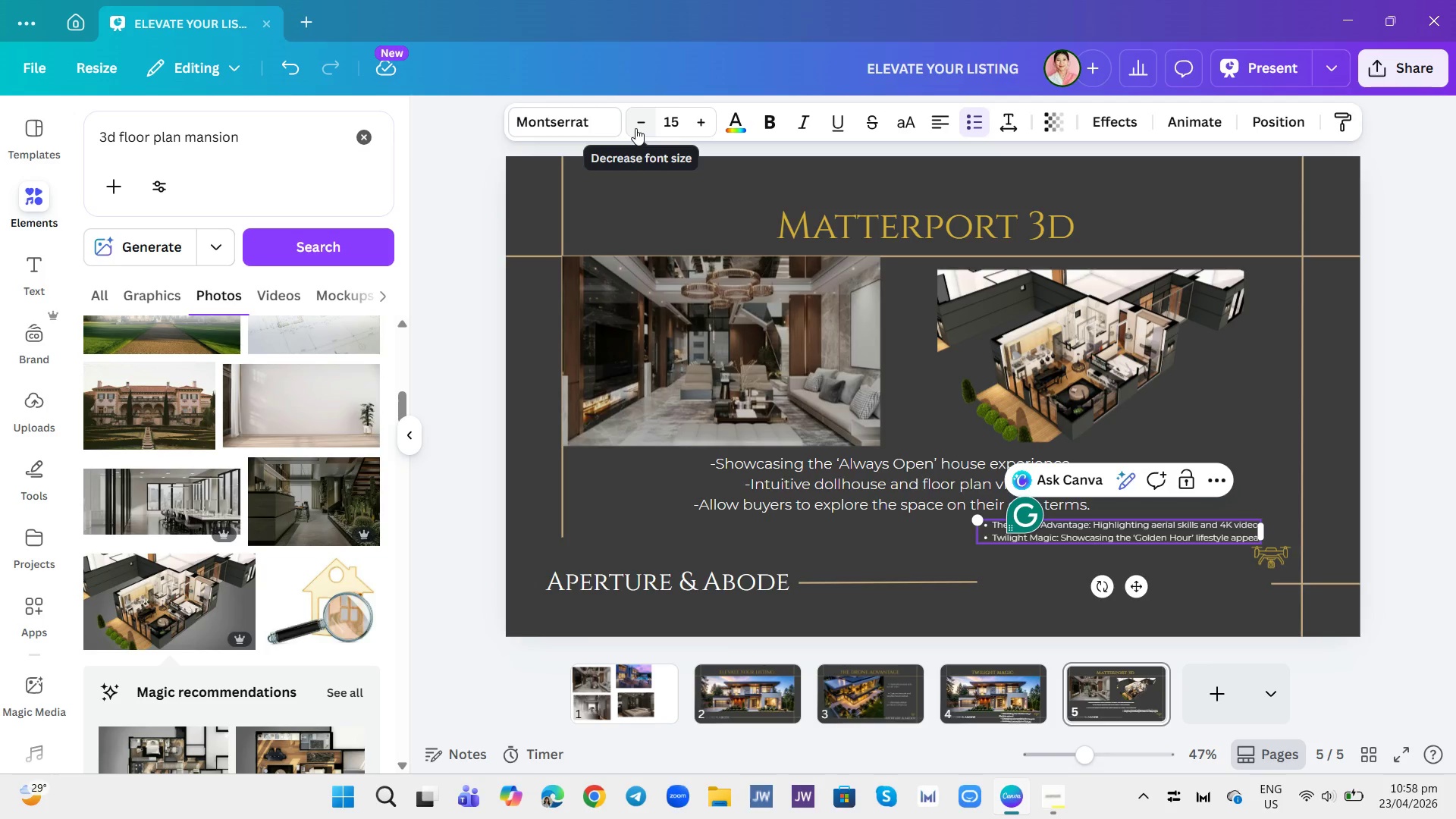 
left_click([1402, 405])
 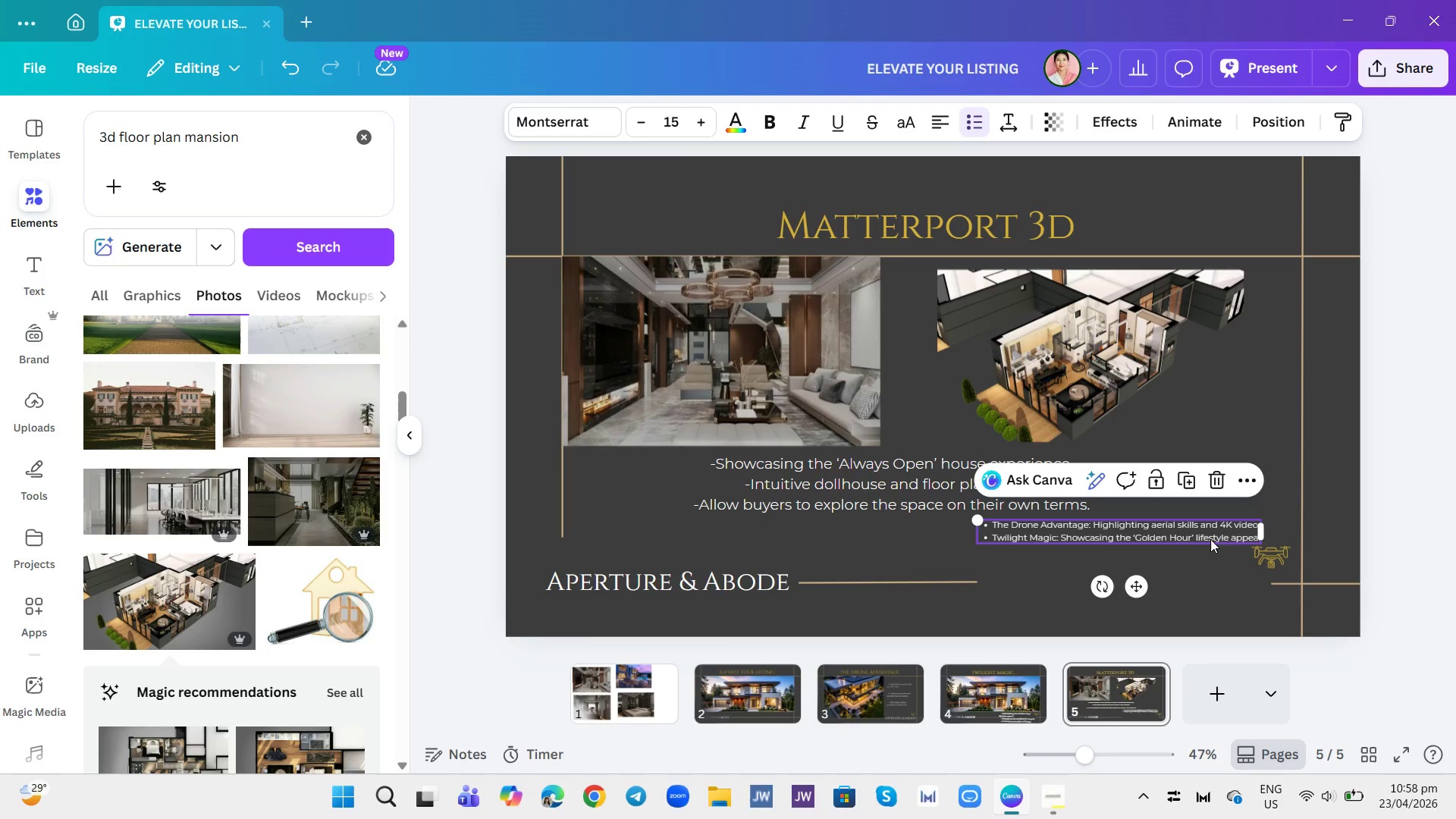 
double_click([1235, 539])
 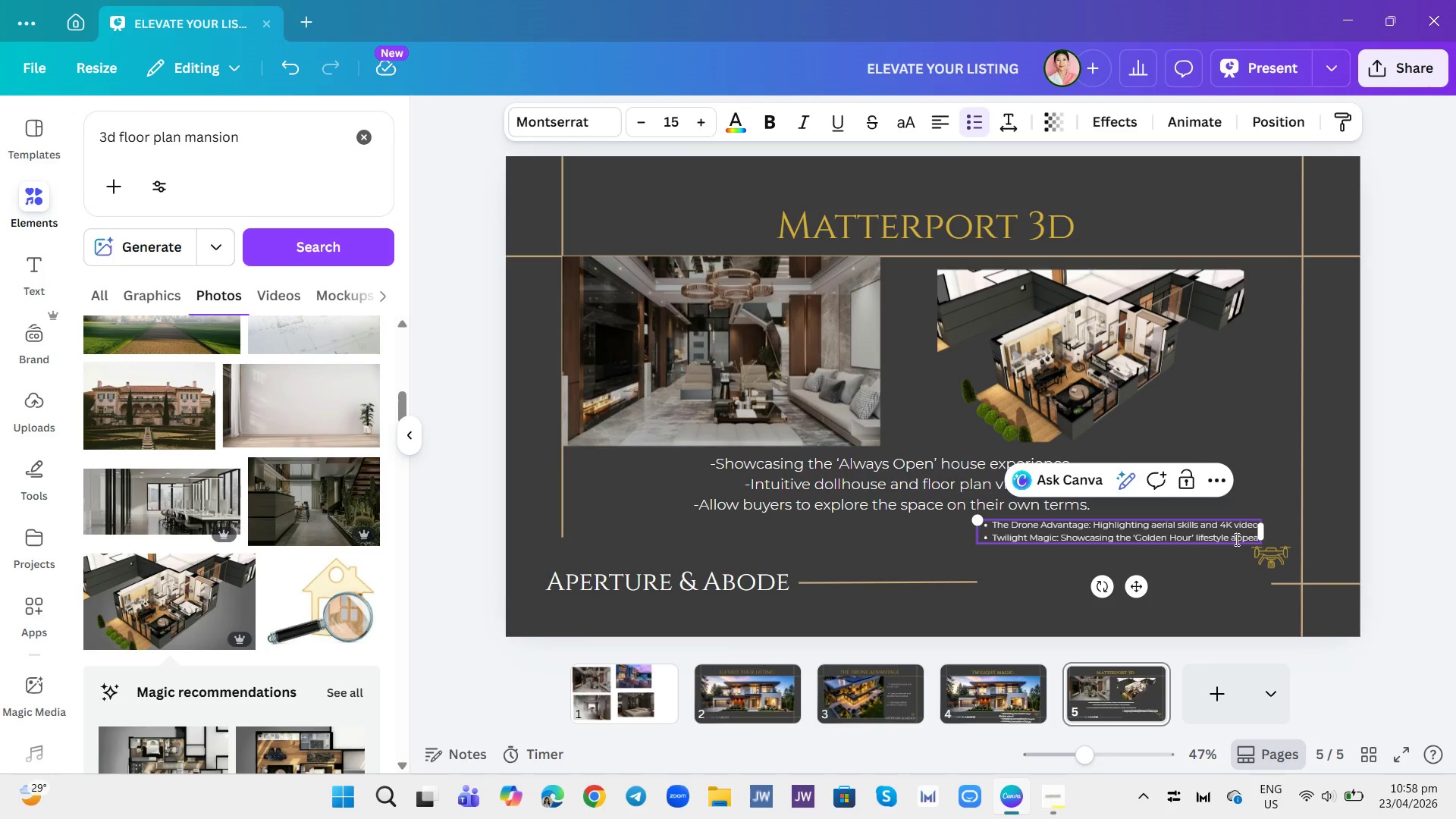 
triple_click([1235, 539])
 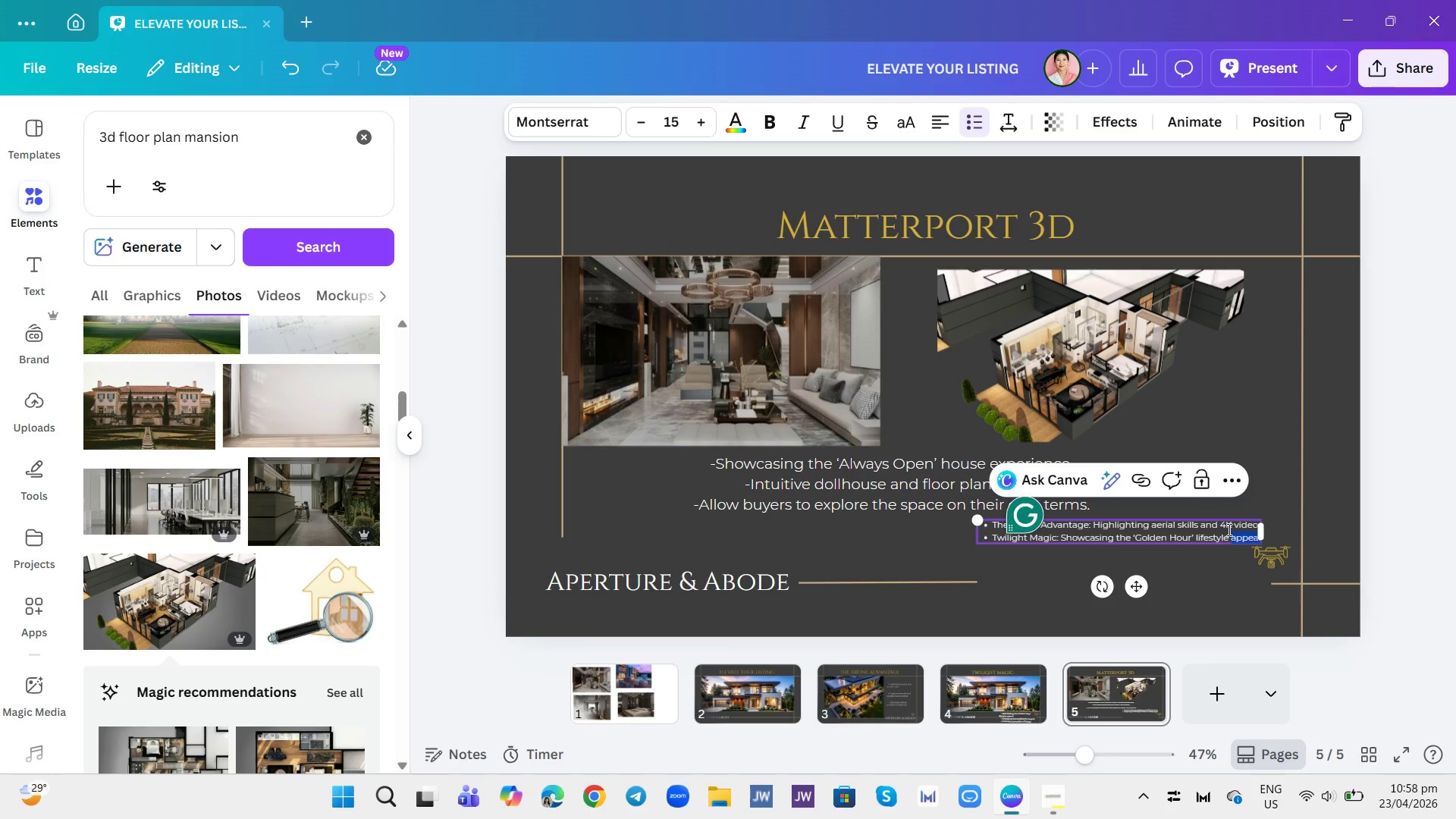 
left_click([1228, 535])
 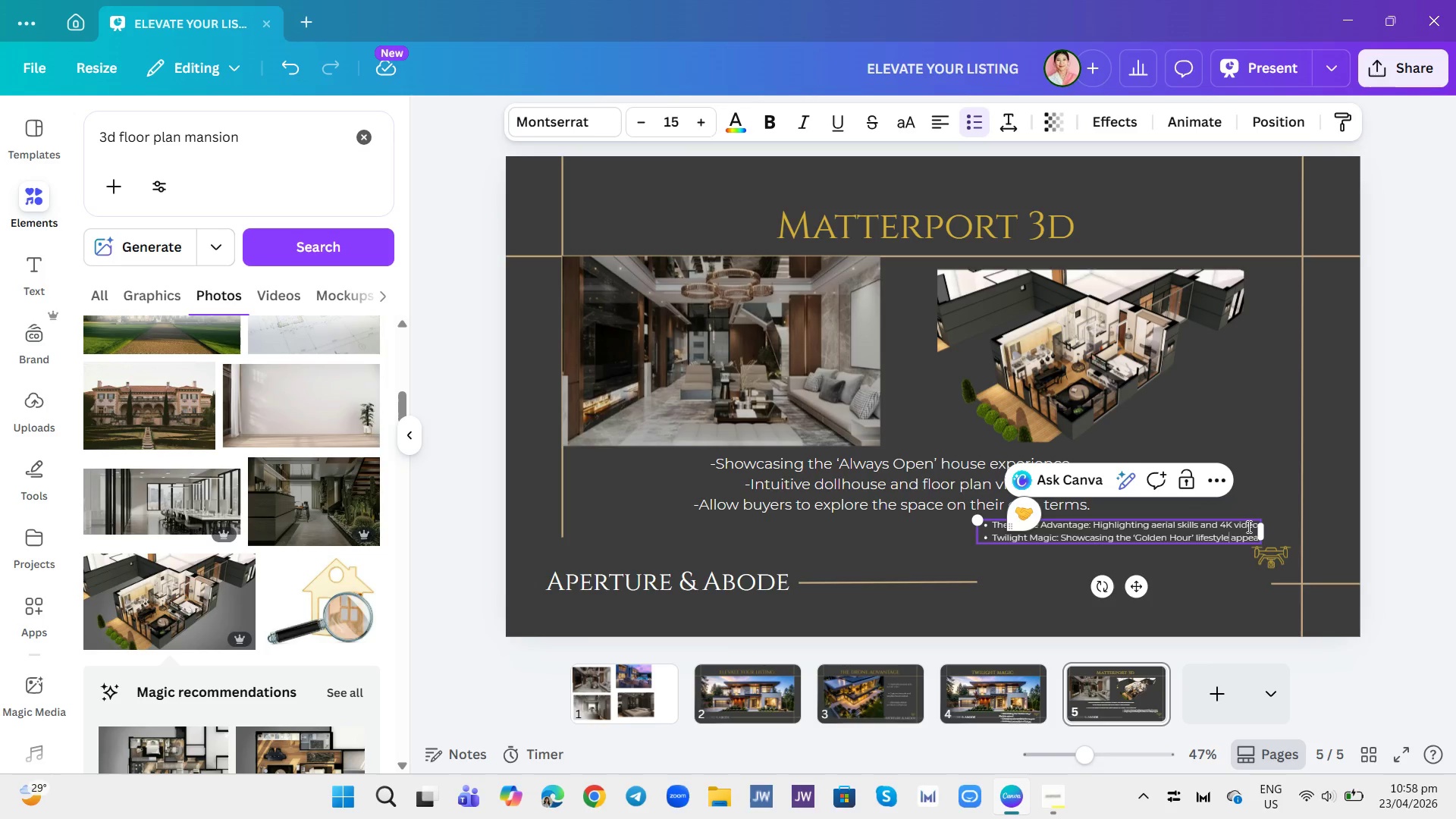 
key(Enter)
 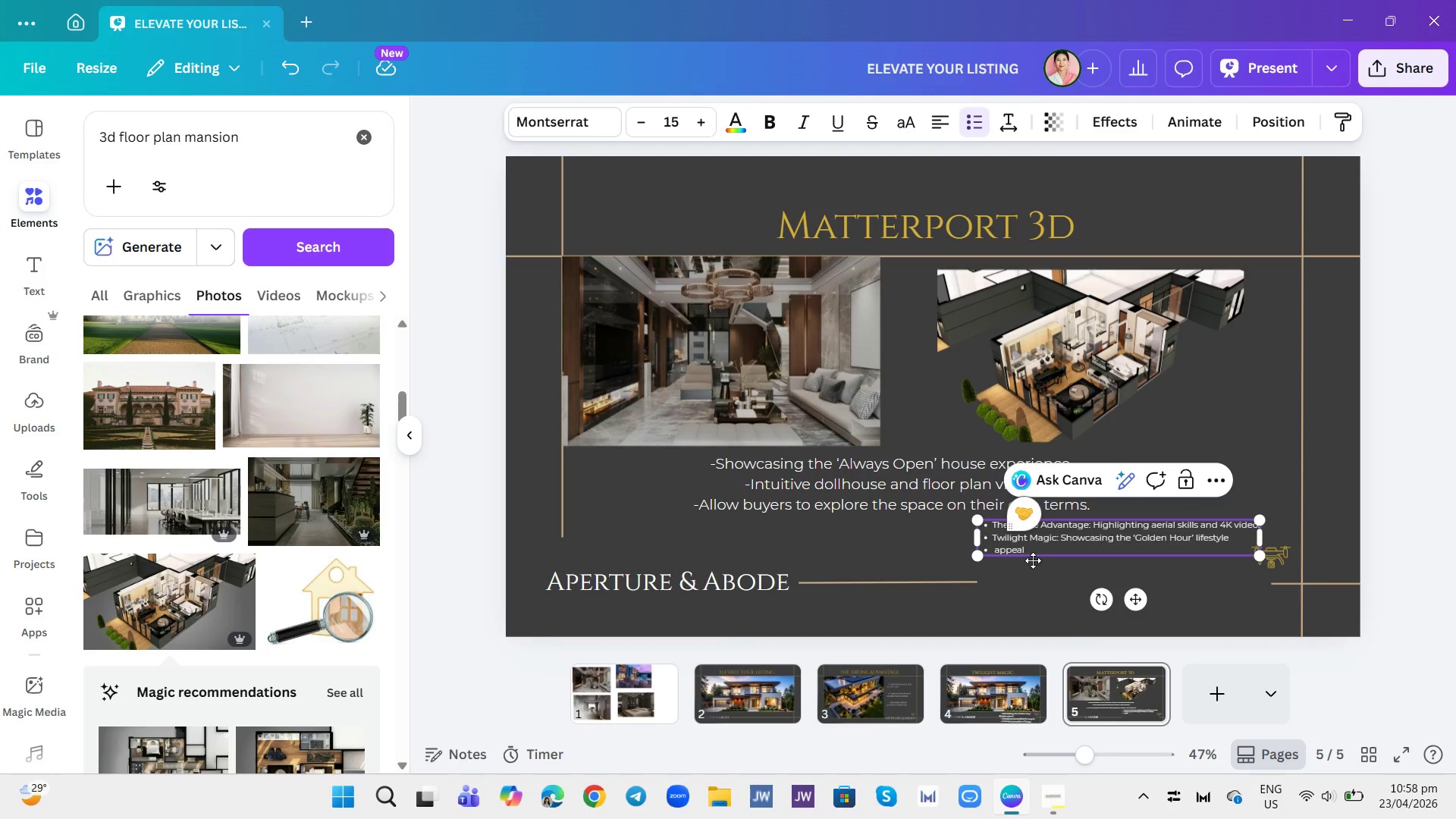 
key(Backspace)
 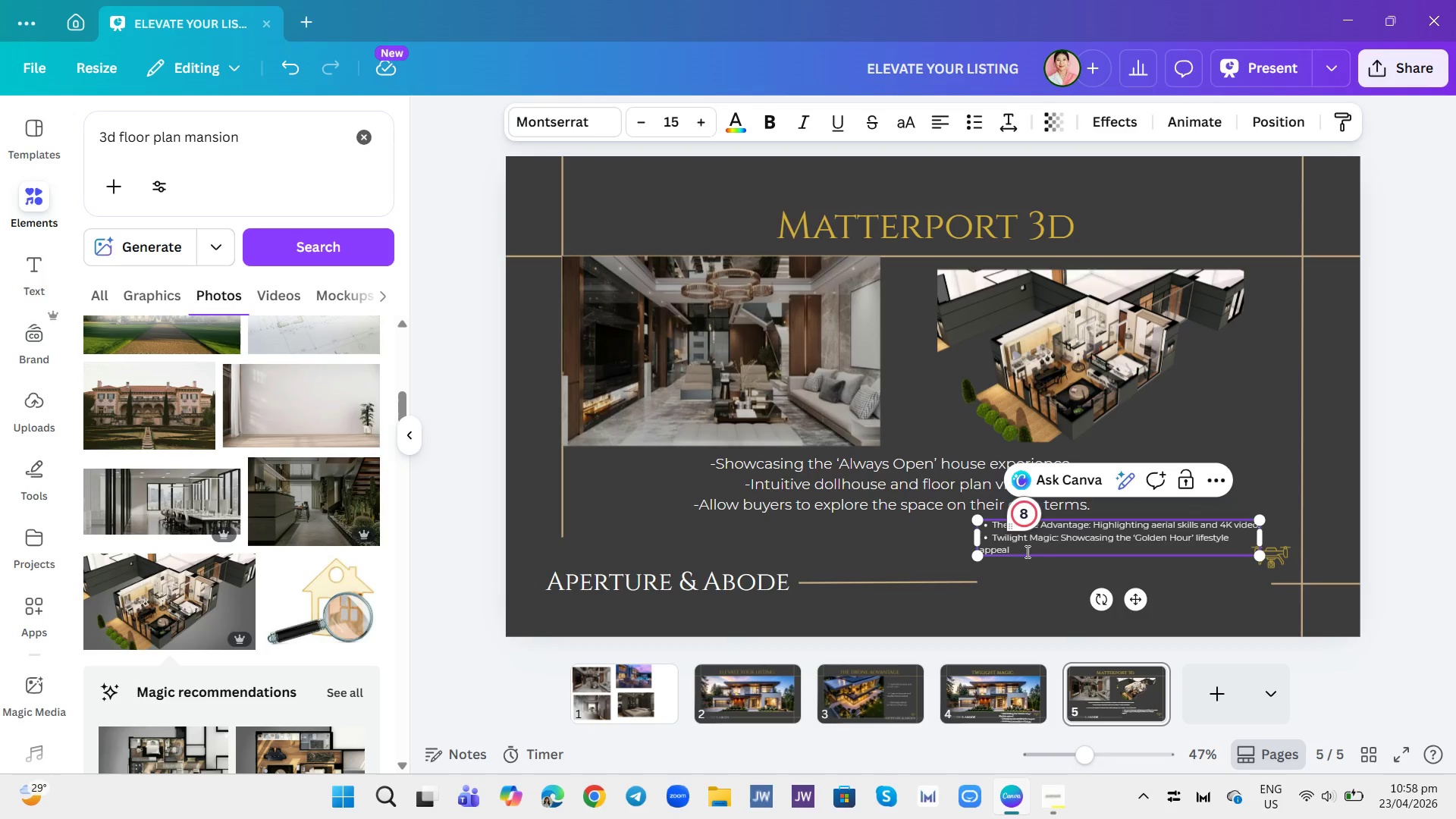 
left_click([1020, 551])
 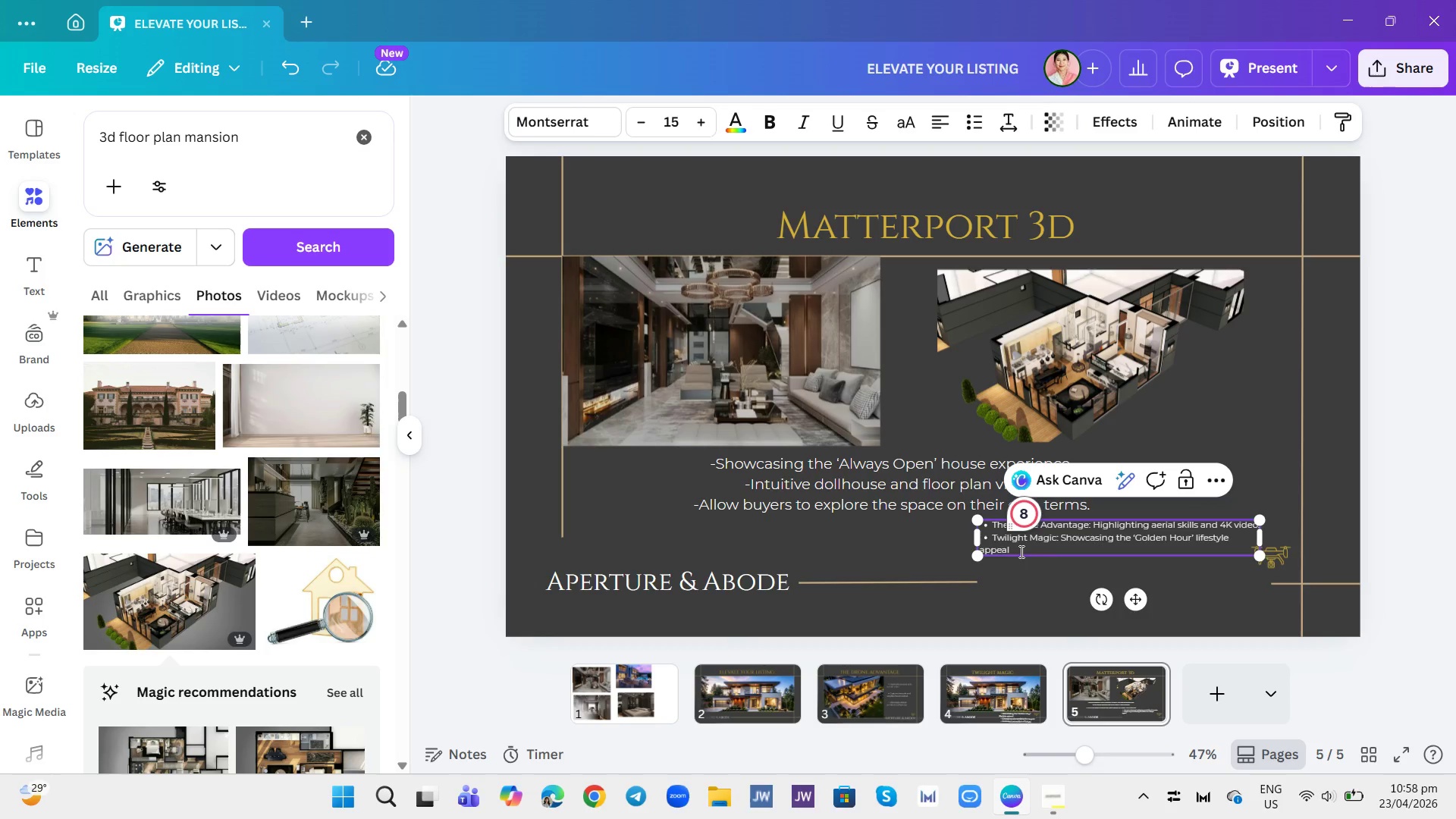 
key(Period)
 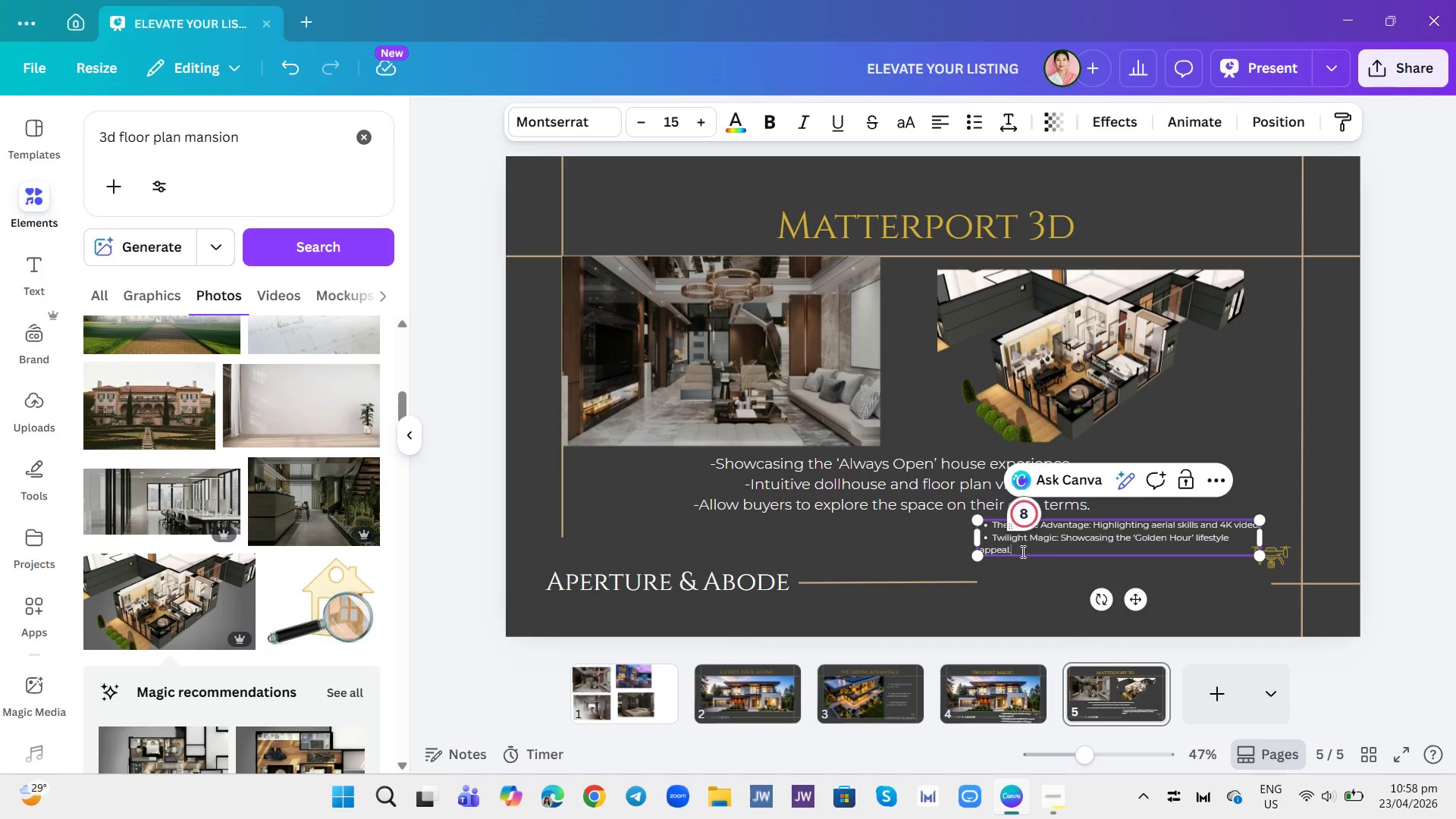 
key(Enter)
 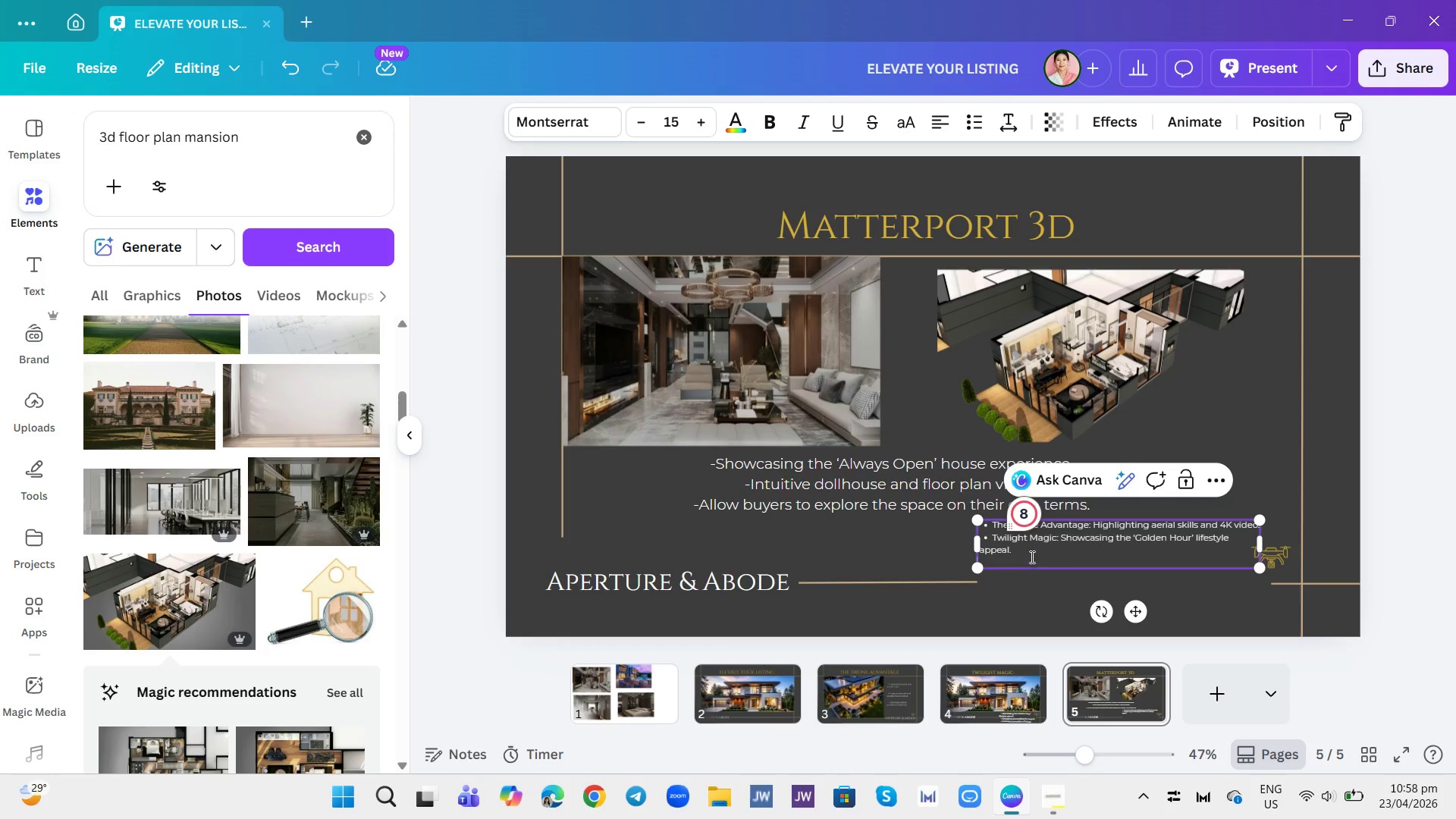 
left_click([974, 124])
 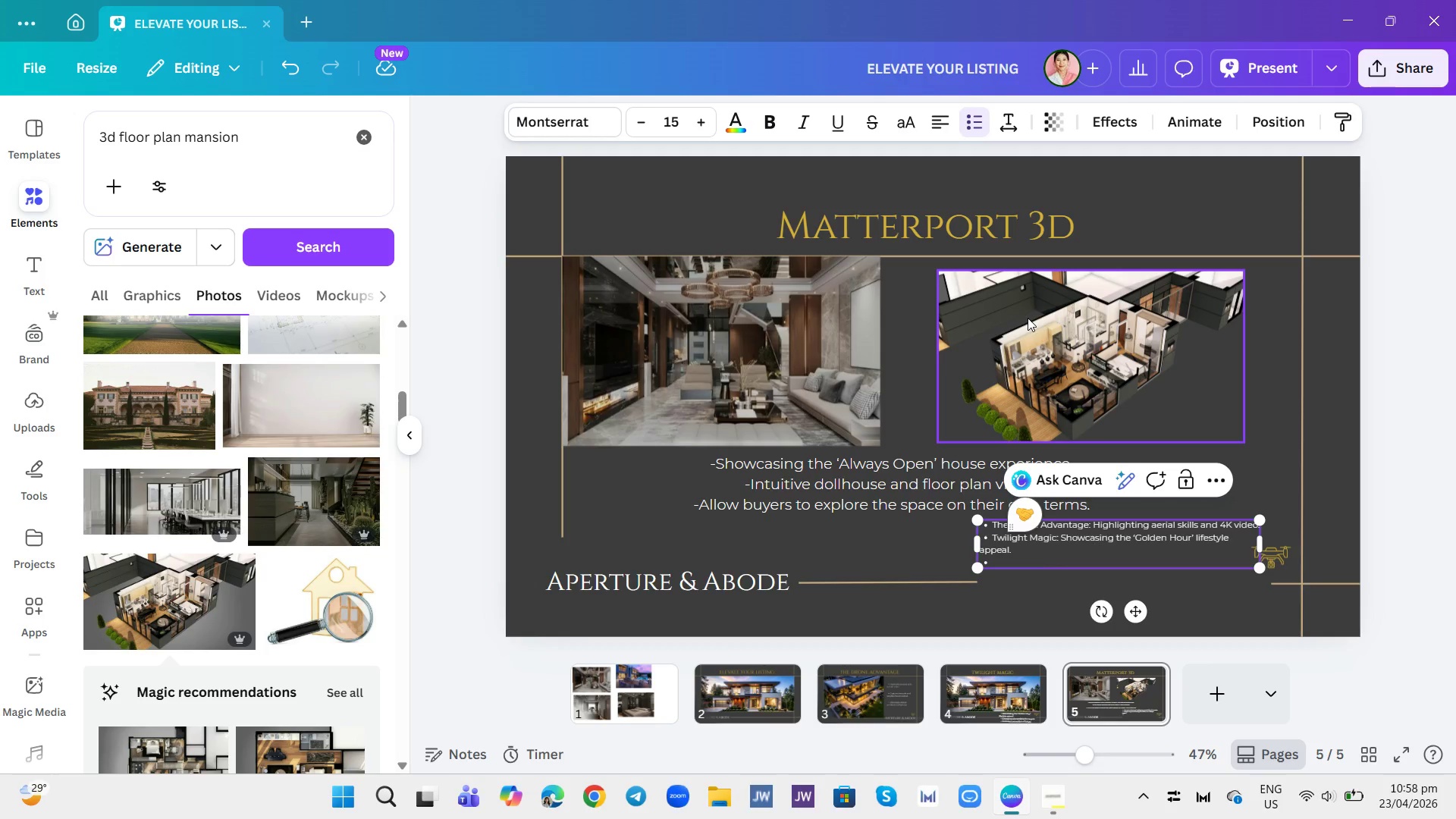 
type(Matterport )
 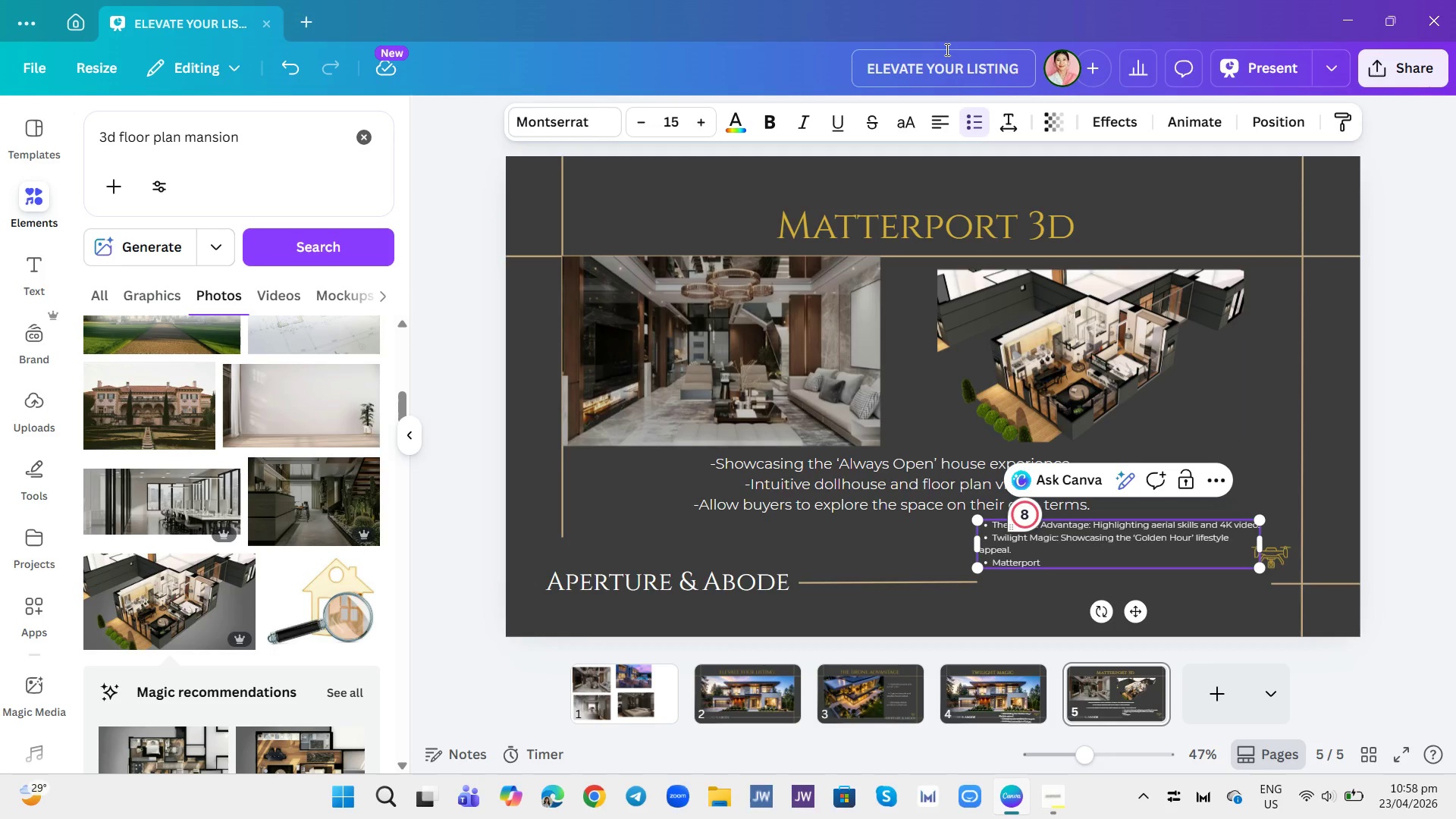 
type(3d)
 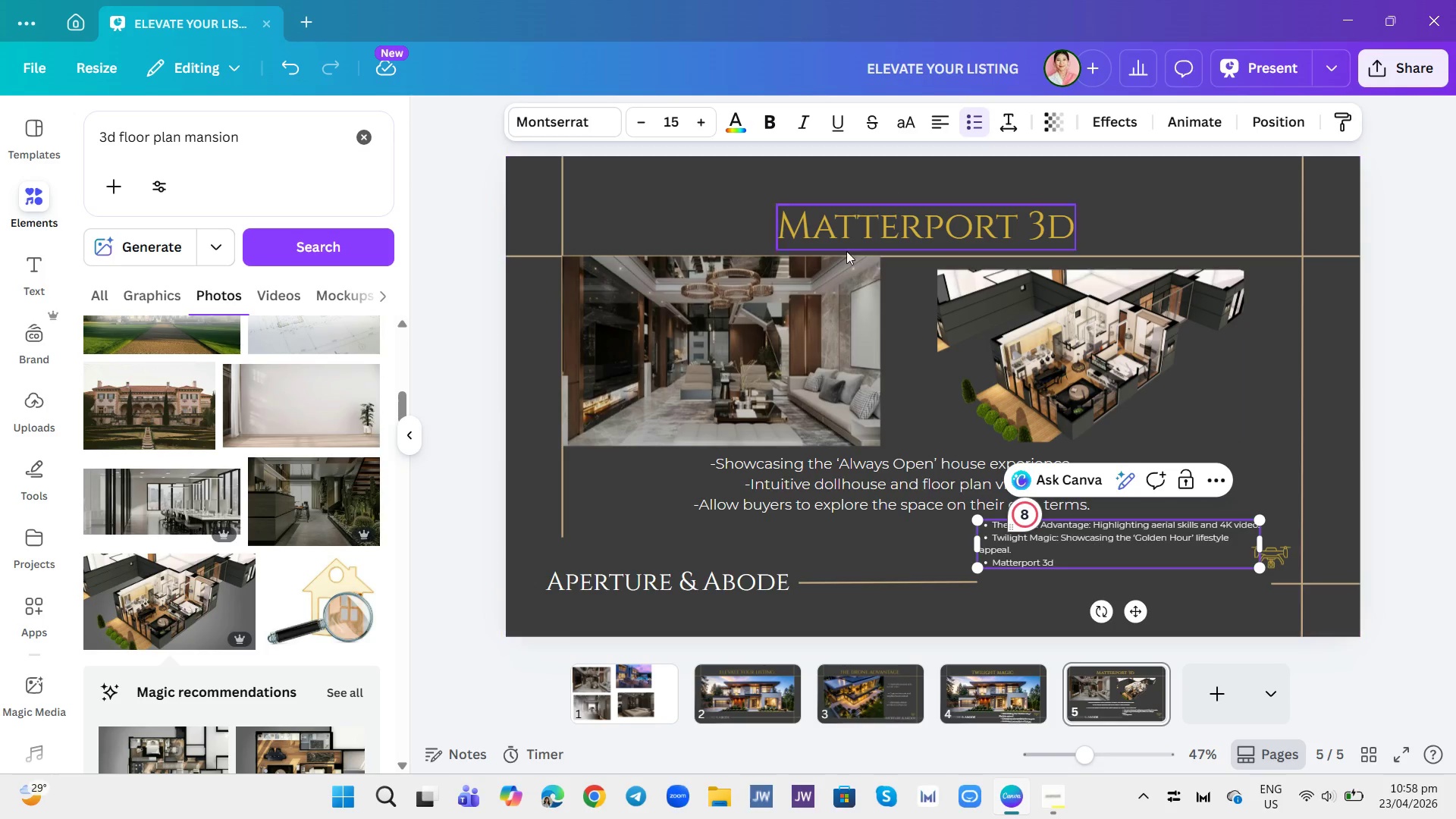 
key(Backspace)
type(D: The Alyway)
key(Backspace)
key(Backspace)
key(Backspace)
key(Backspace)
type(ways)
 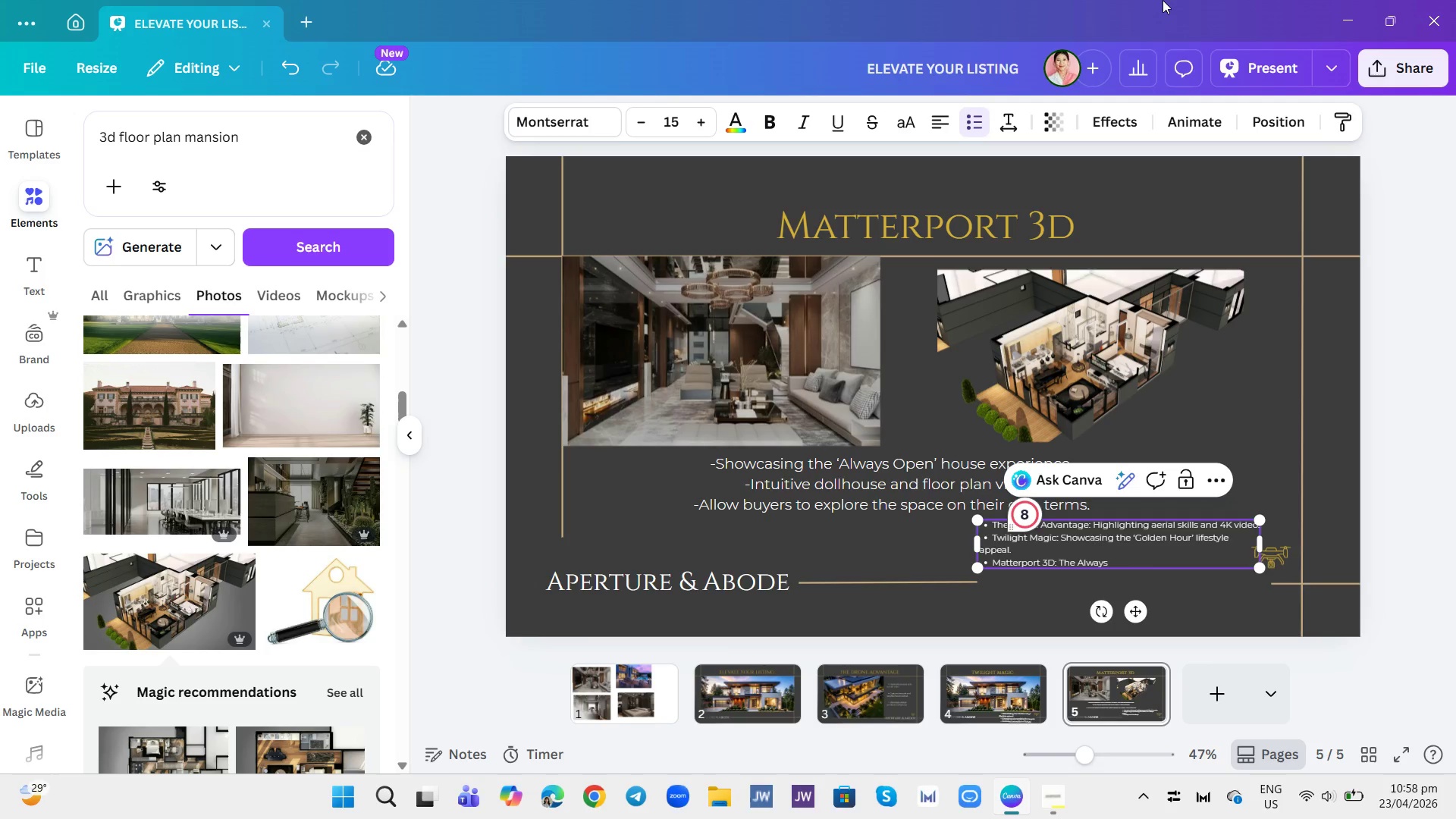 
type( Open')
 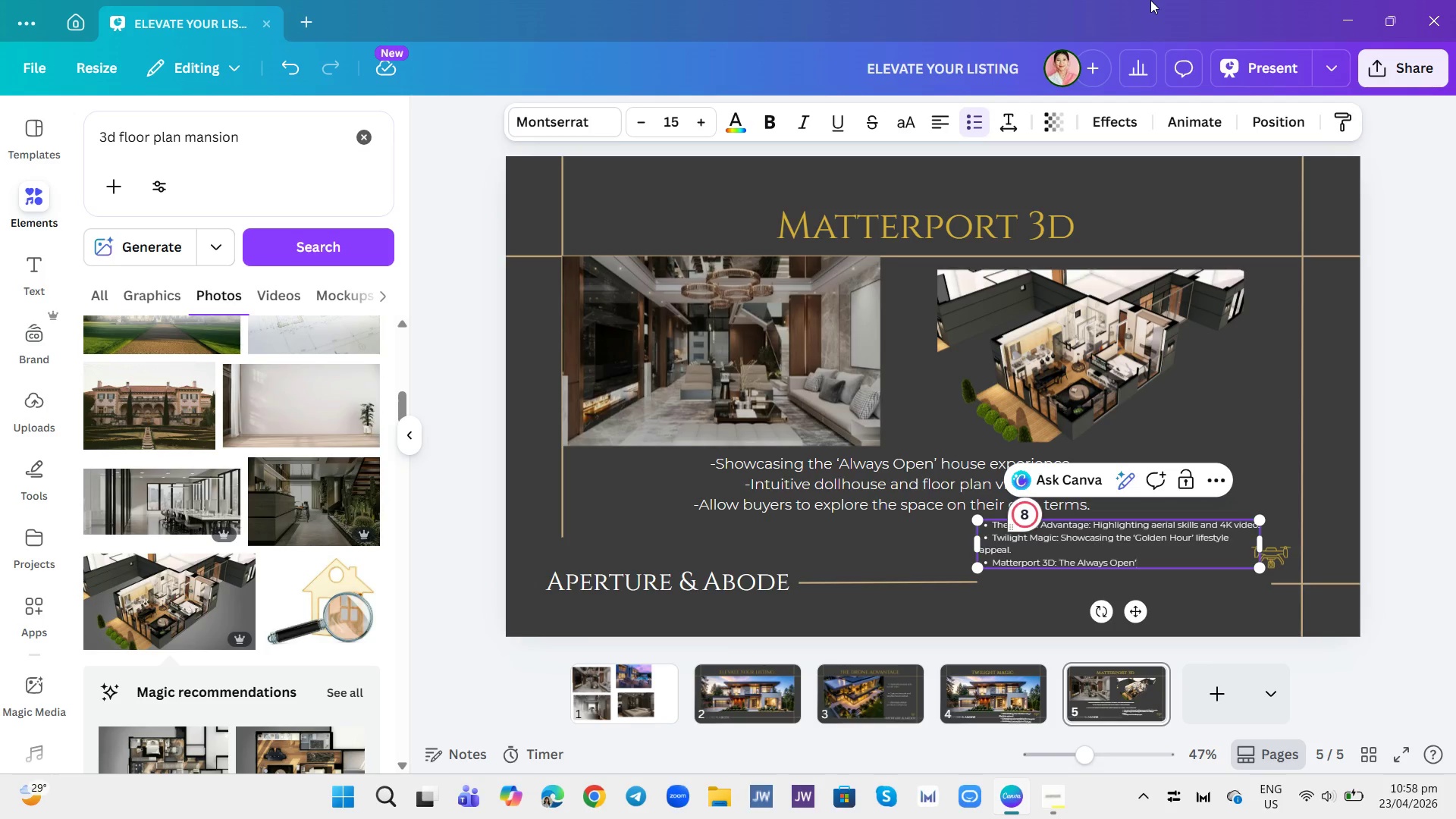 
key(ArrowUp)
 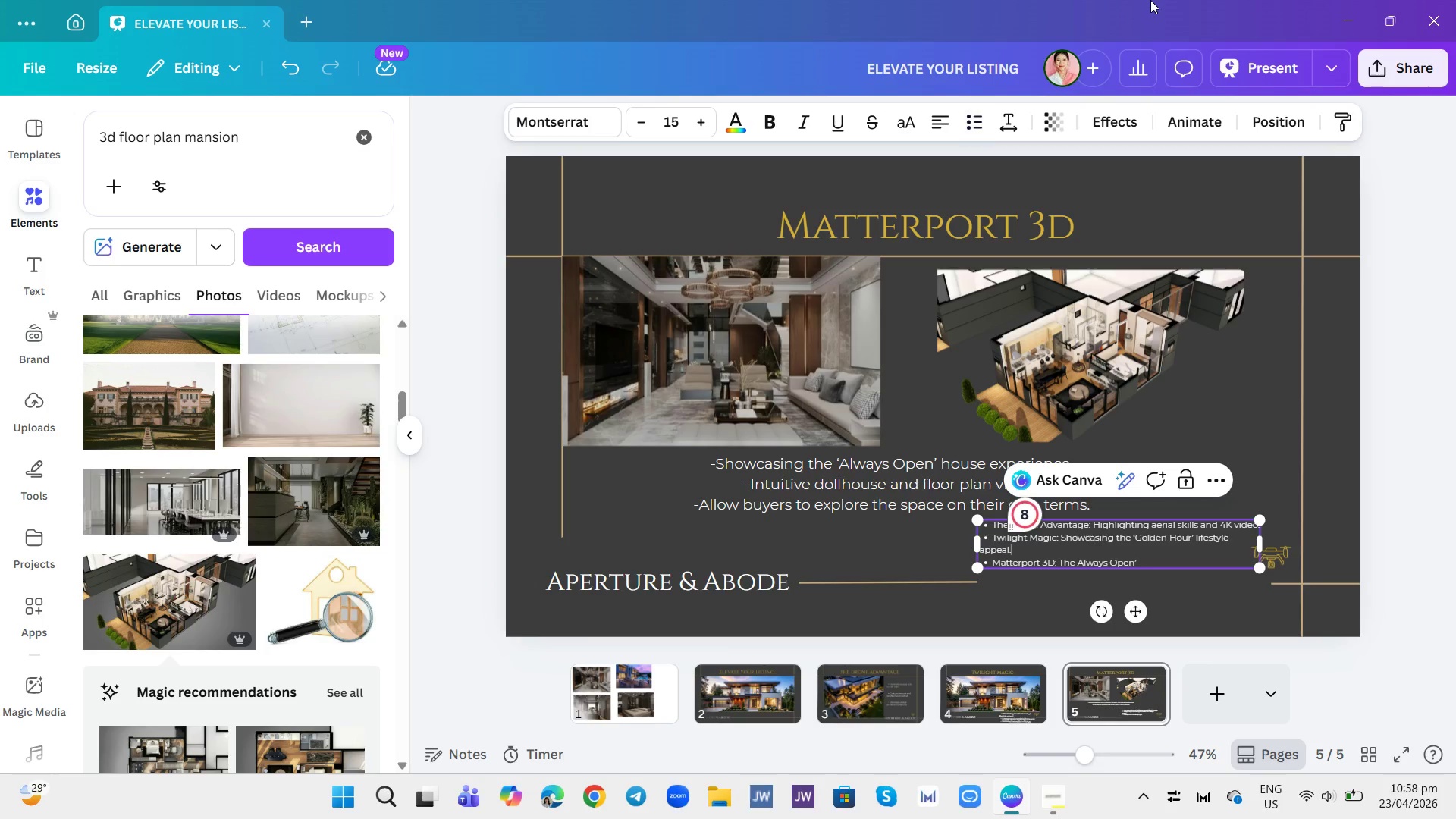 
key(ArrowLeft)
 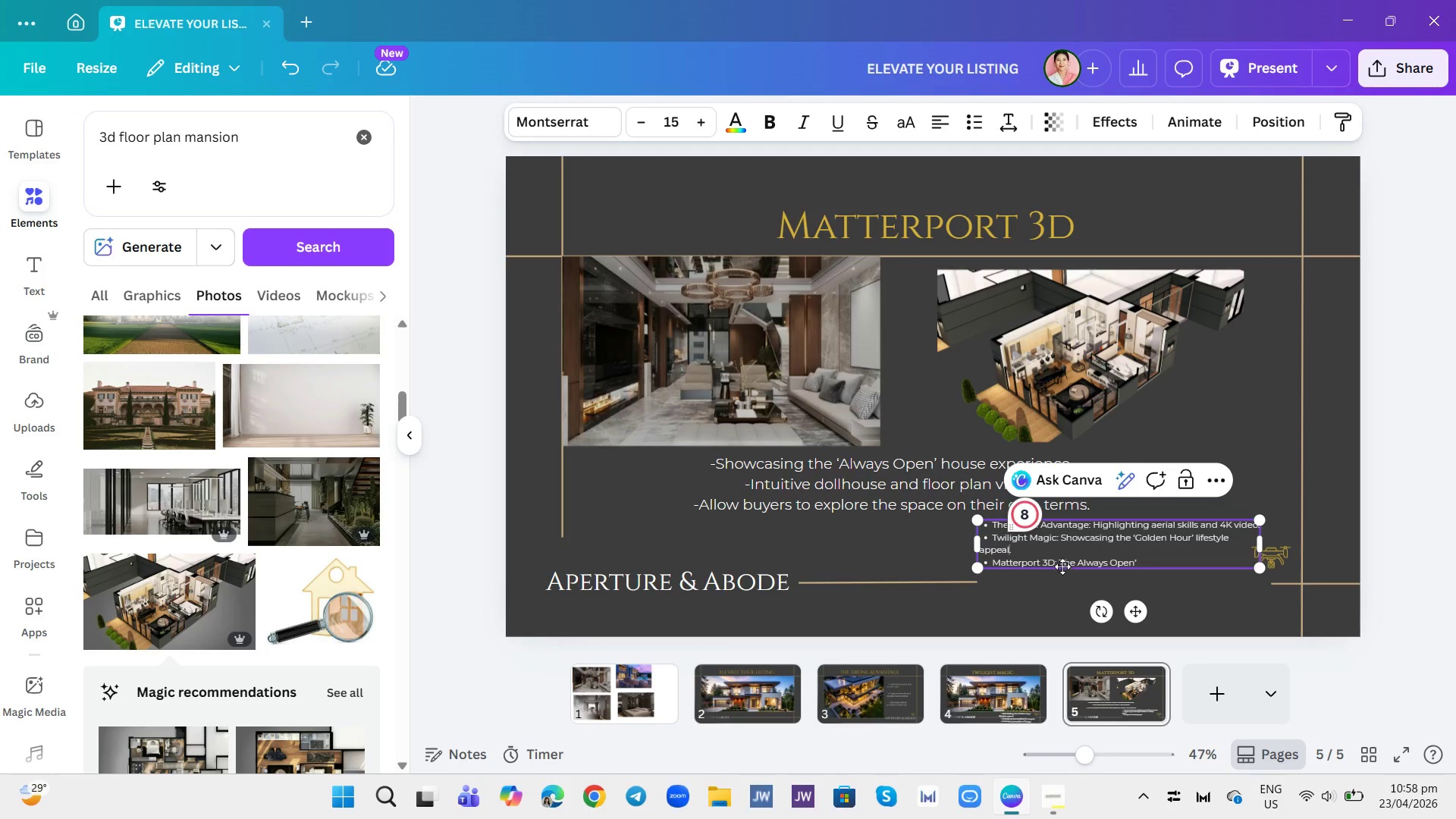 
double_click([1076, 562])
 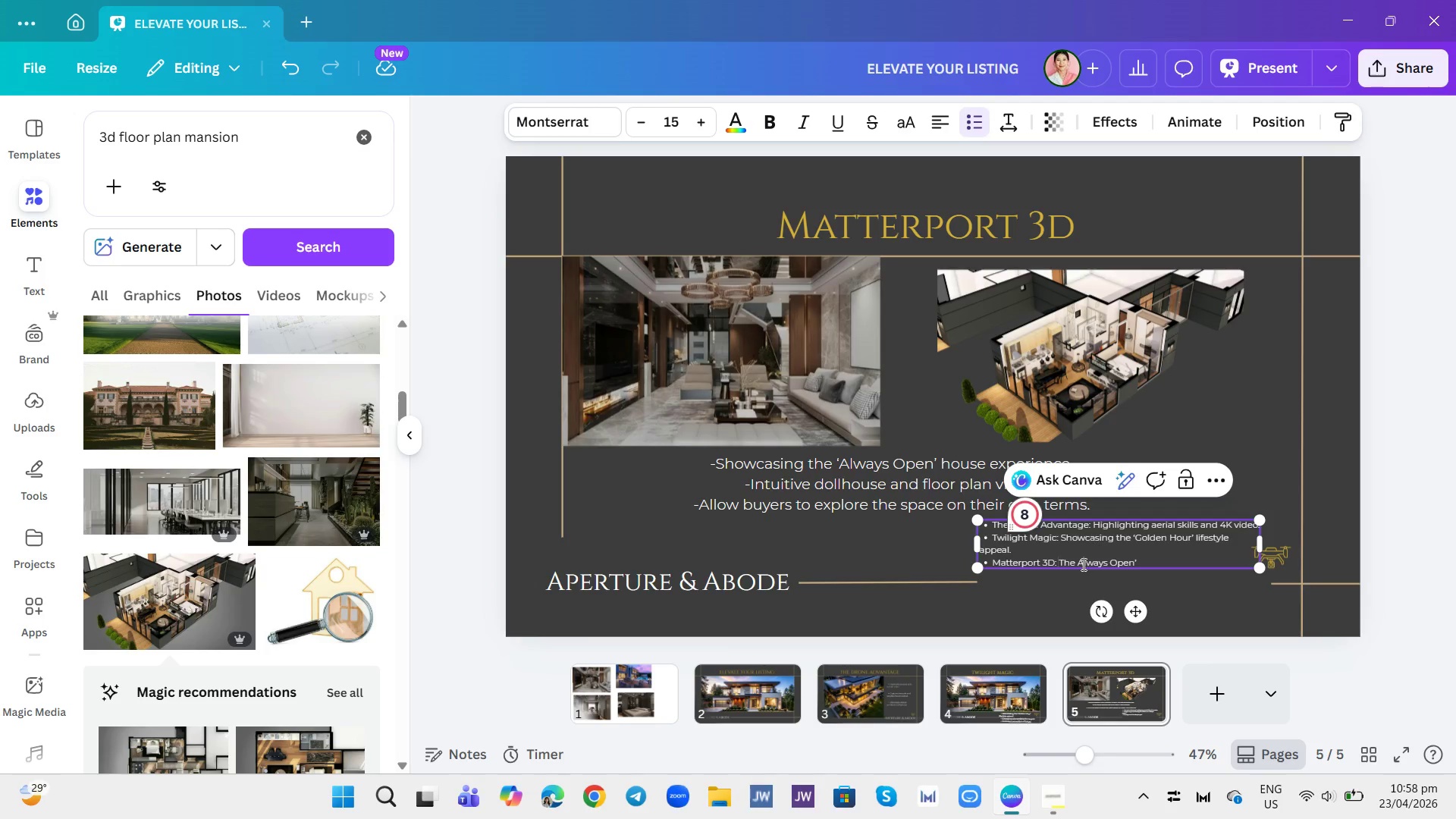 
double_click([1077, 562])
 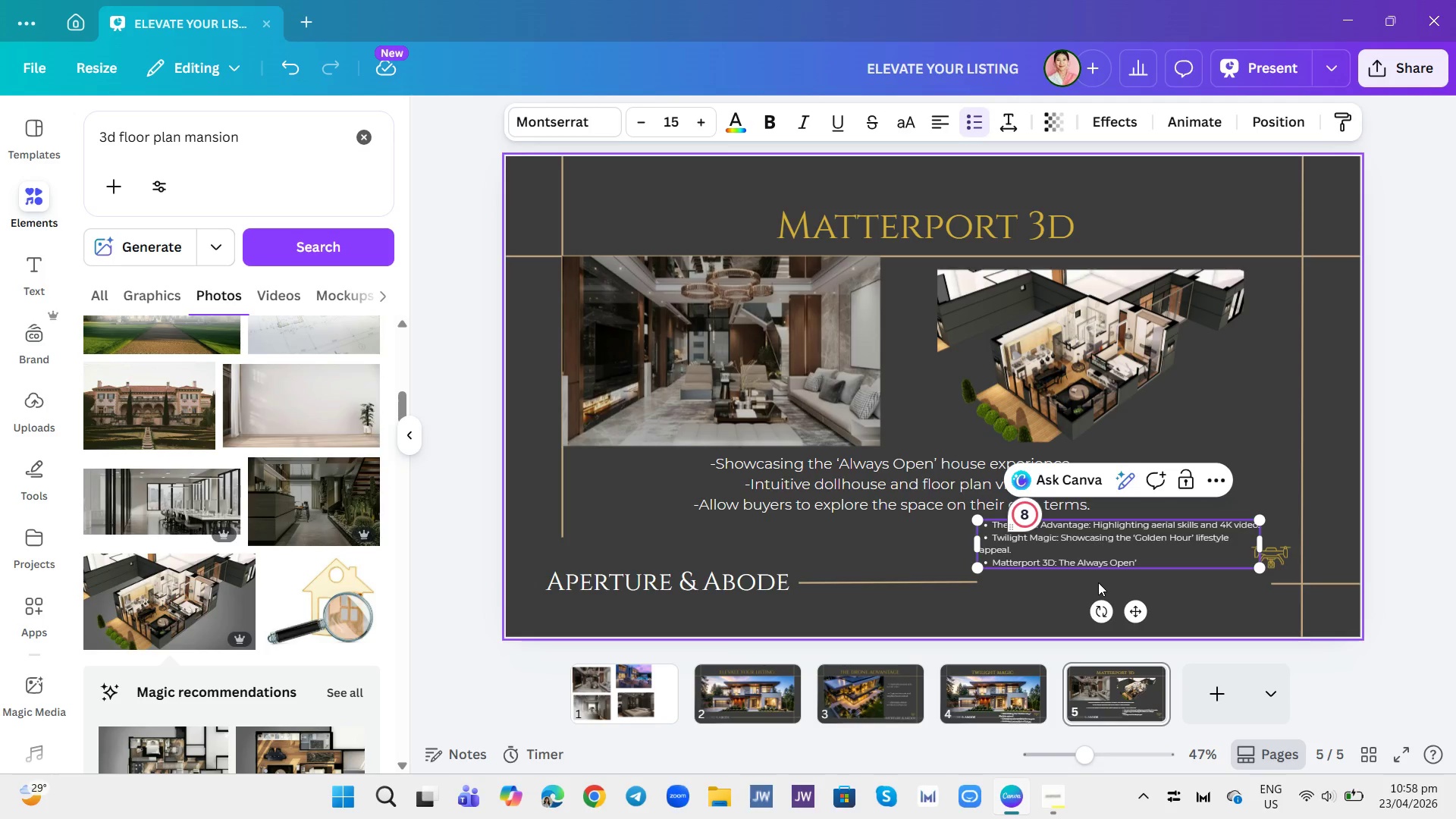 
key(Quote)
 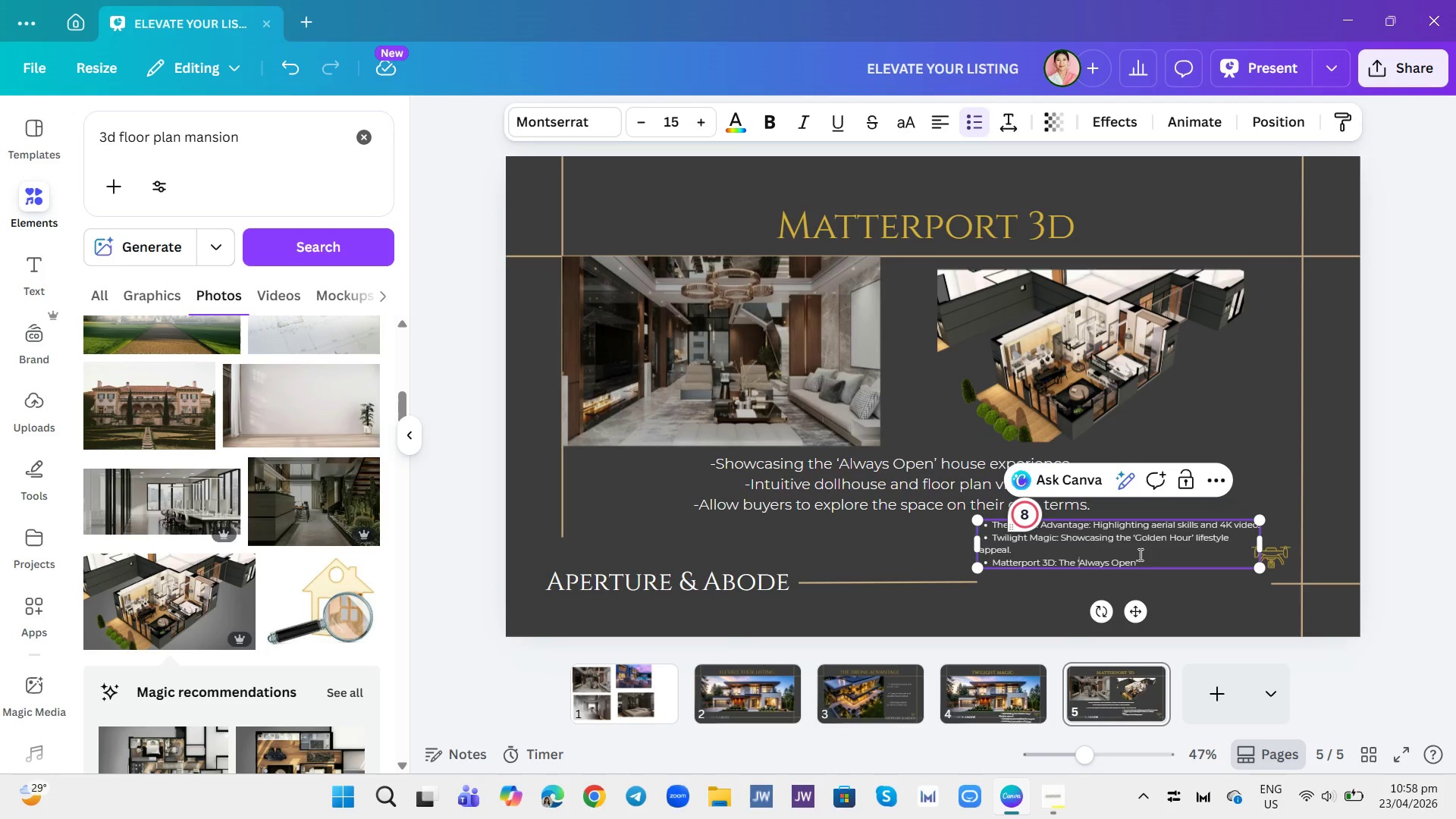 
left_click([1147, 566])
 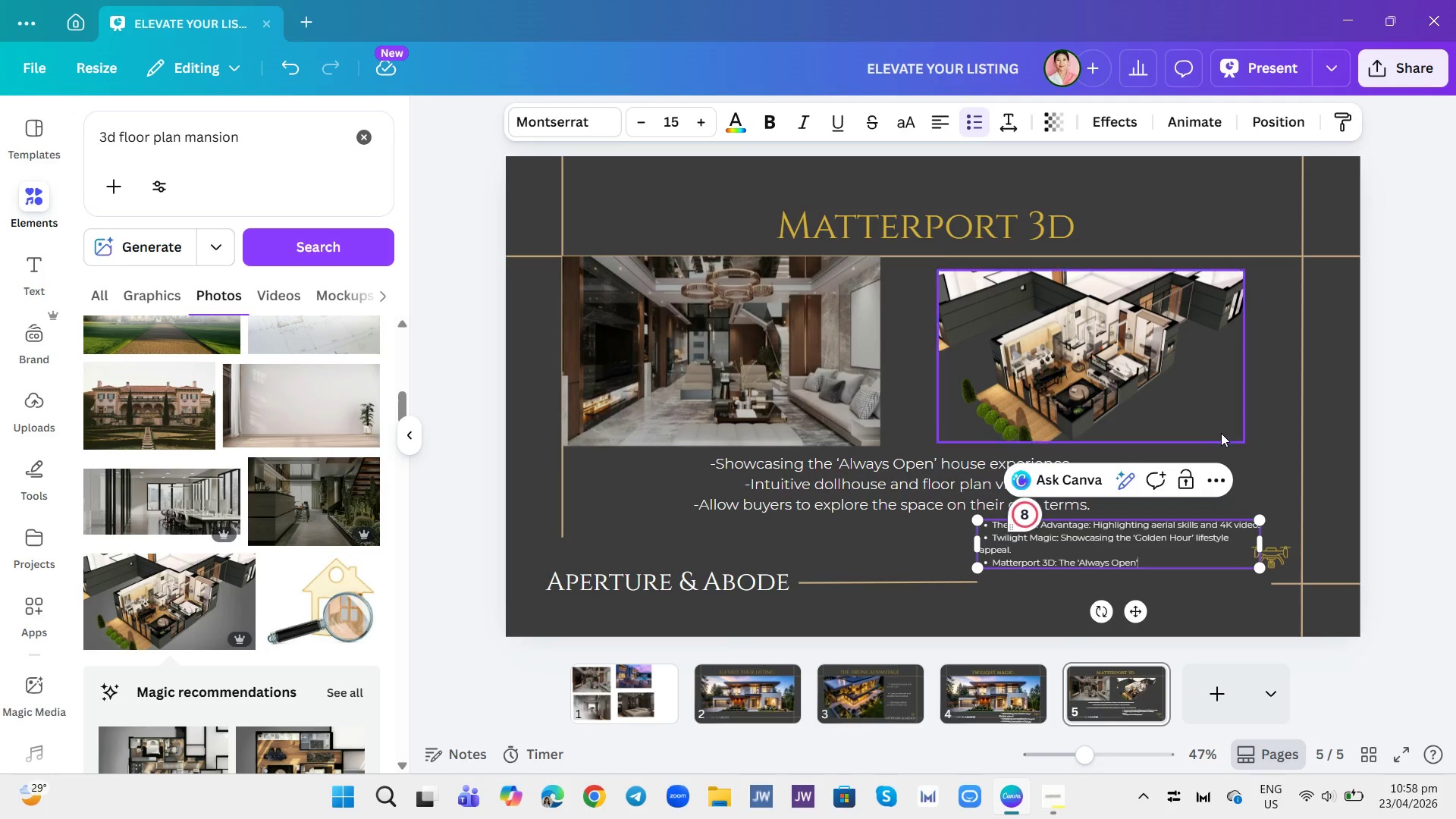 
type( house experience)
 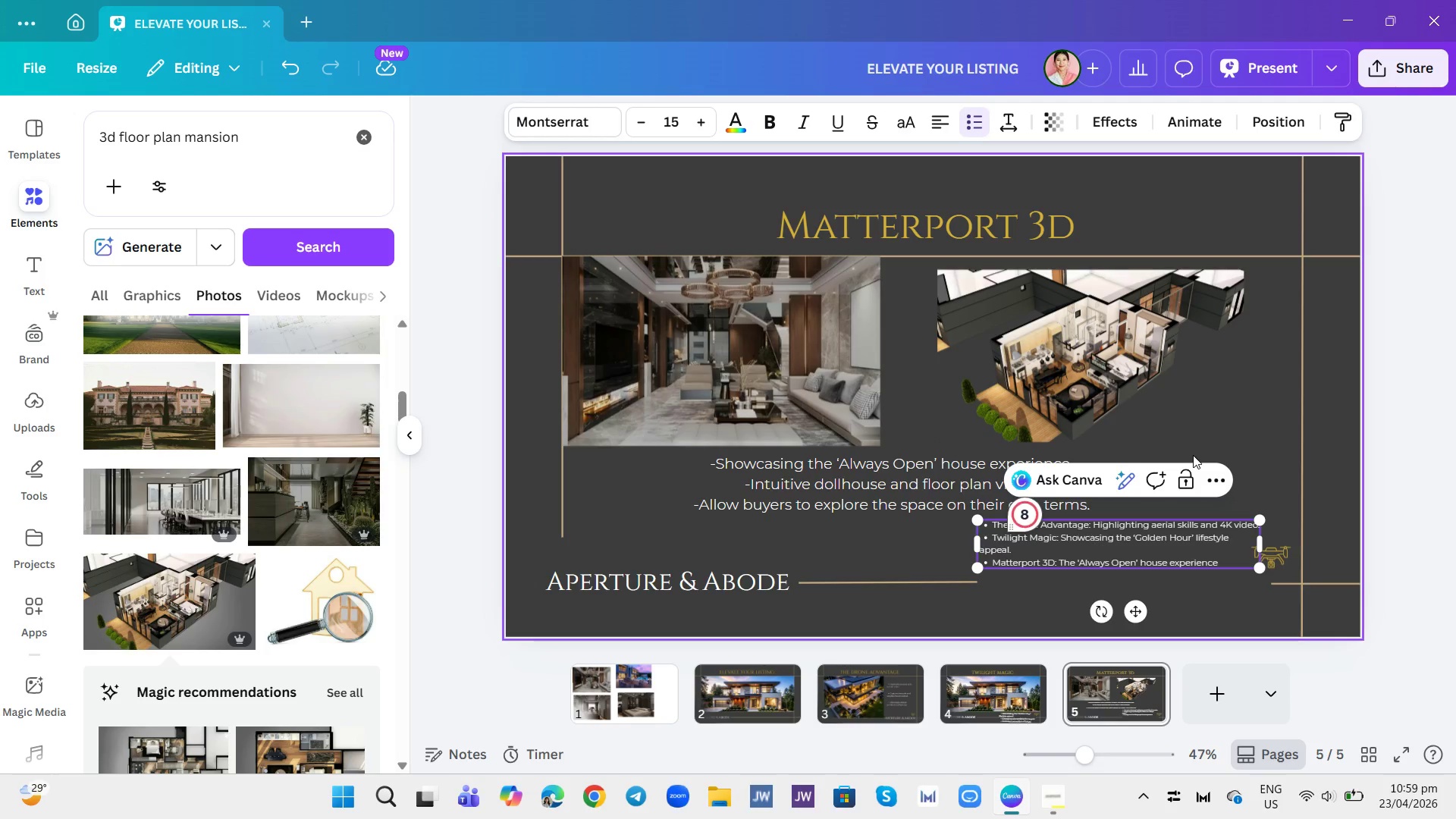 
key(Period)
 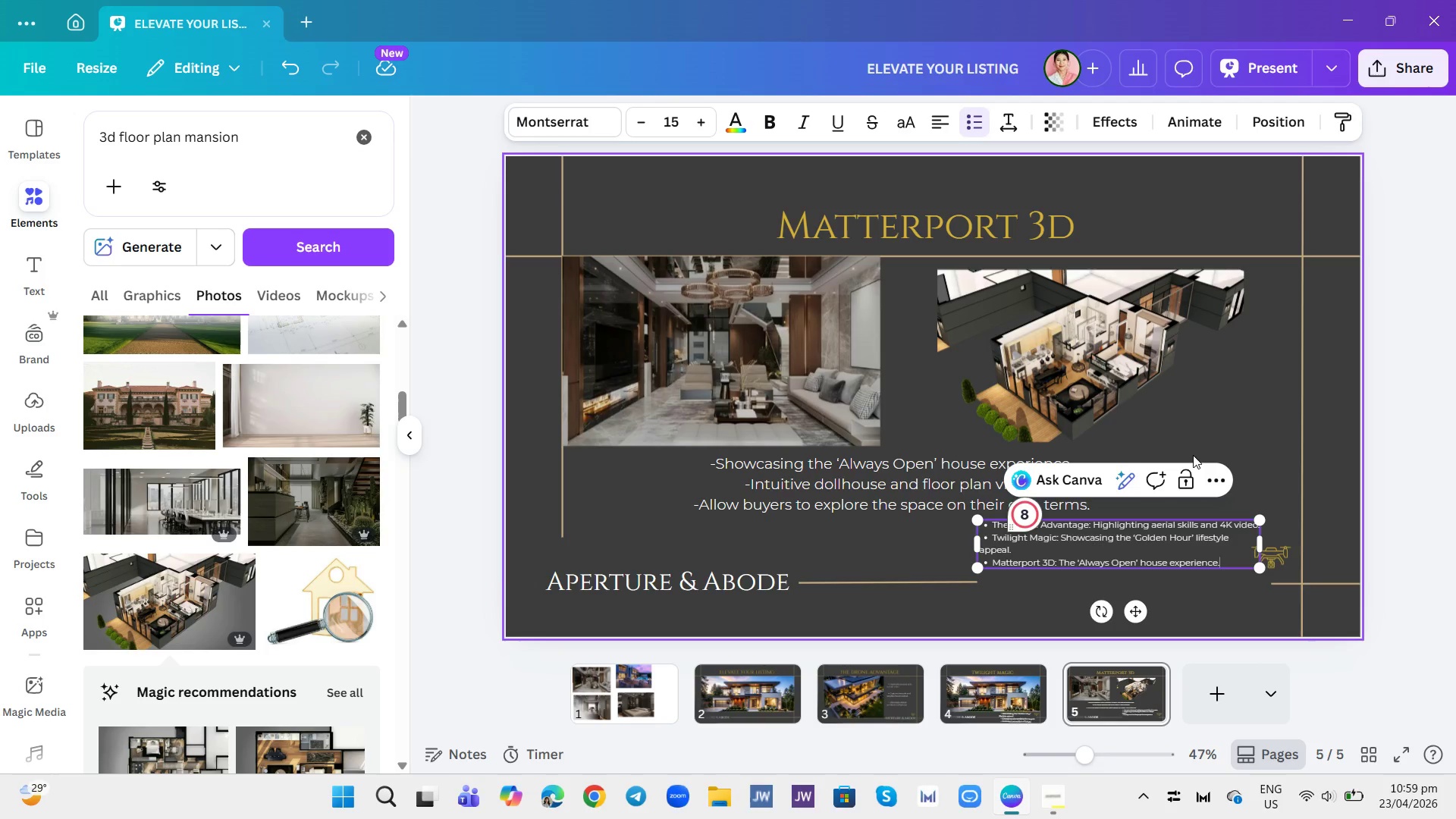 
key(Space)
 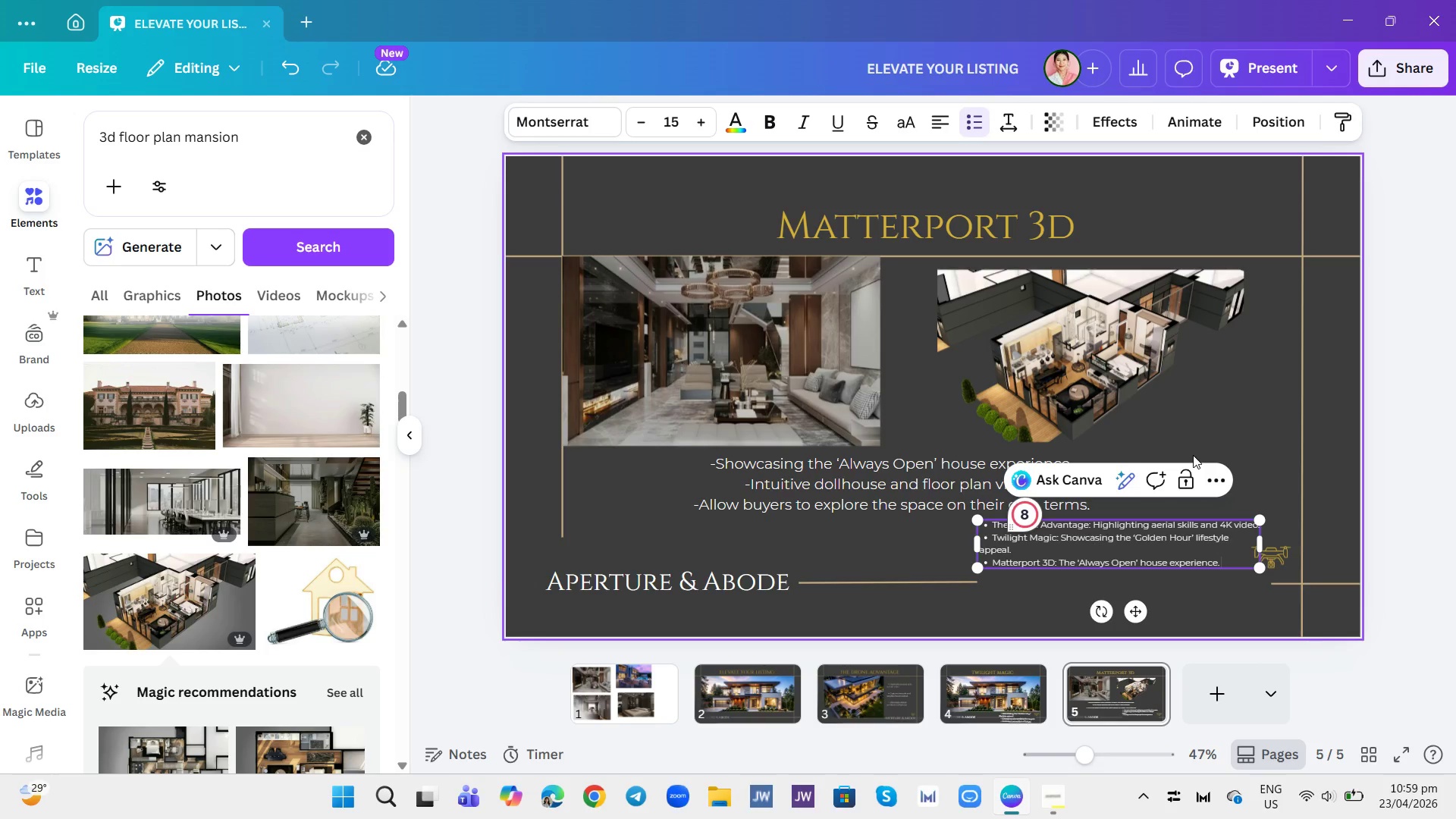 
key(Enter)
 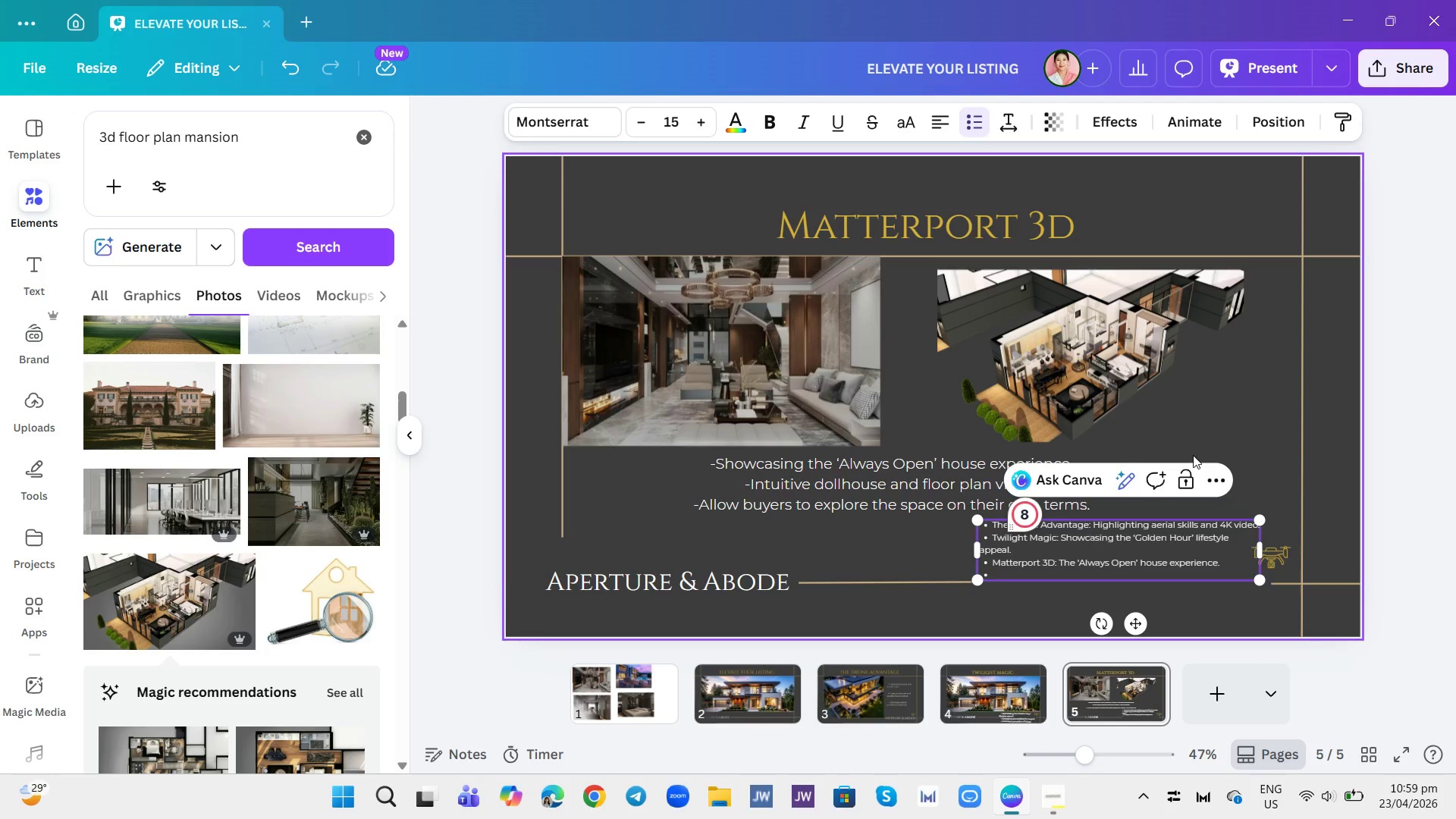 
type(Virtual Staging: Turning)
 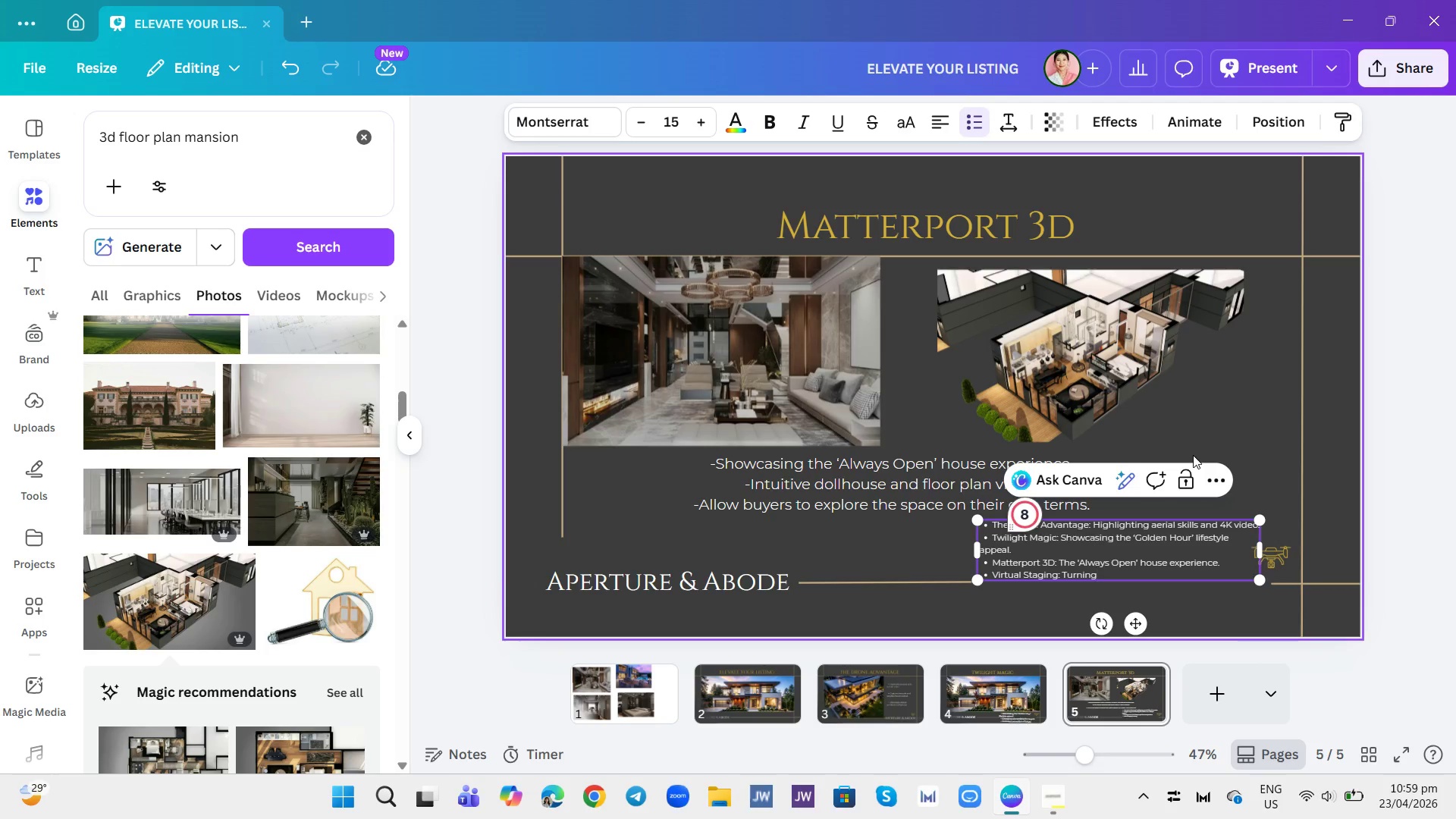 
type( empty spaces into homes.)
 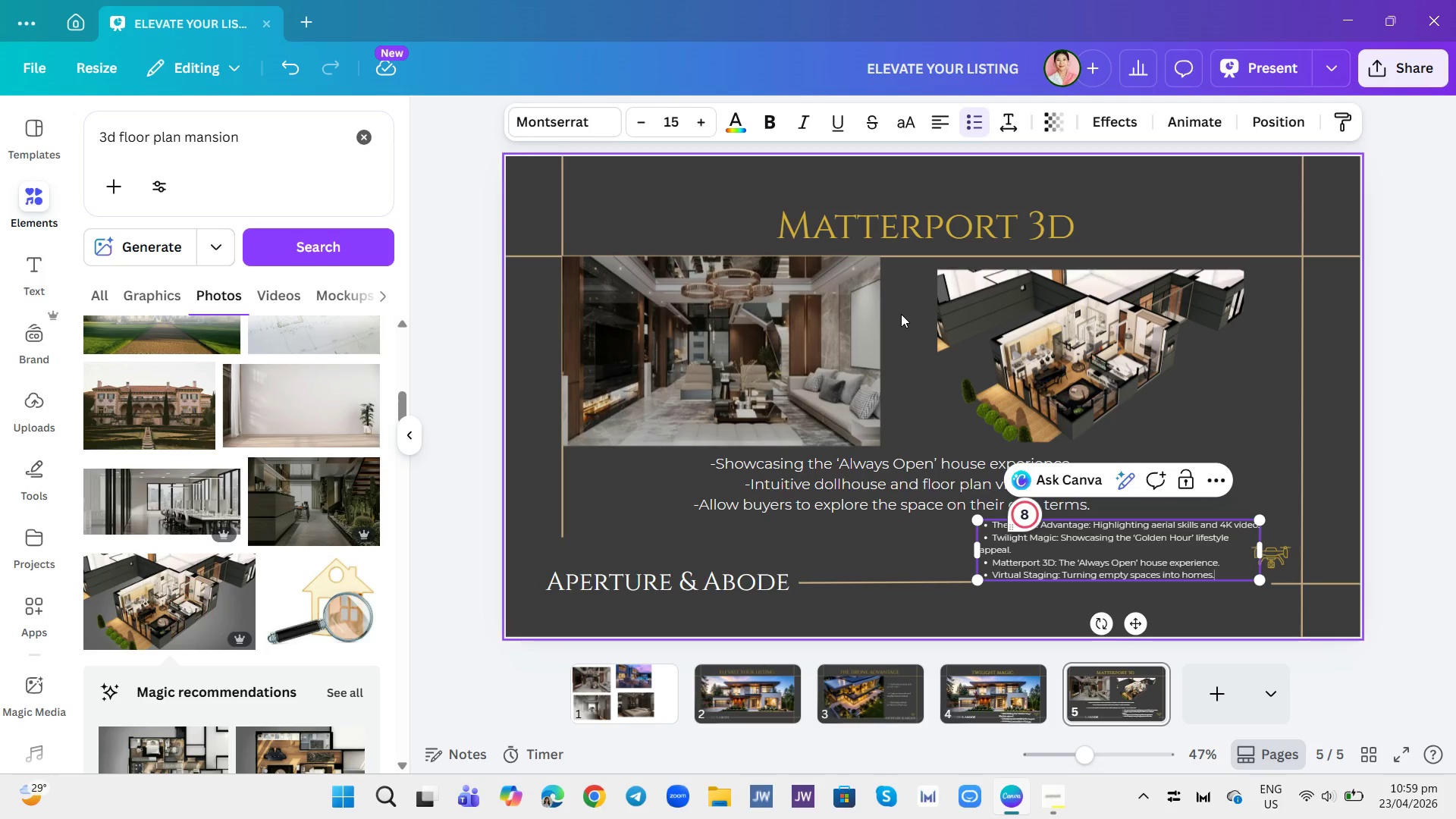 
key(Enter)
 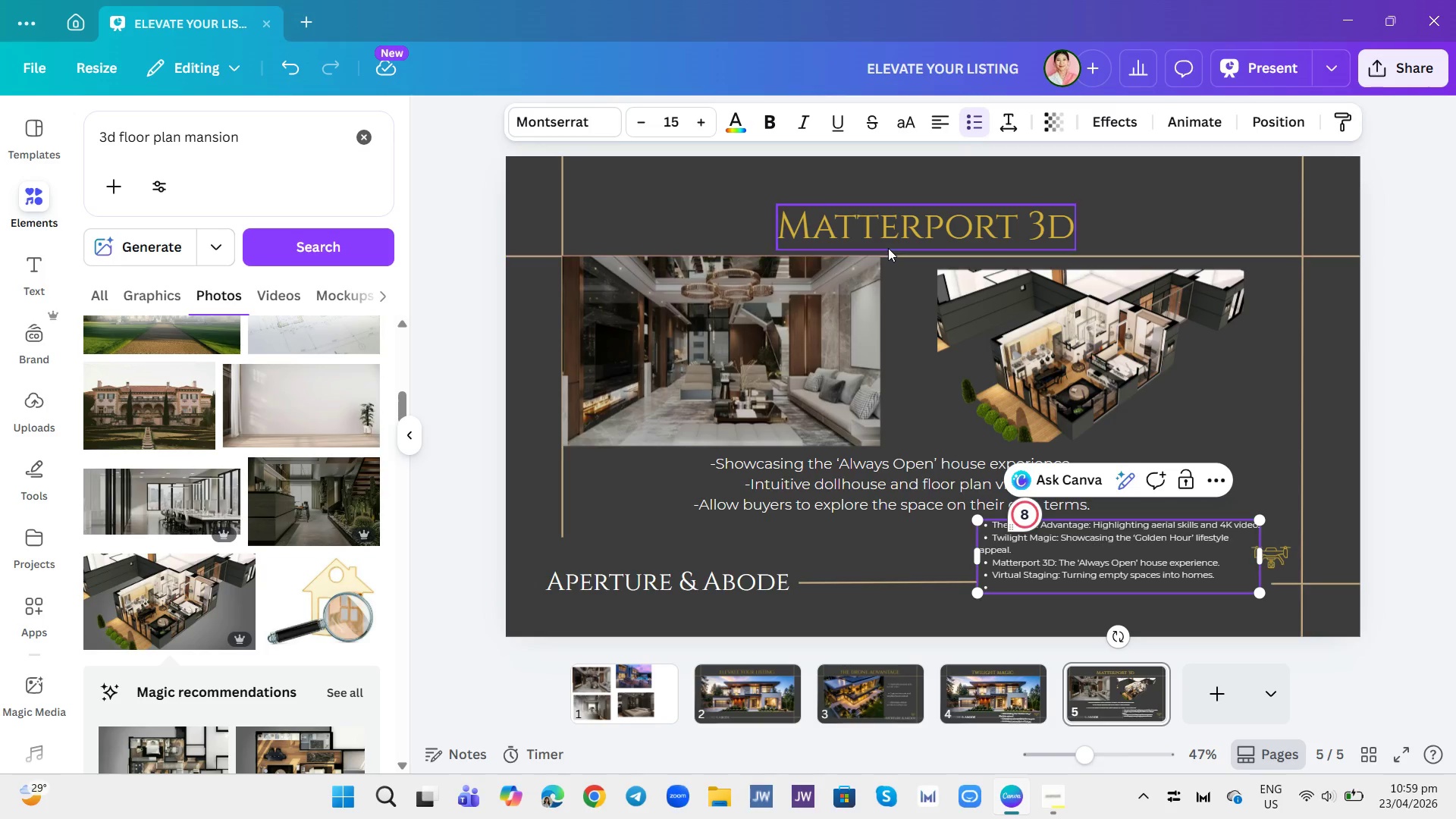 
type(The Preim)
key(Backspace)
key(Backspace)
type(mium Bundle)
 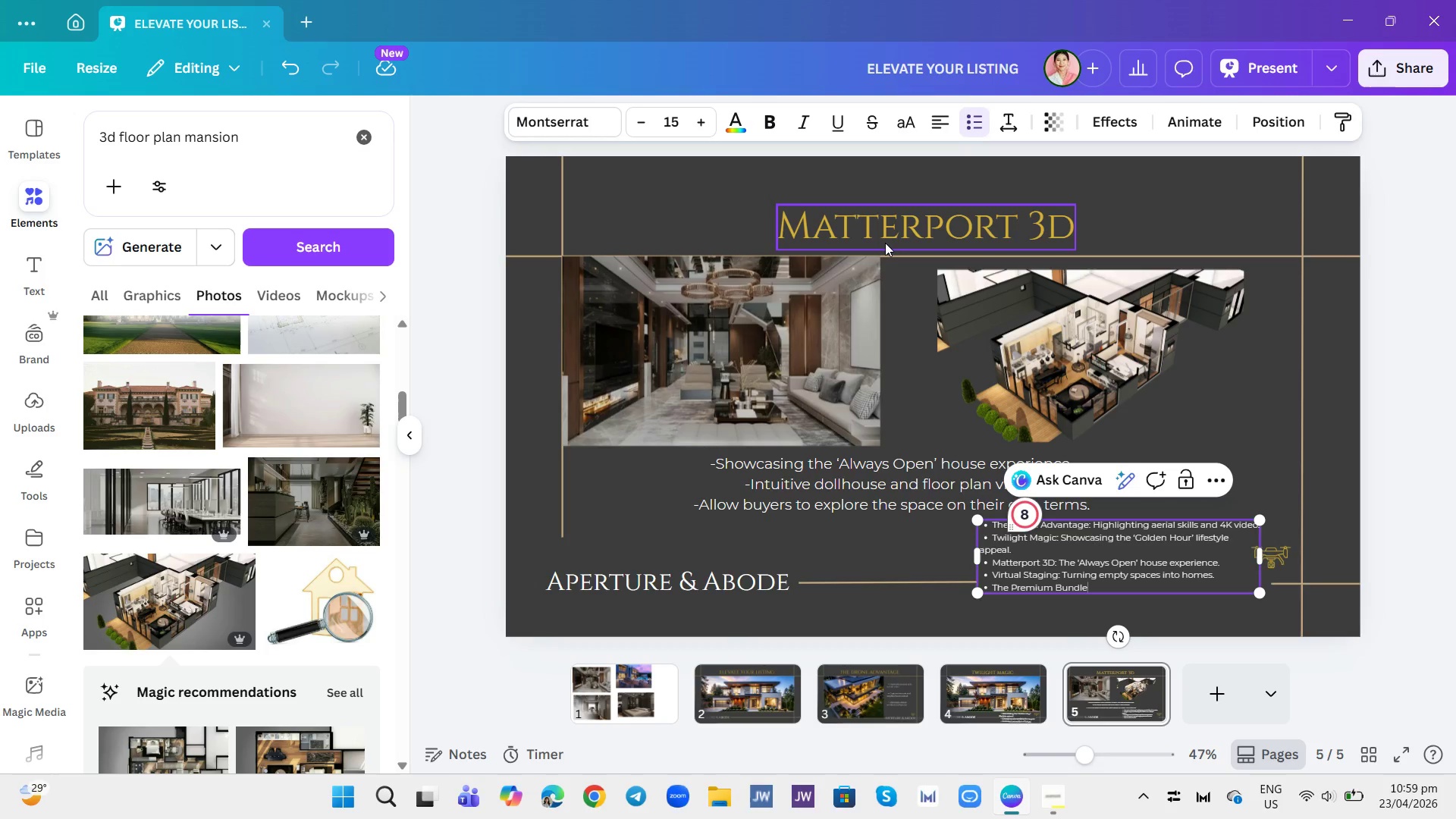 
key(Quote)
 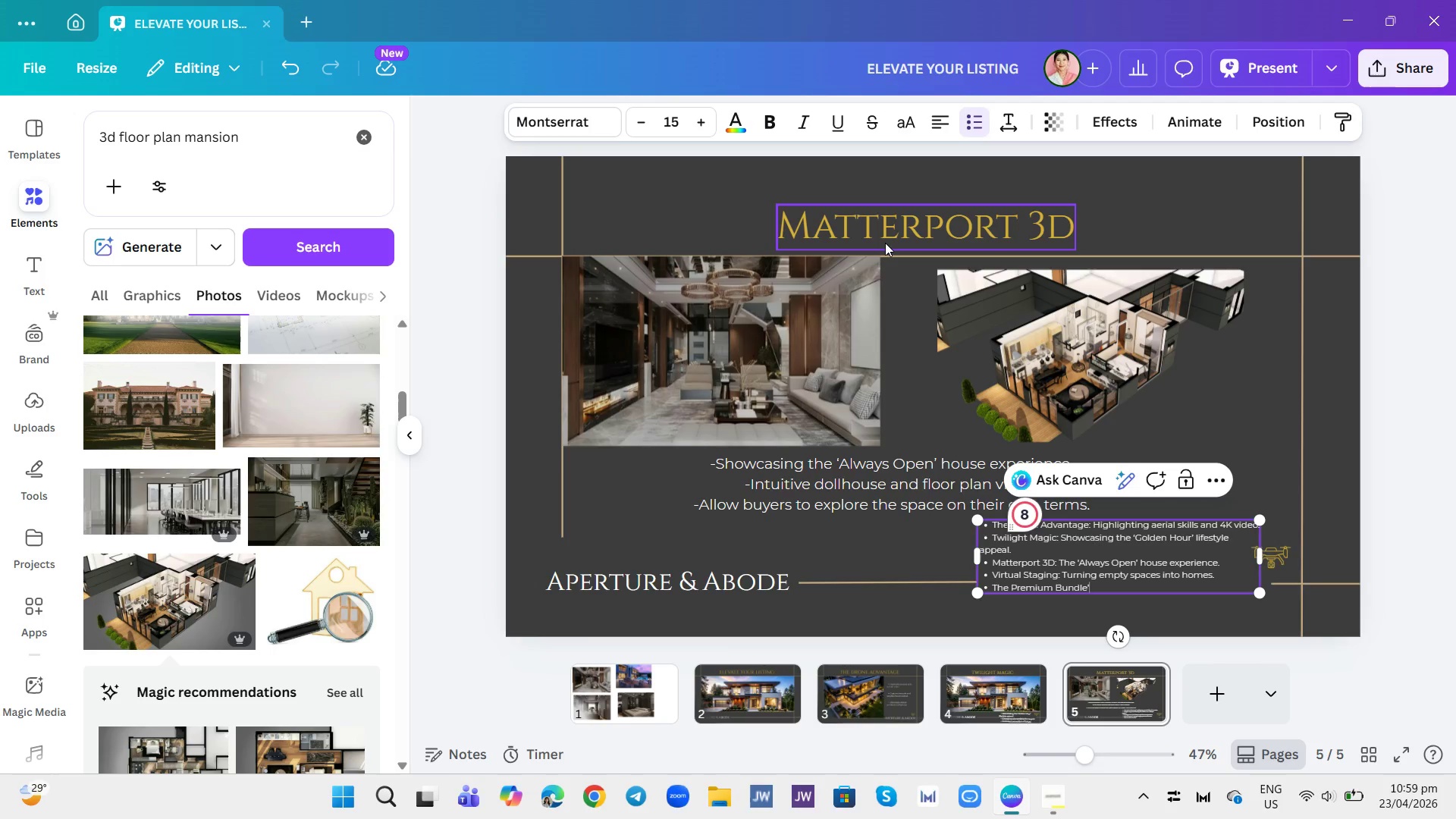 
key(ArrowLeft)
 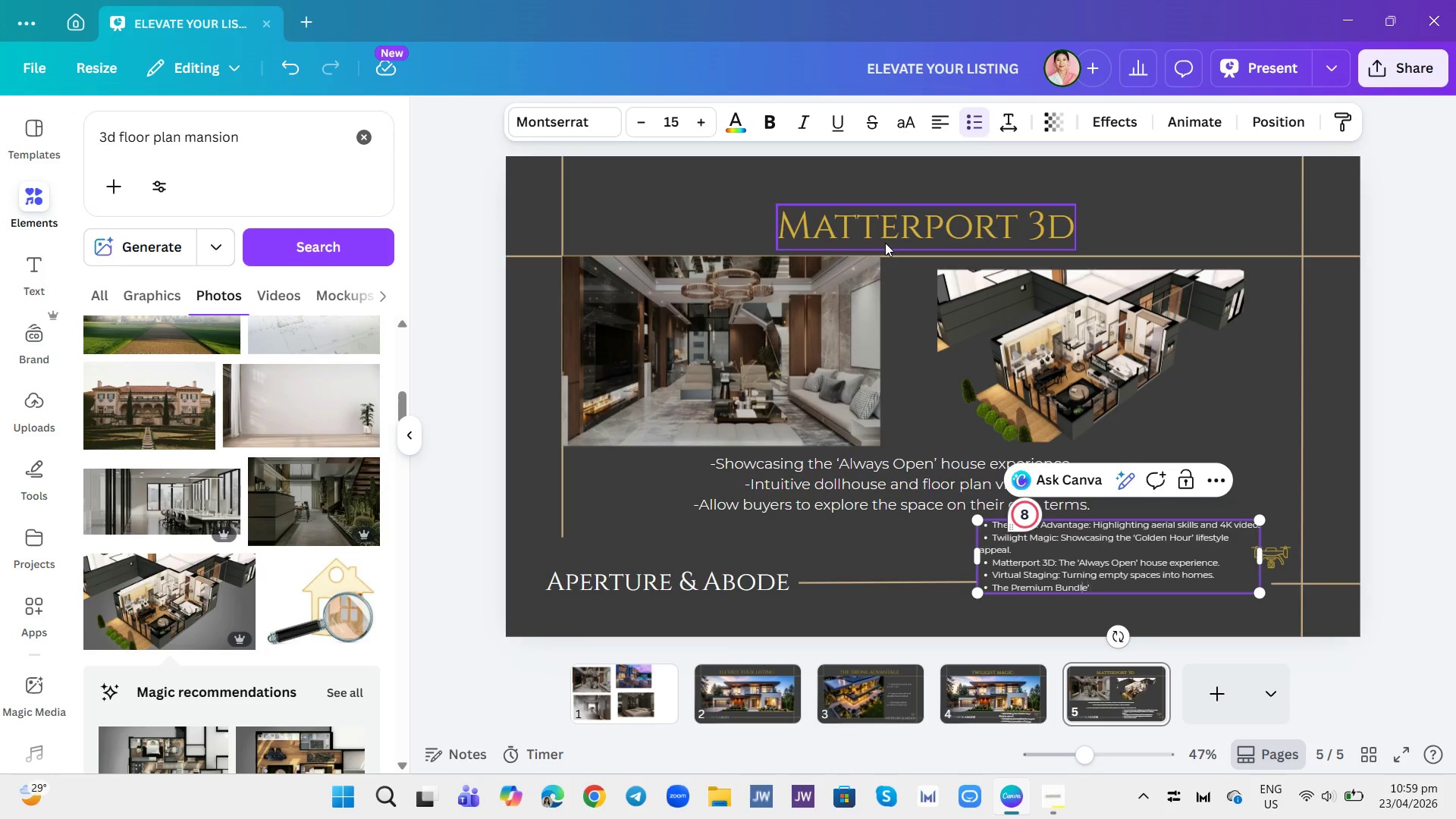 
key(ArrowLeft)
 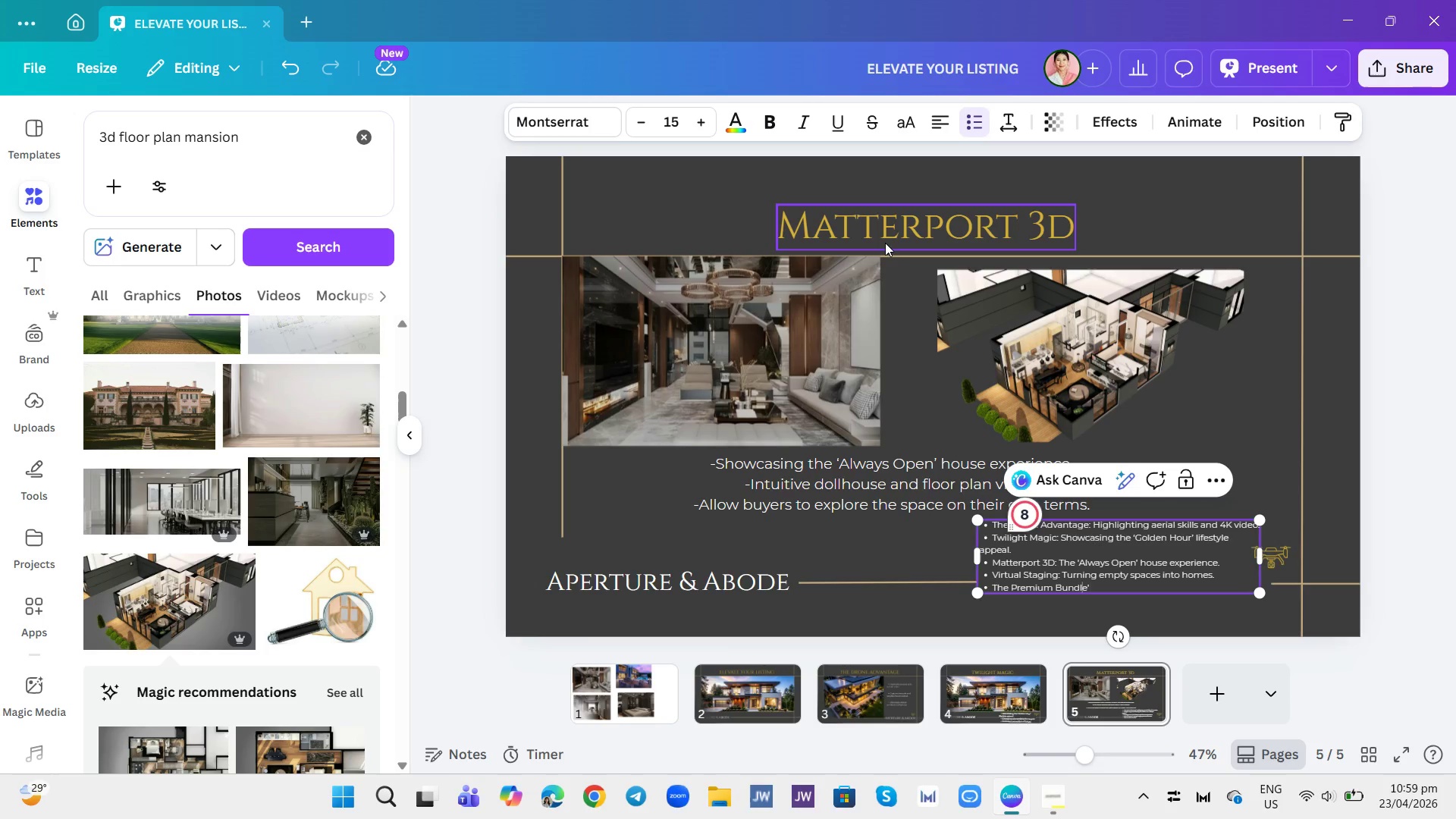 
key(ArrowLeft)
 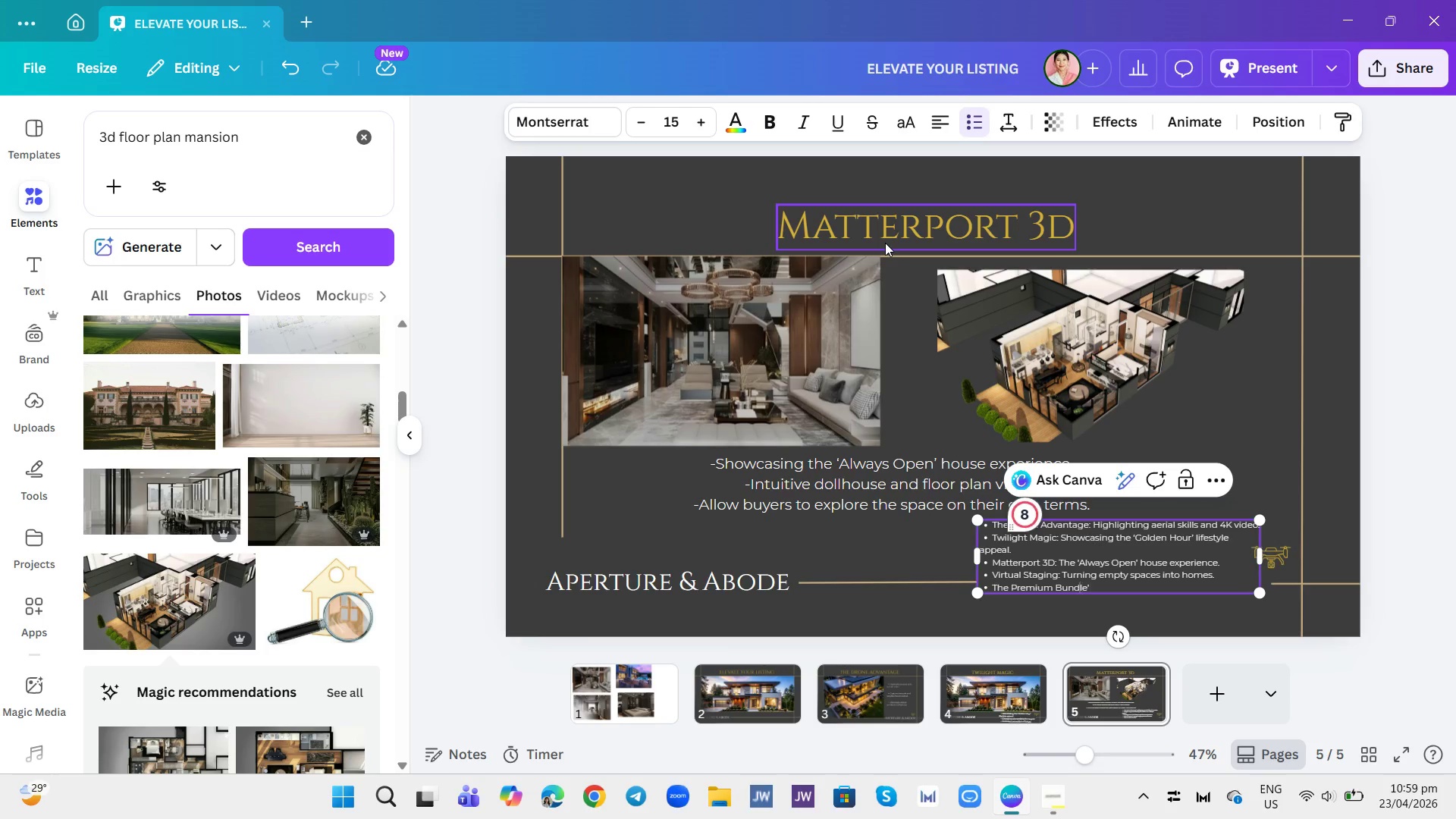 
key(ArrowLeft)
 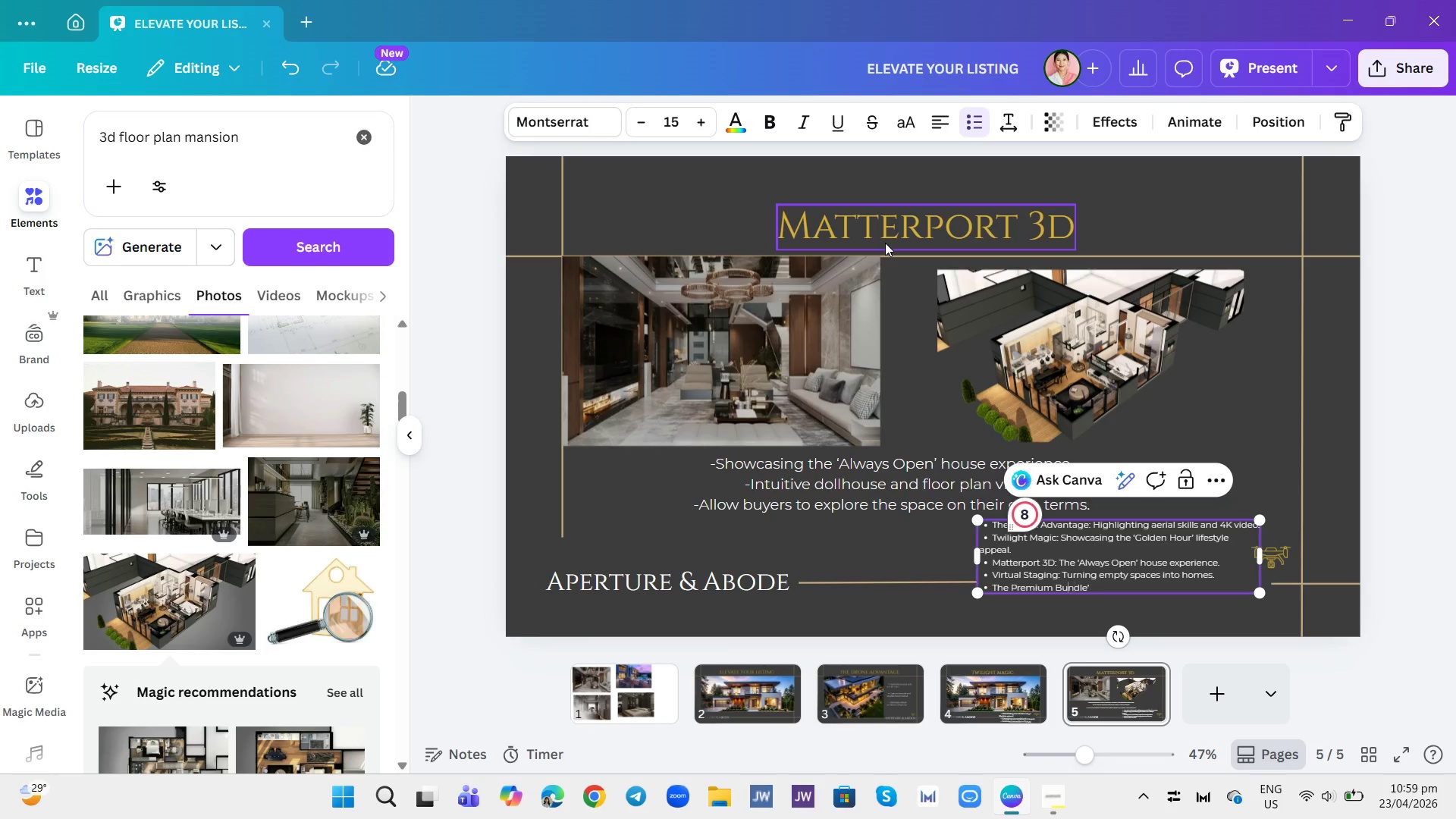 
key(ArrowLeft)
 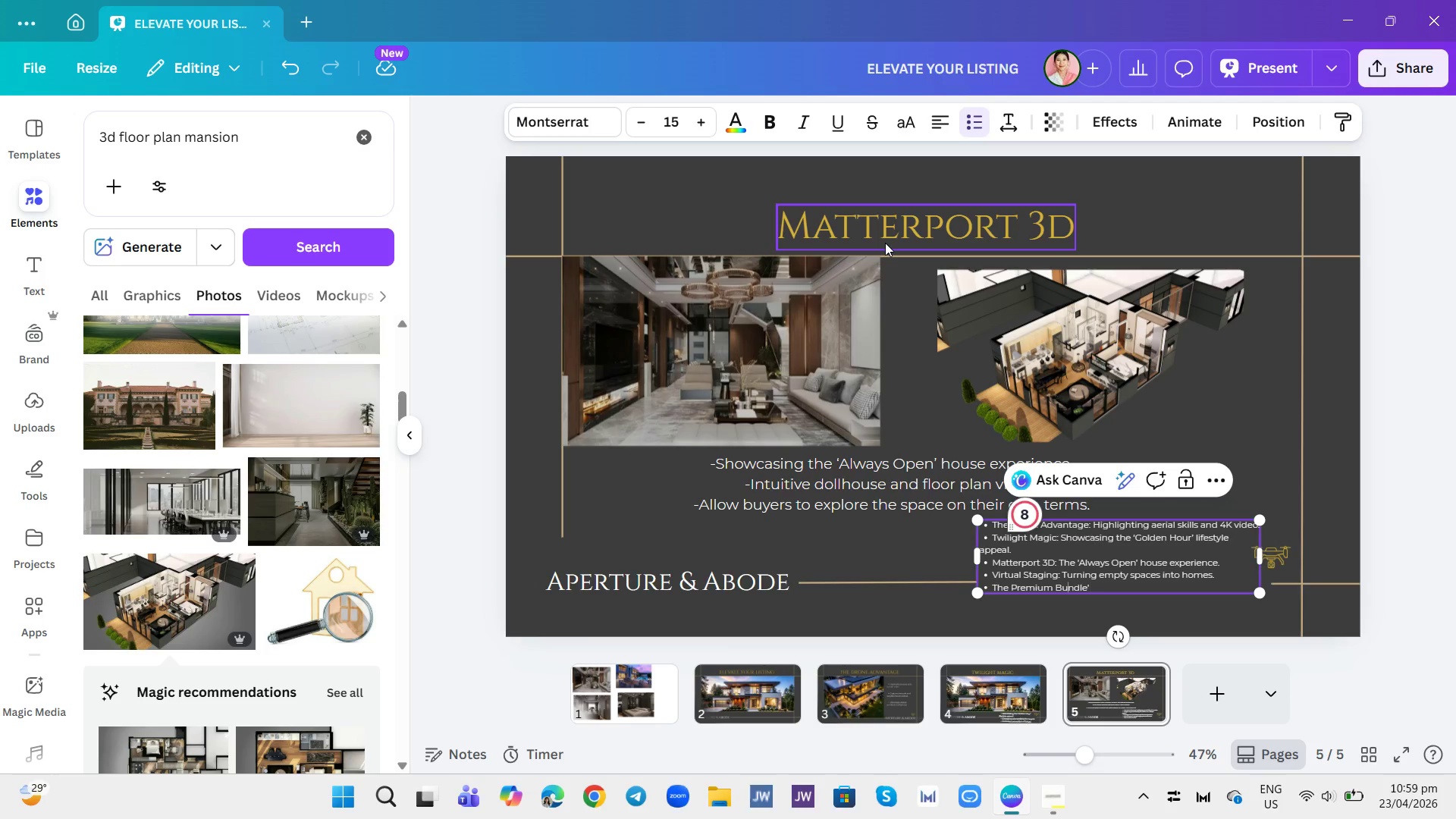 
key(ArrowLeft)
 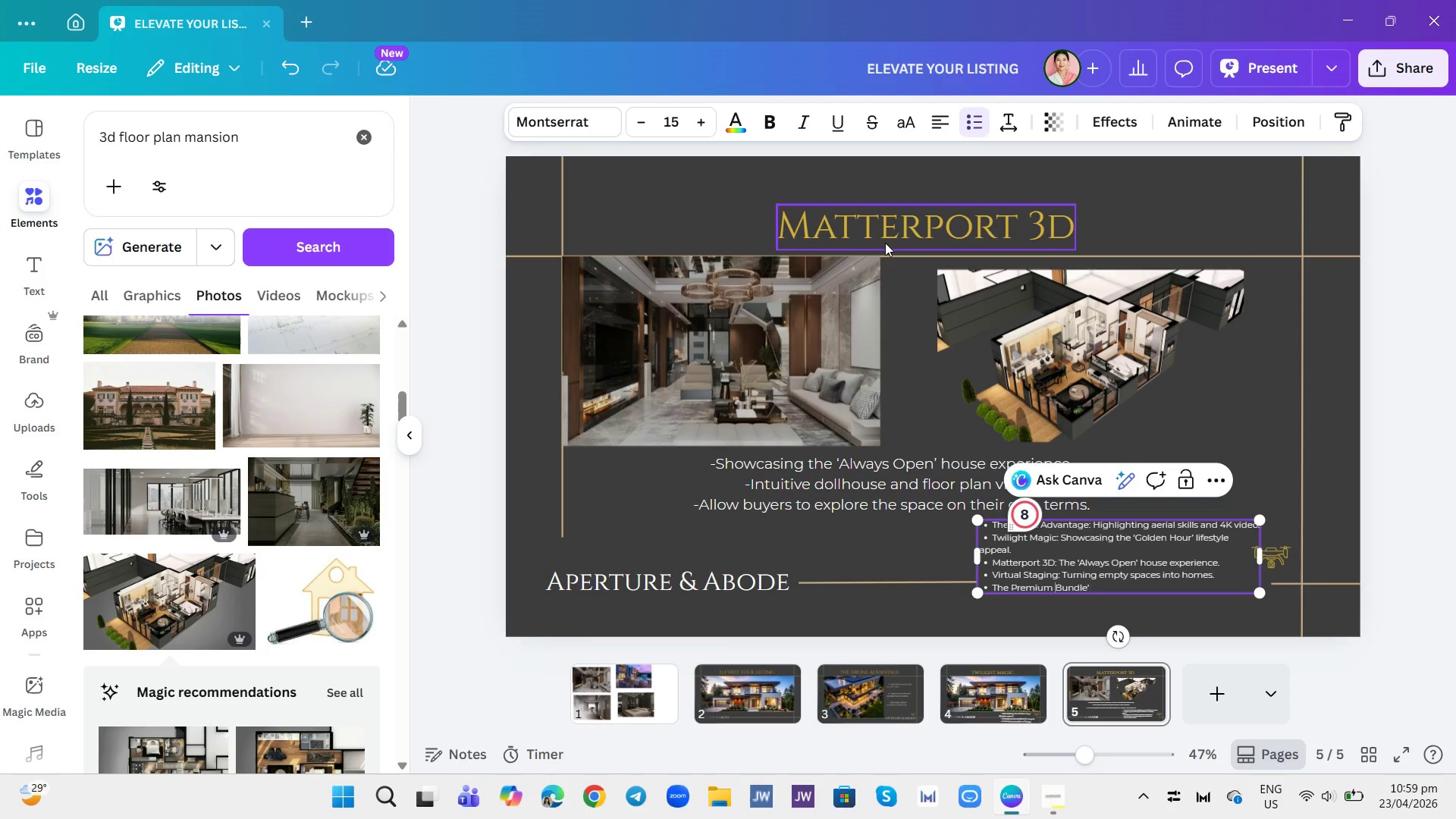 
key(ArrowLeft)
 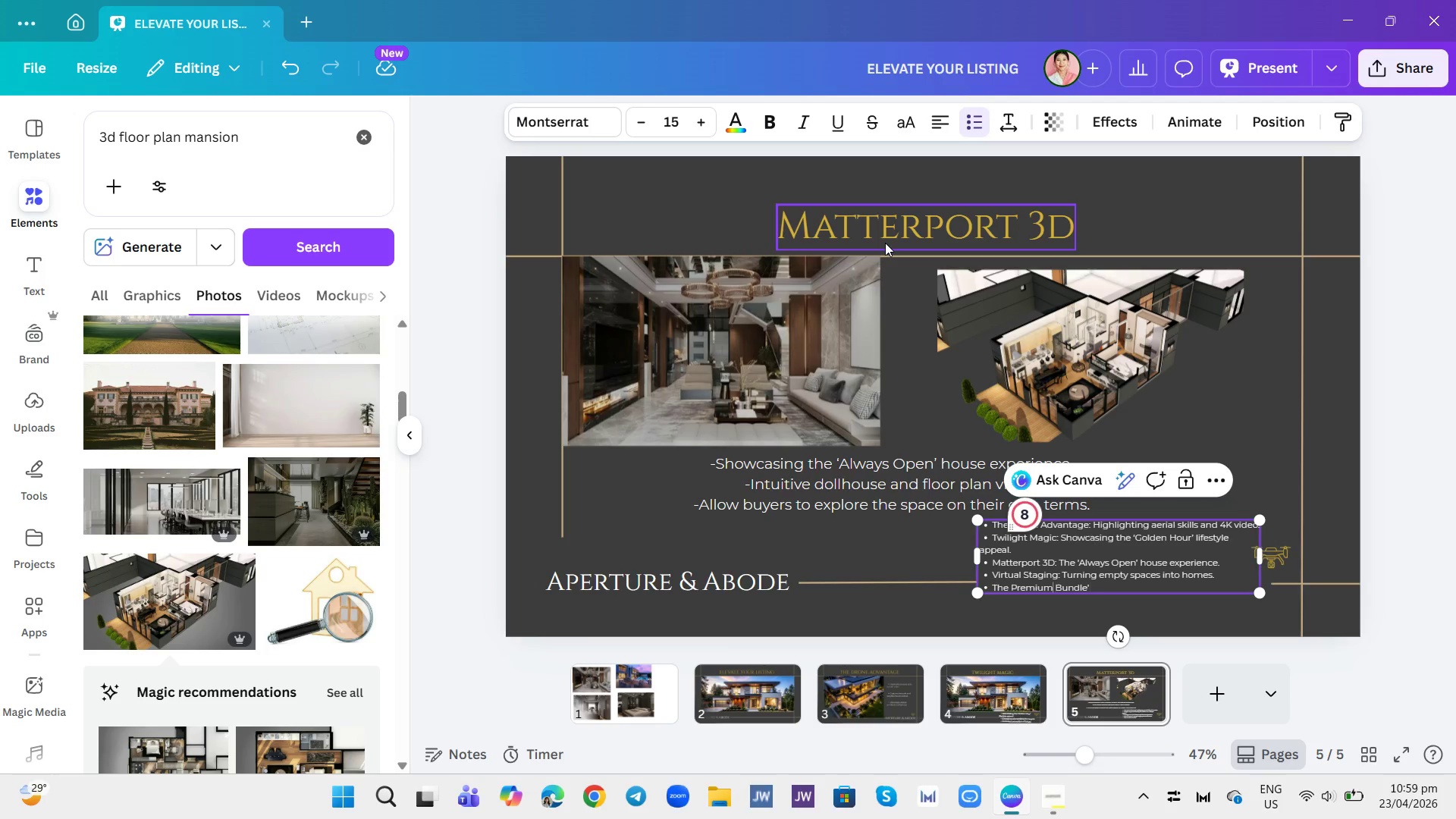 
key(ArrowLeft)
 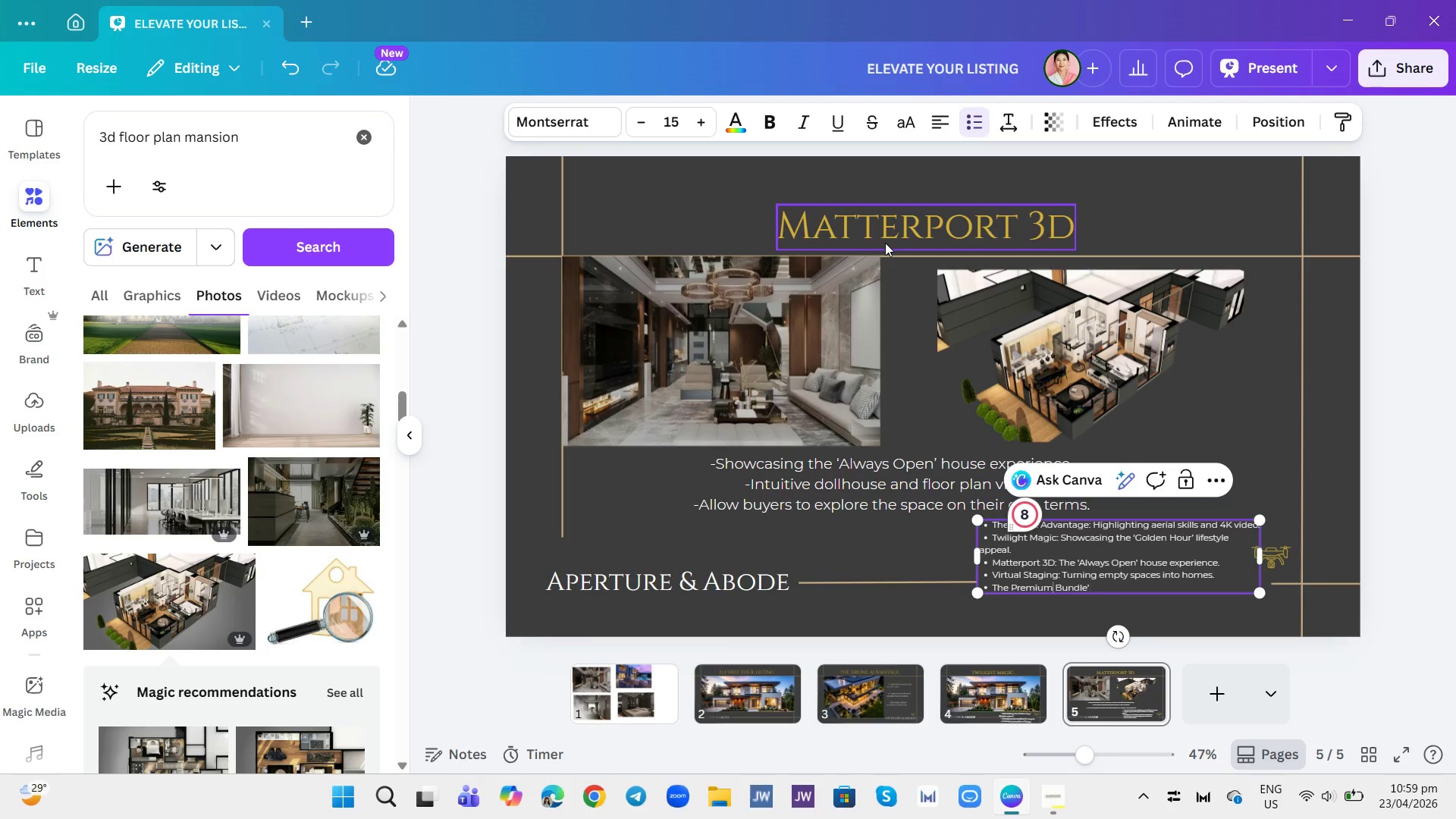 
key(ArrowLeft)
 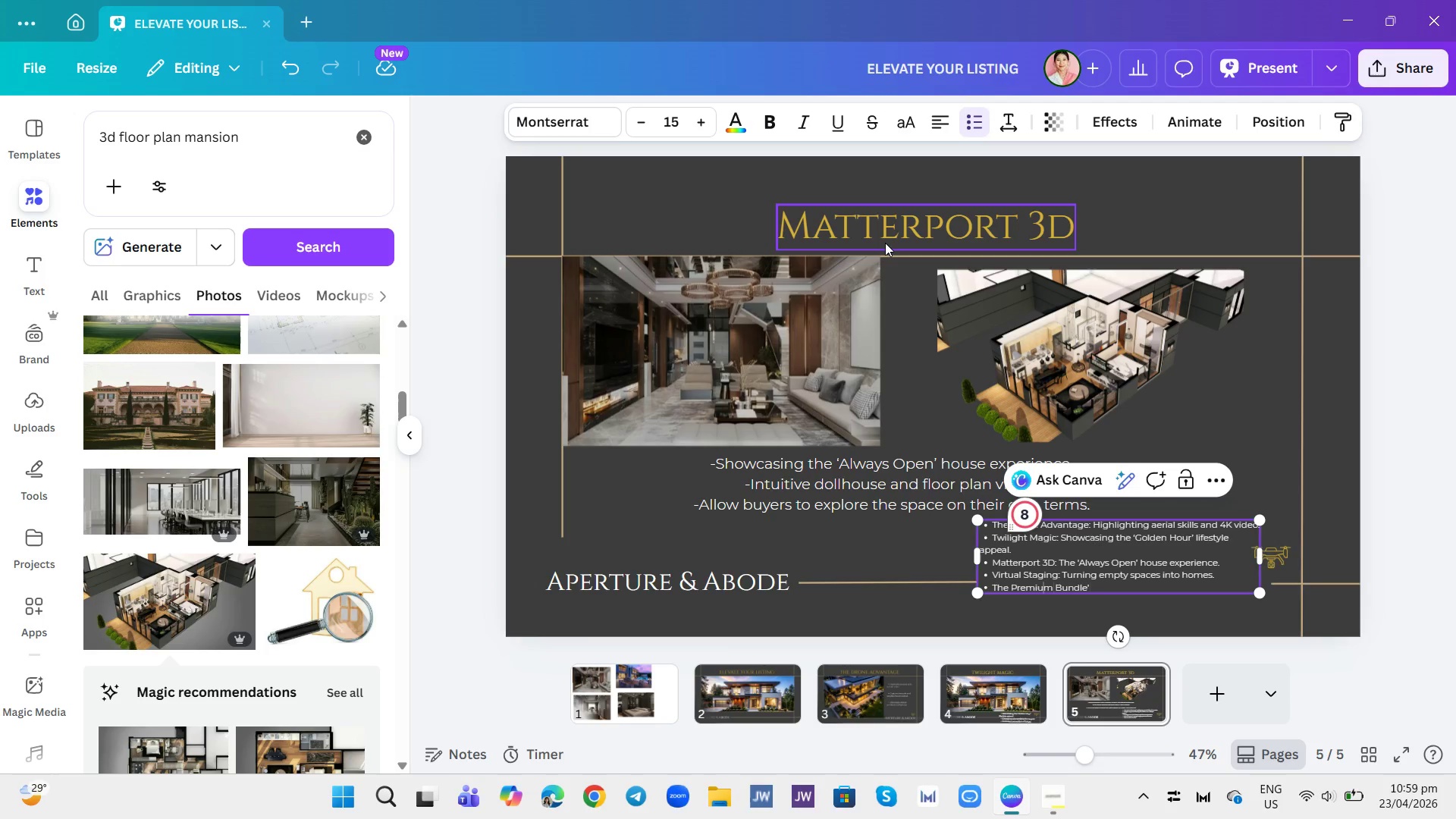 
key(ArrowLeft)
 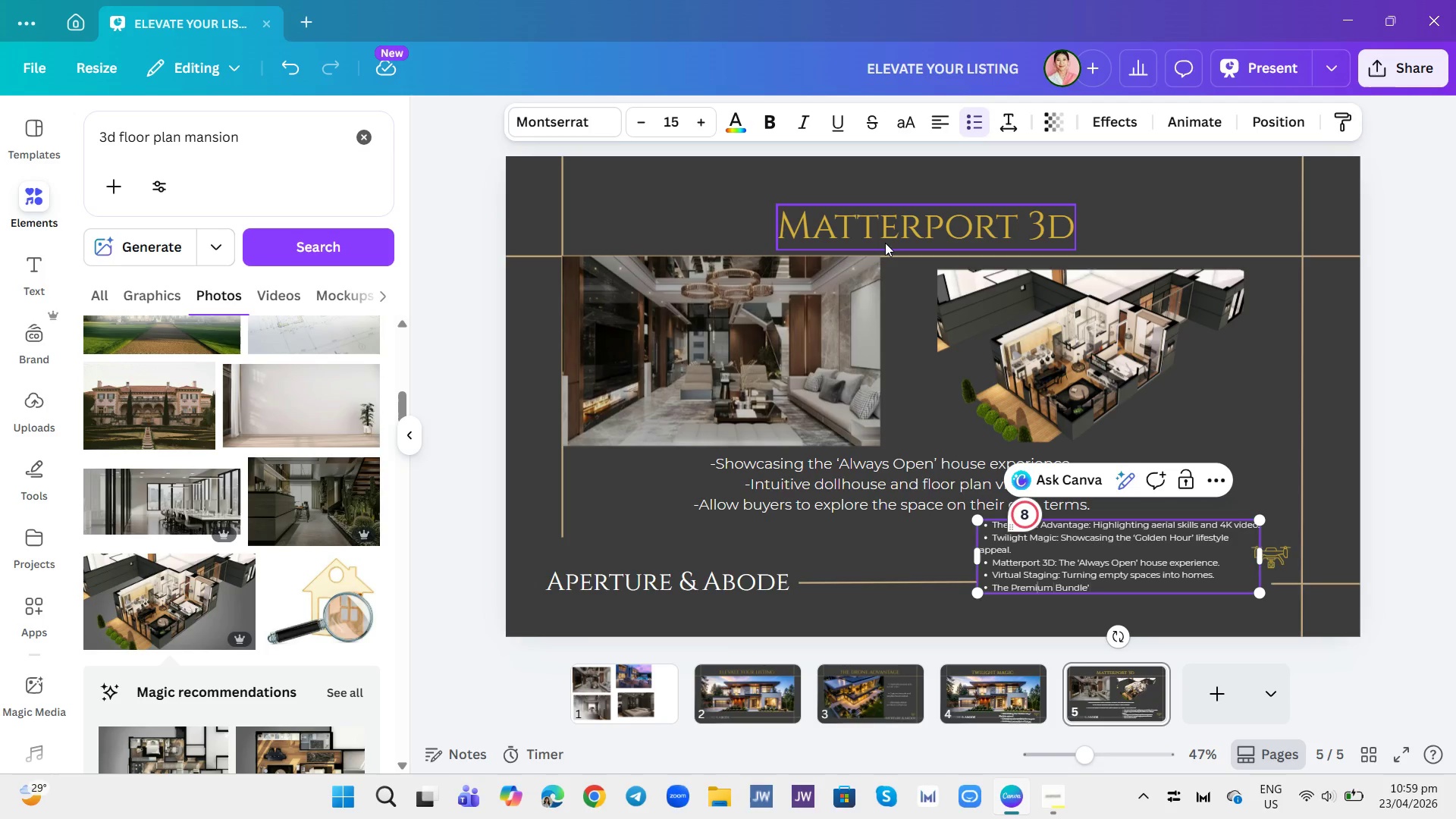 
key(ArrowLeft)
 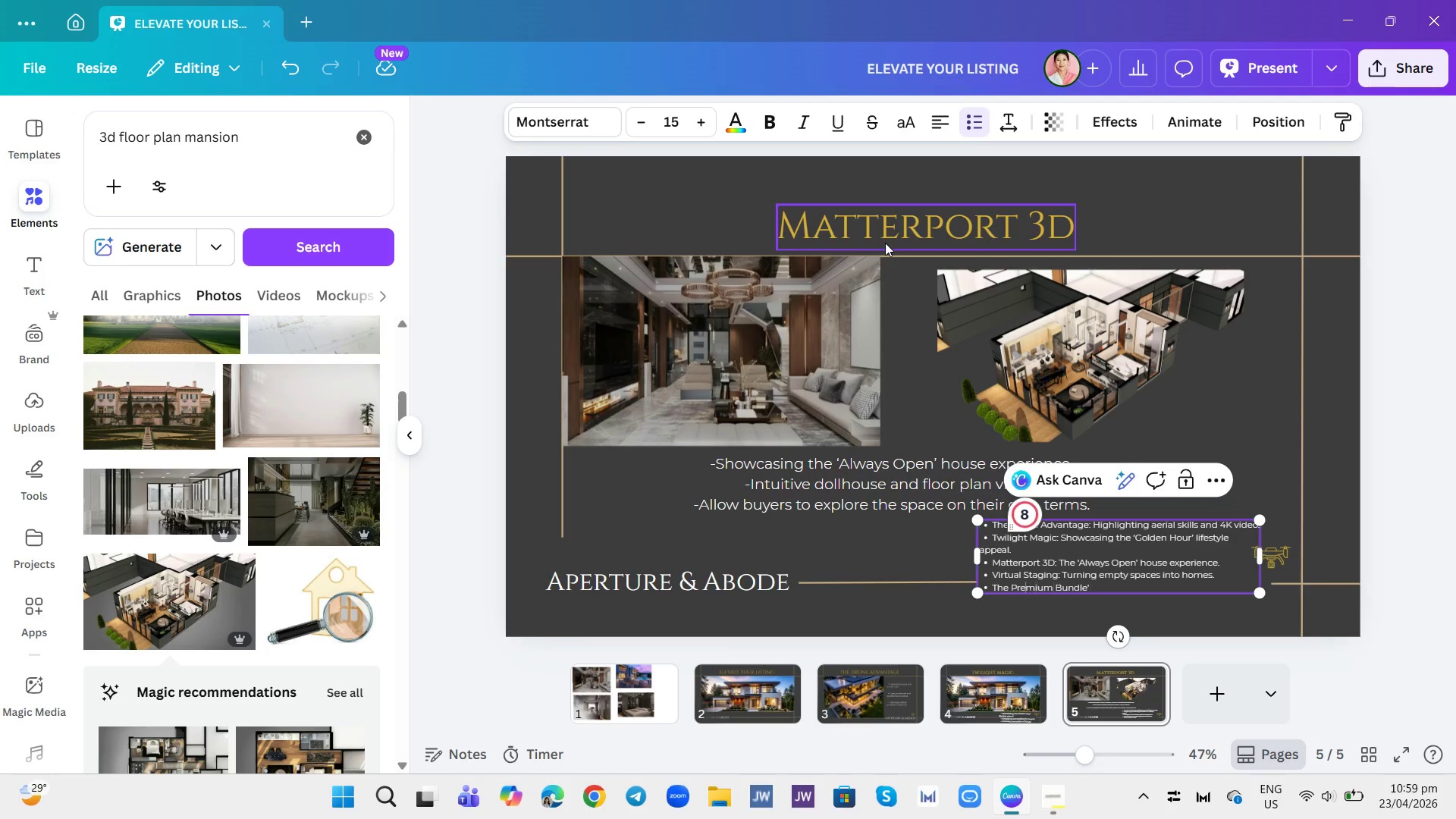 
key(ArrowLeft)
 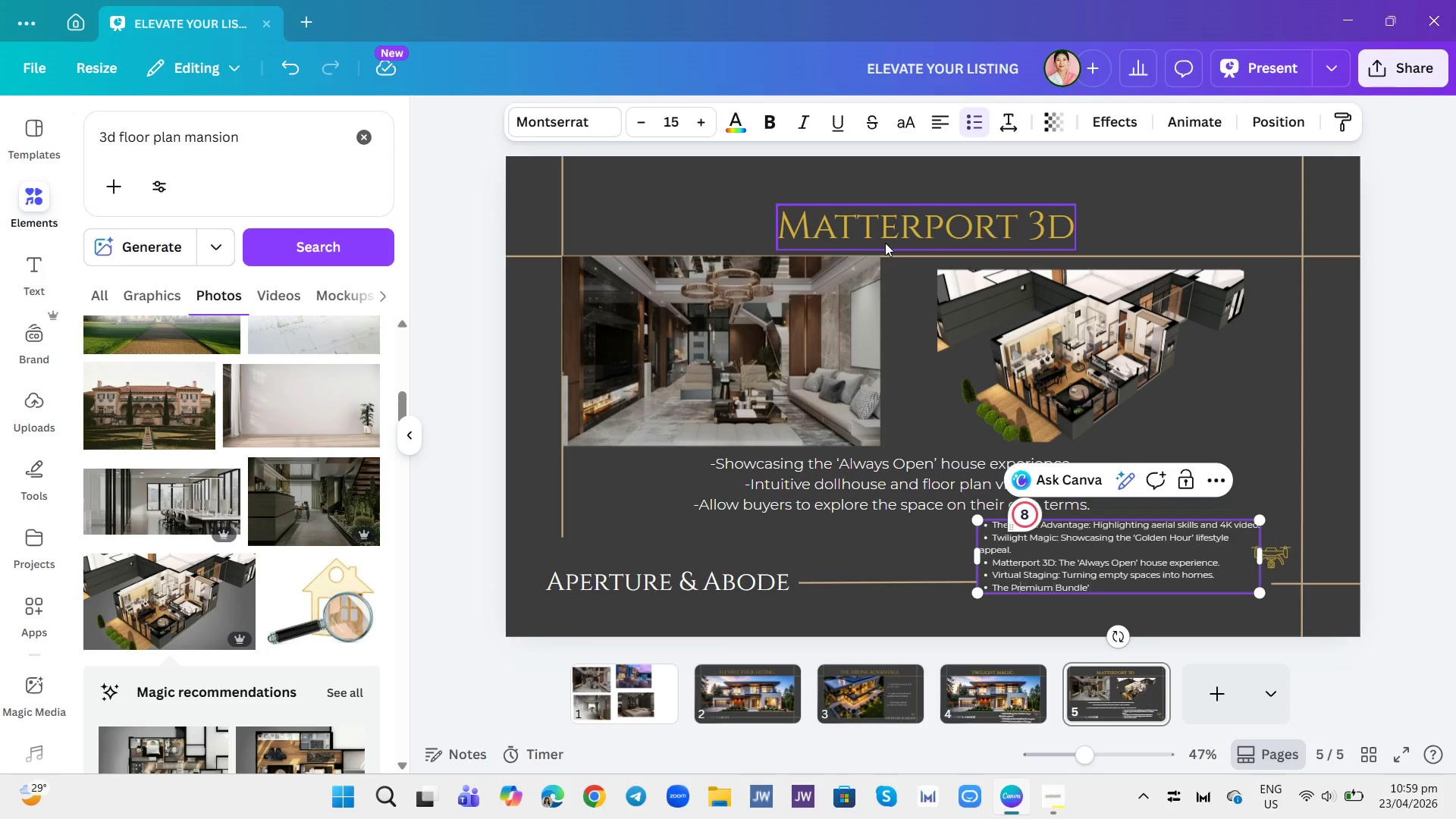 
key(ArrowLeft)
 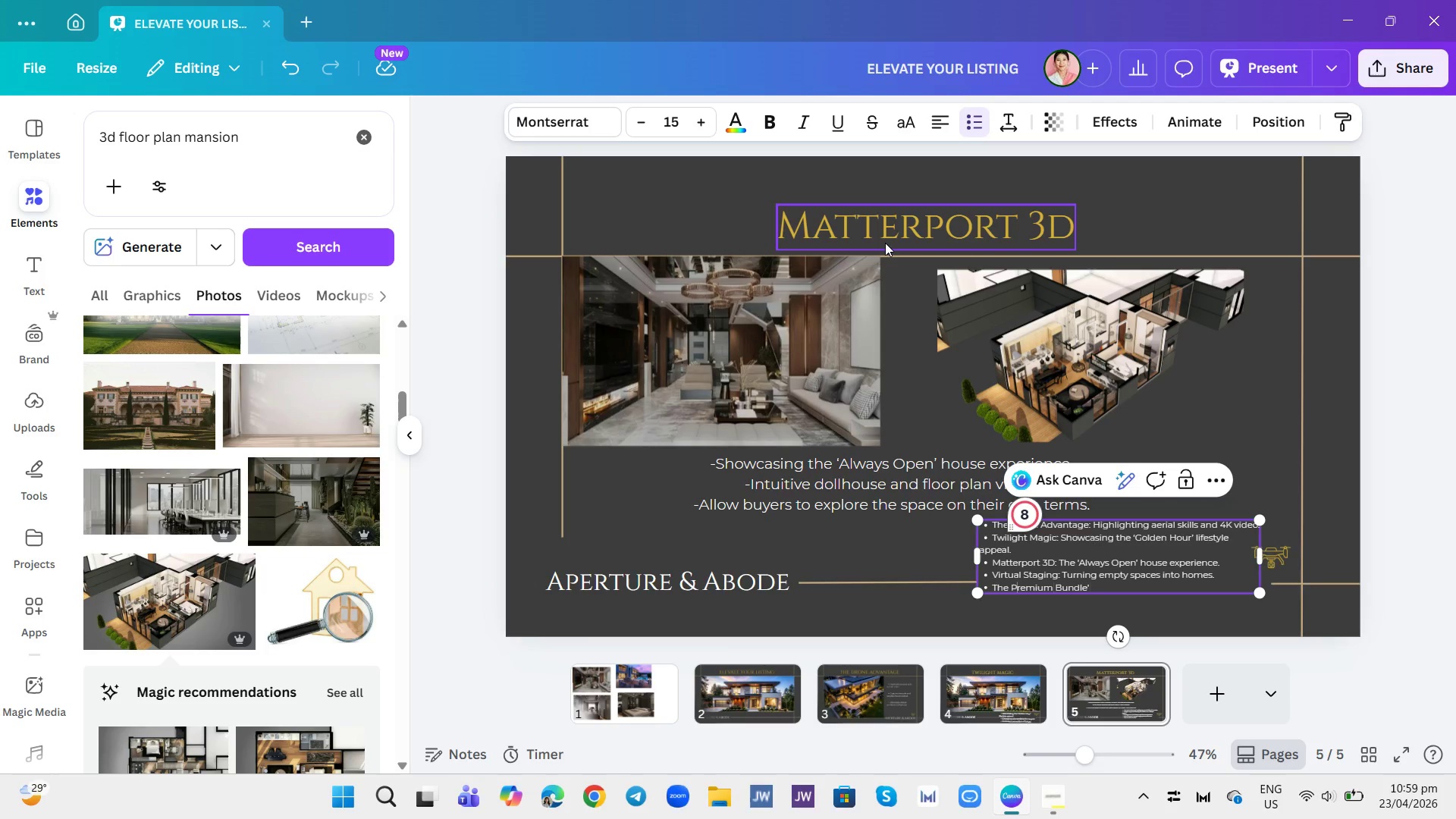 
key(ArrowLeft)
 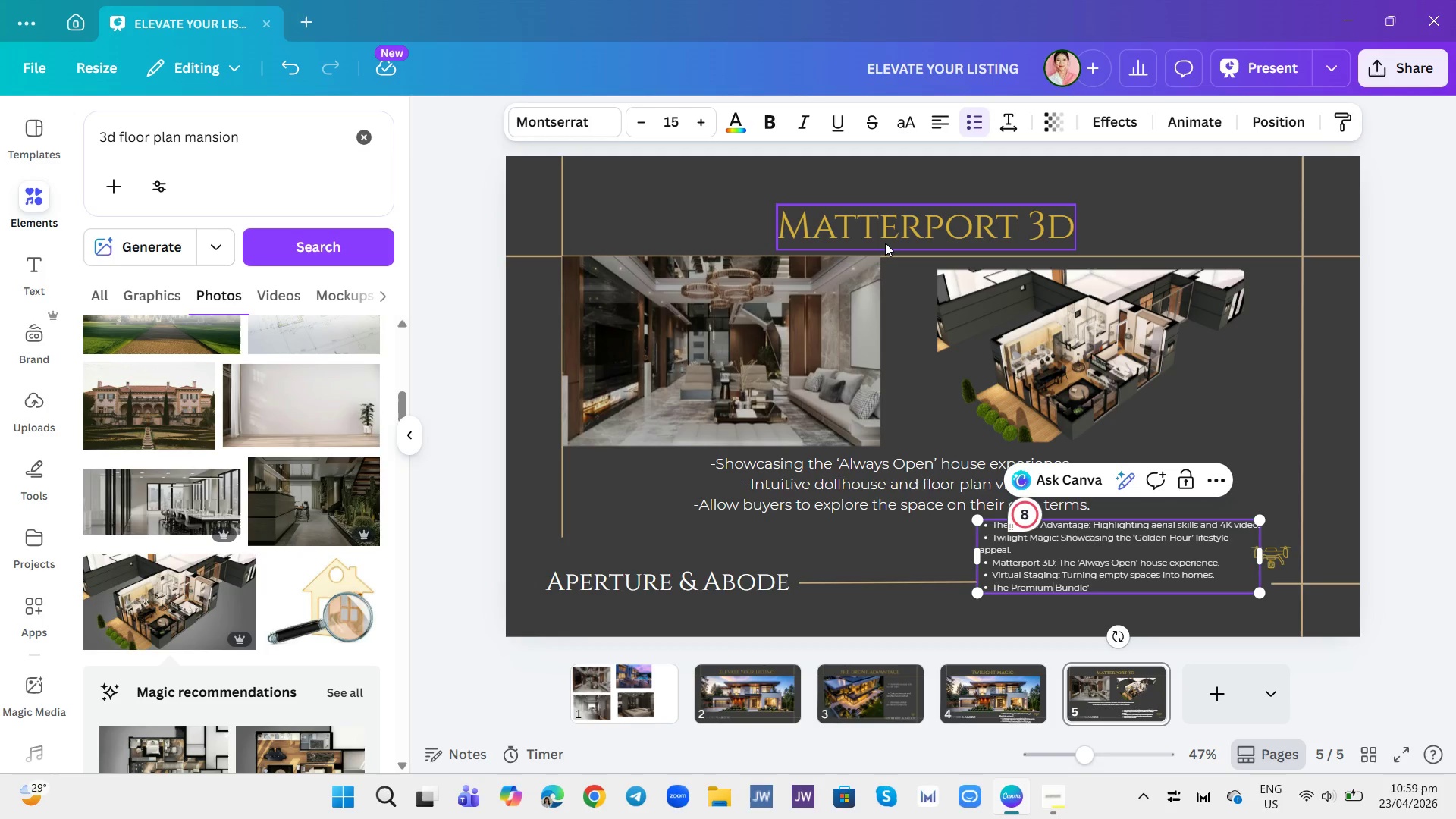 
key(ArrowLeft)
 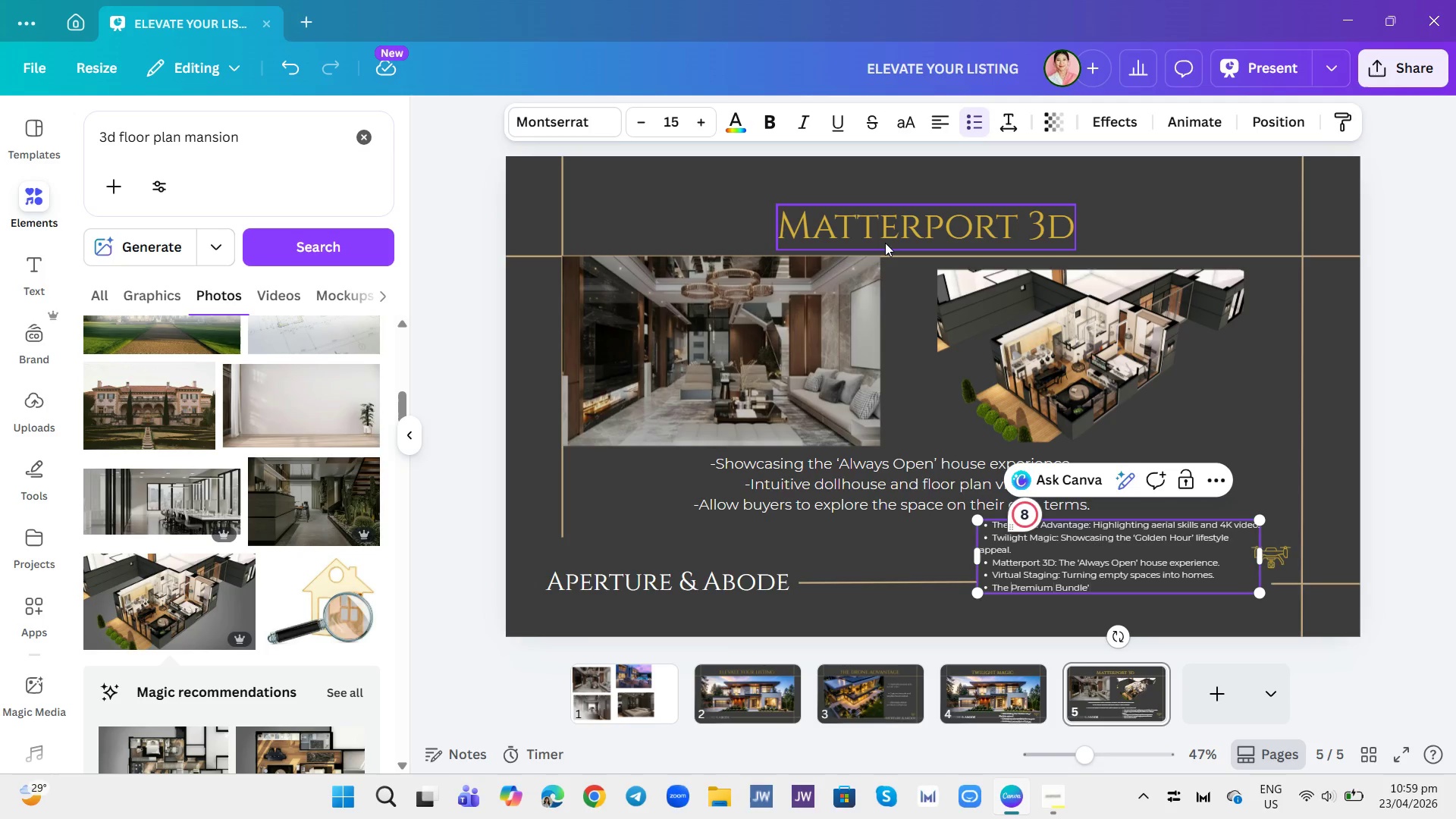 
key(Quote)
 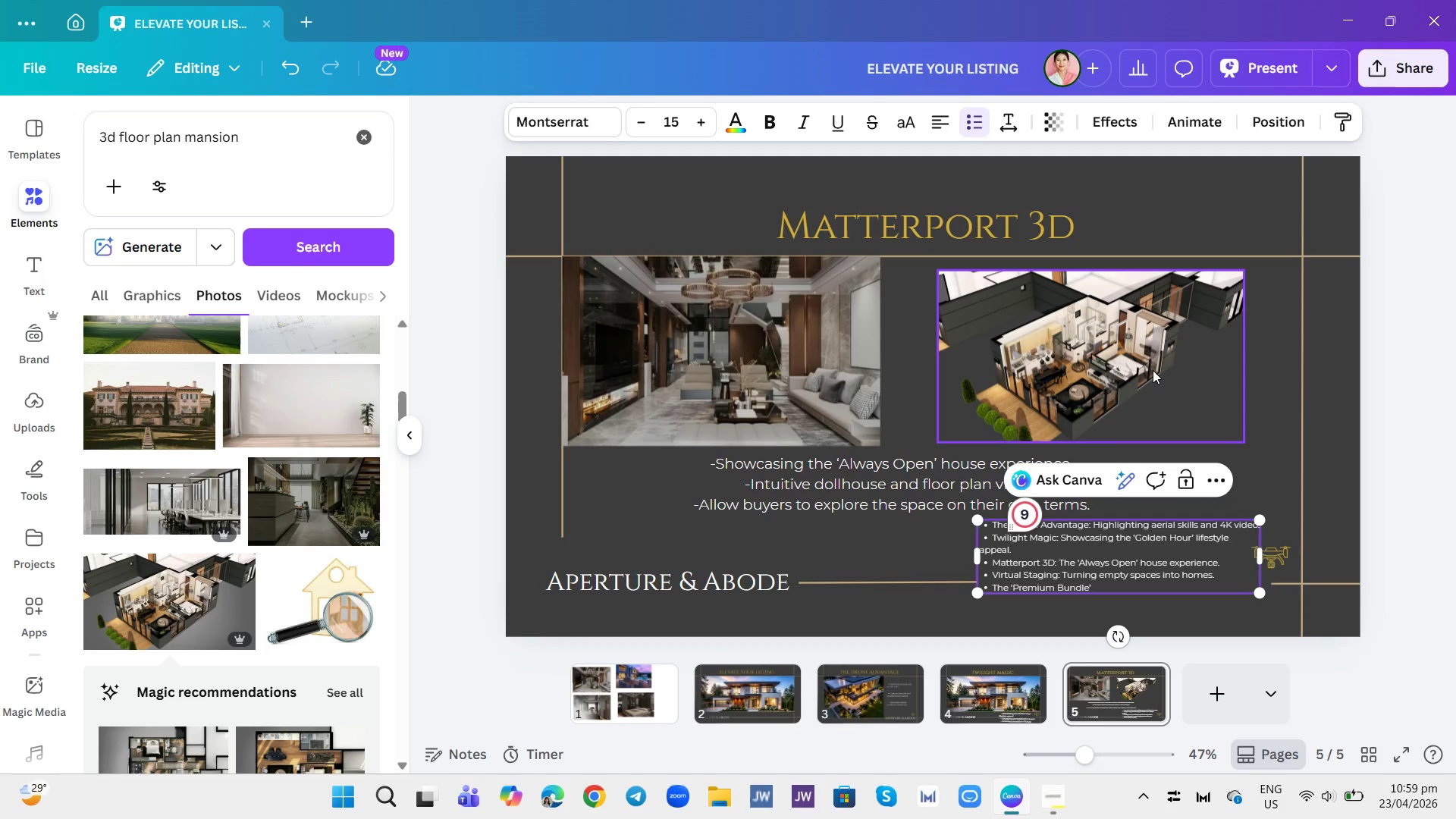 
type( Pricing: A)
 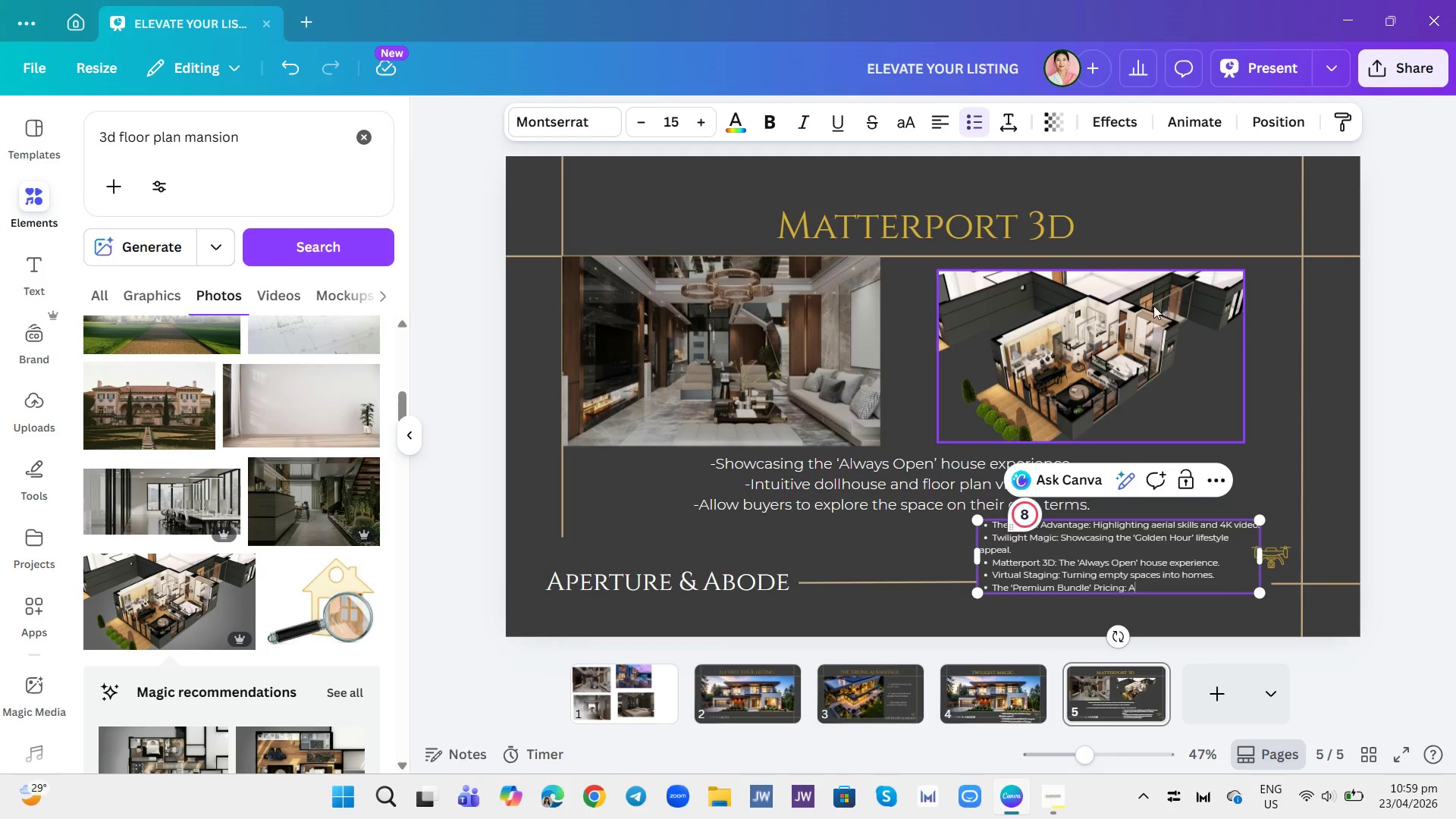 
scroll: coordinate [1139, 369], scroll_direction: none, amount: 0.0
 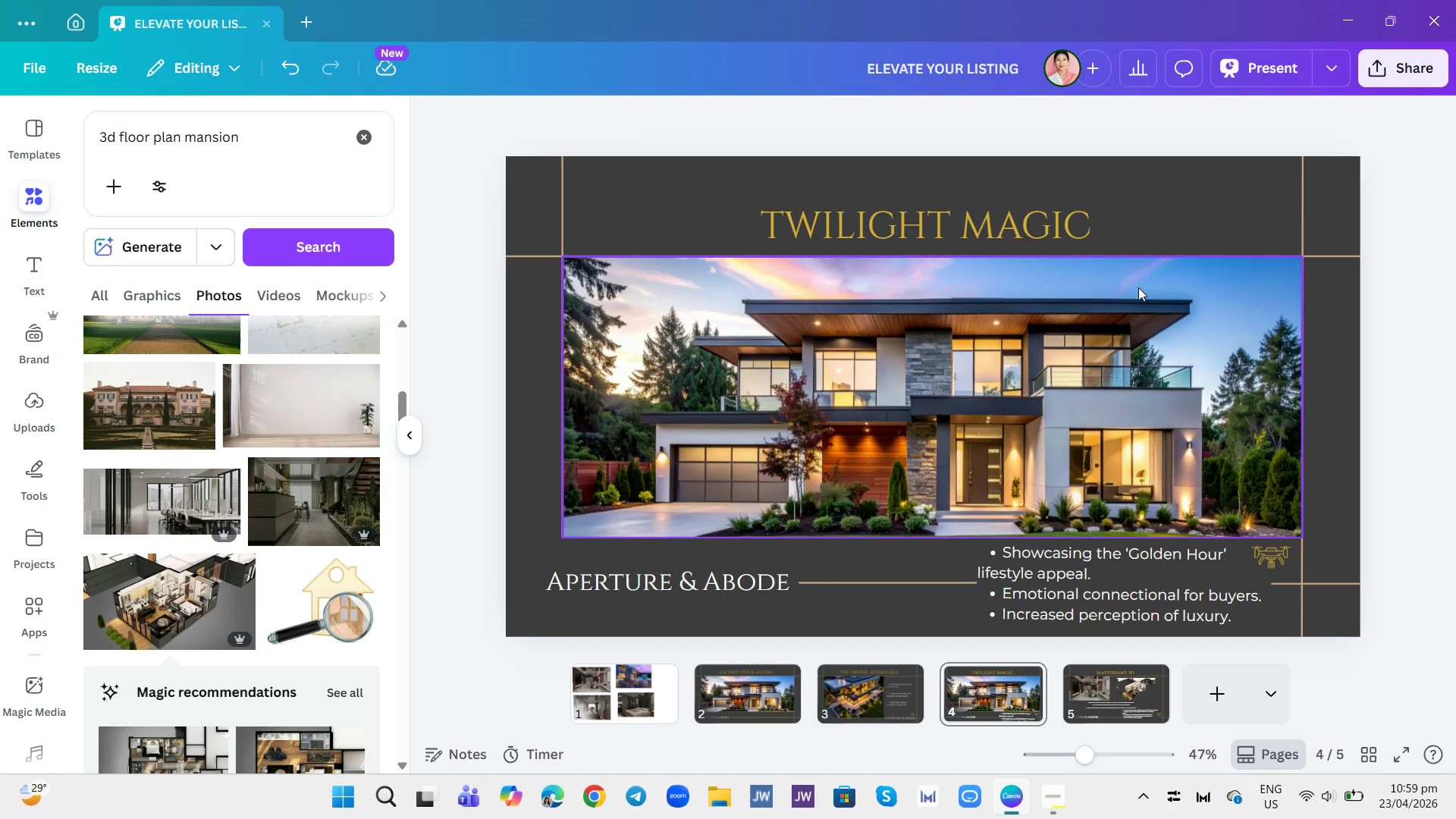 
type( clear)
 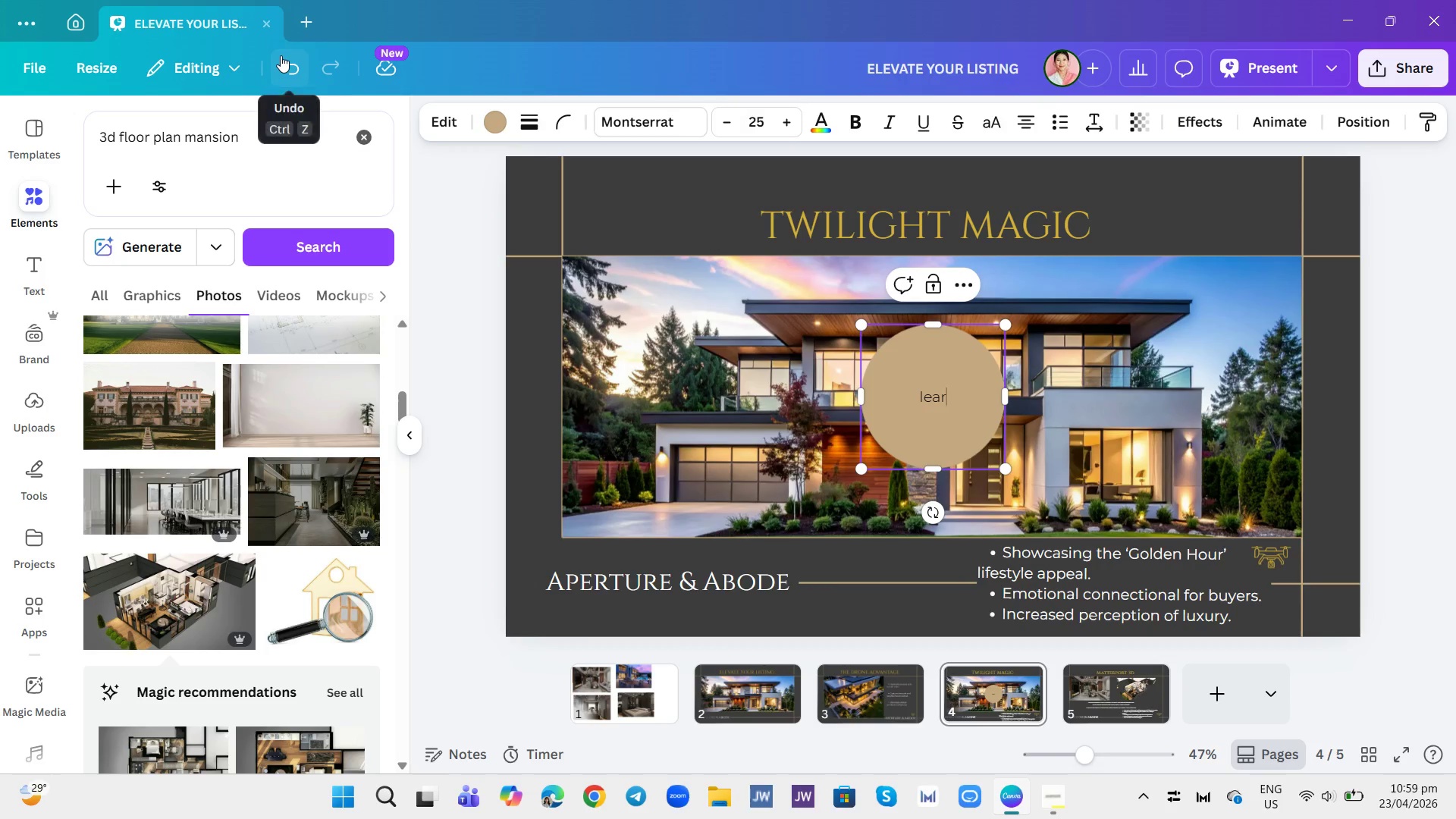 
double_click([283, 55])
 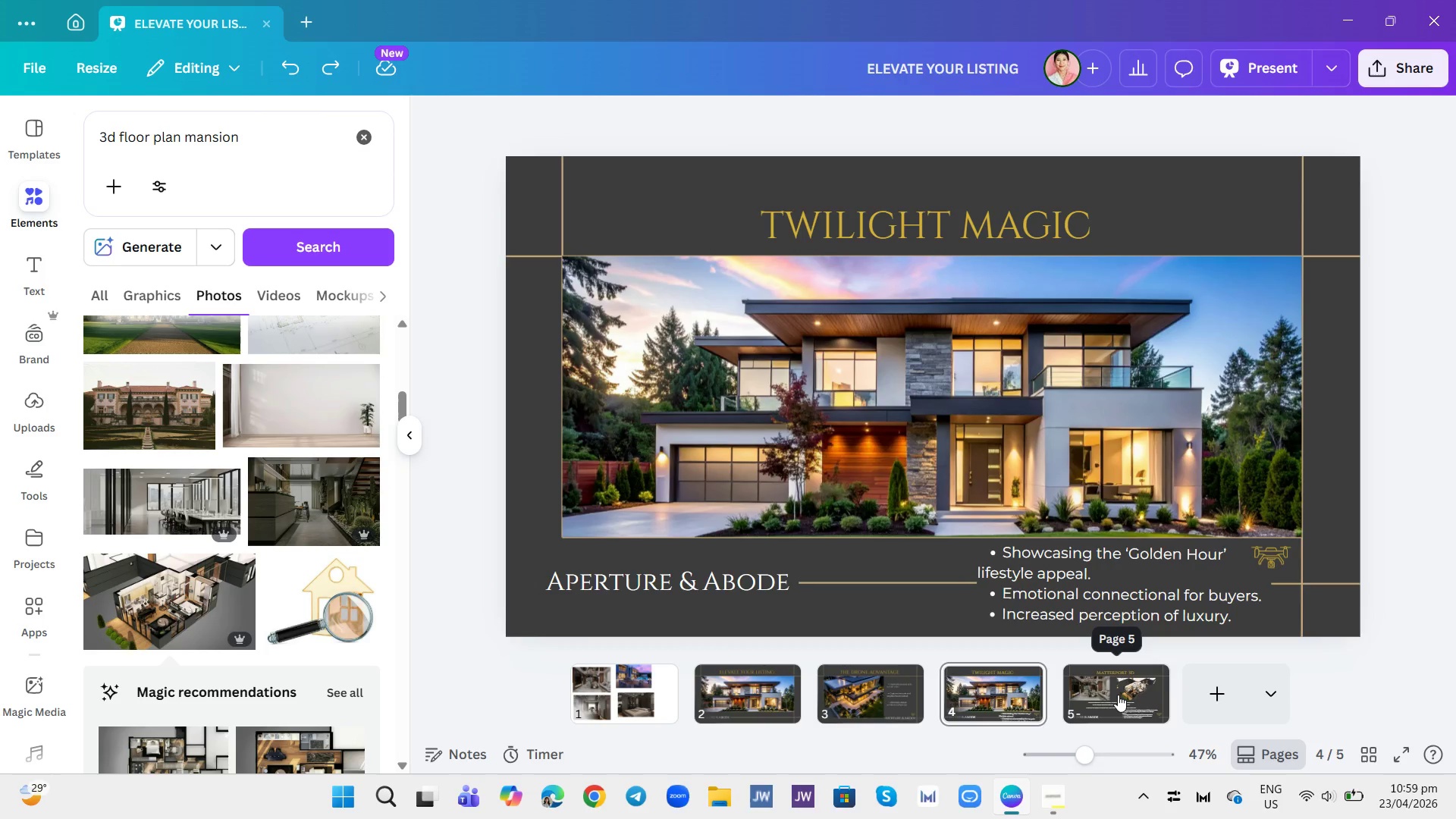 
left_click([1118, 695])
 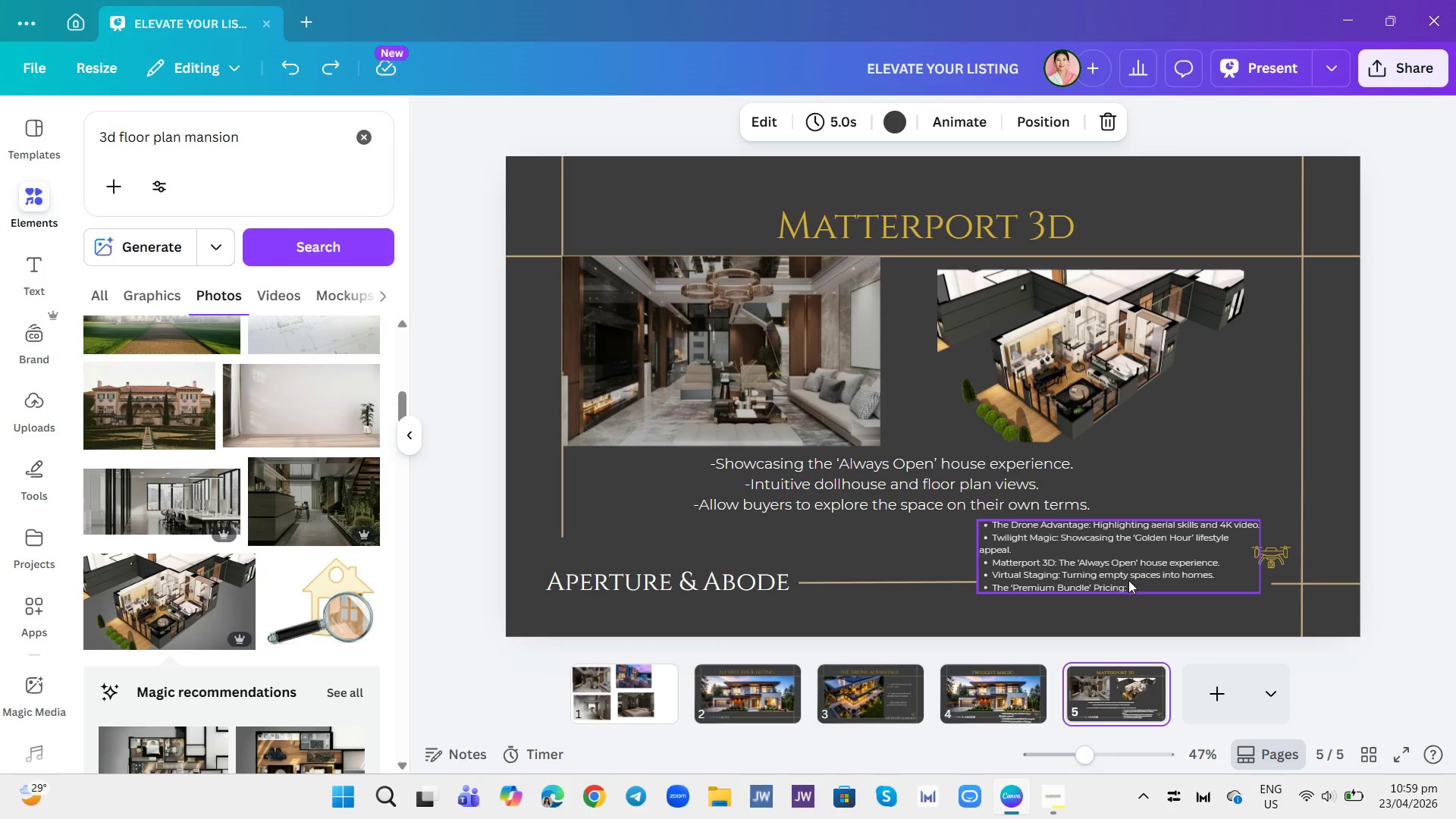 
left_click([1139, 595])
 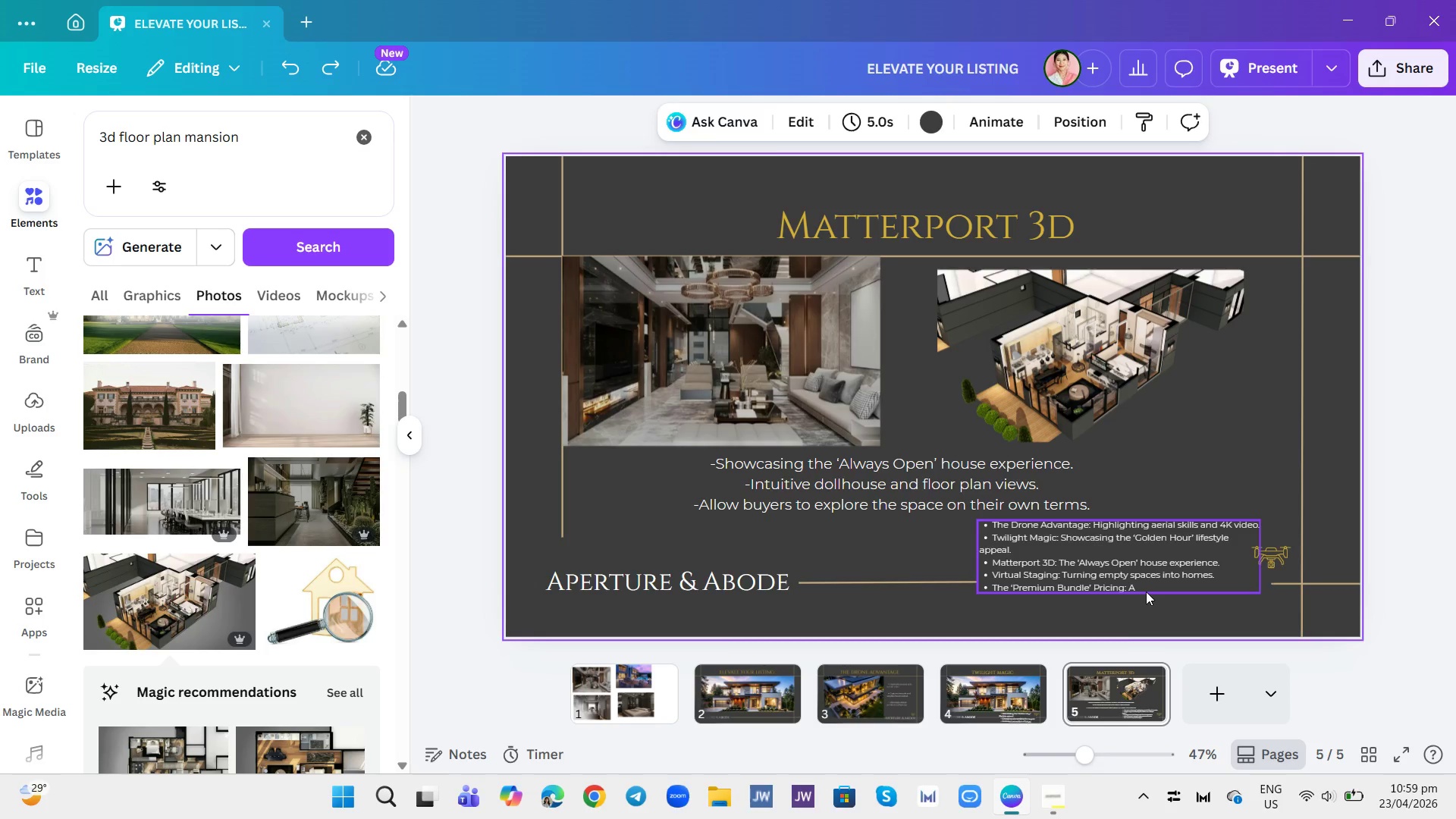 
left_click([1146, 592])
 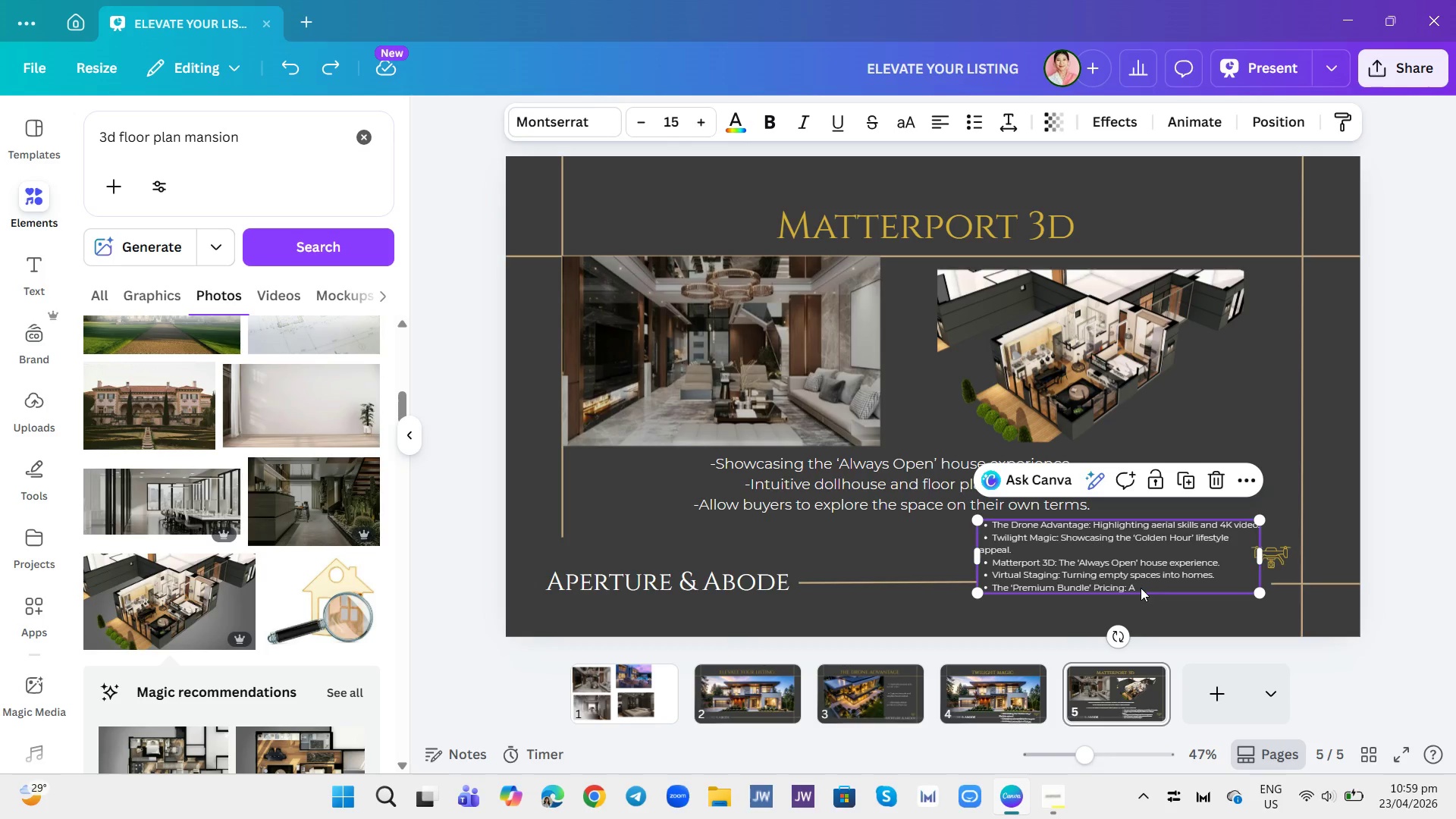 
left_click([1141, 588])
 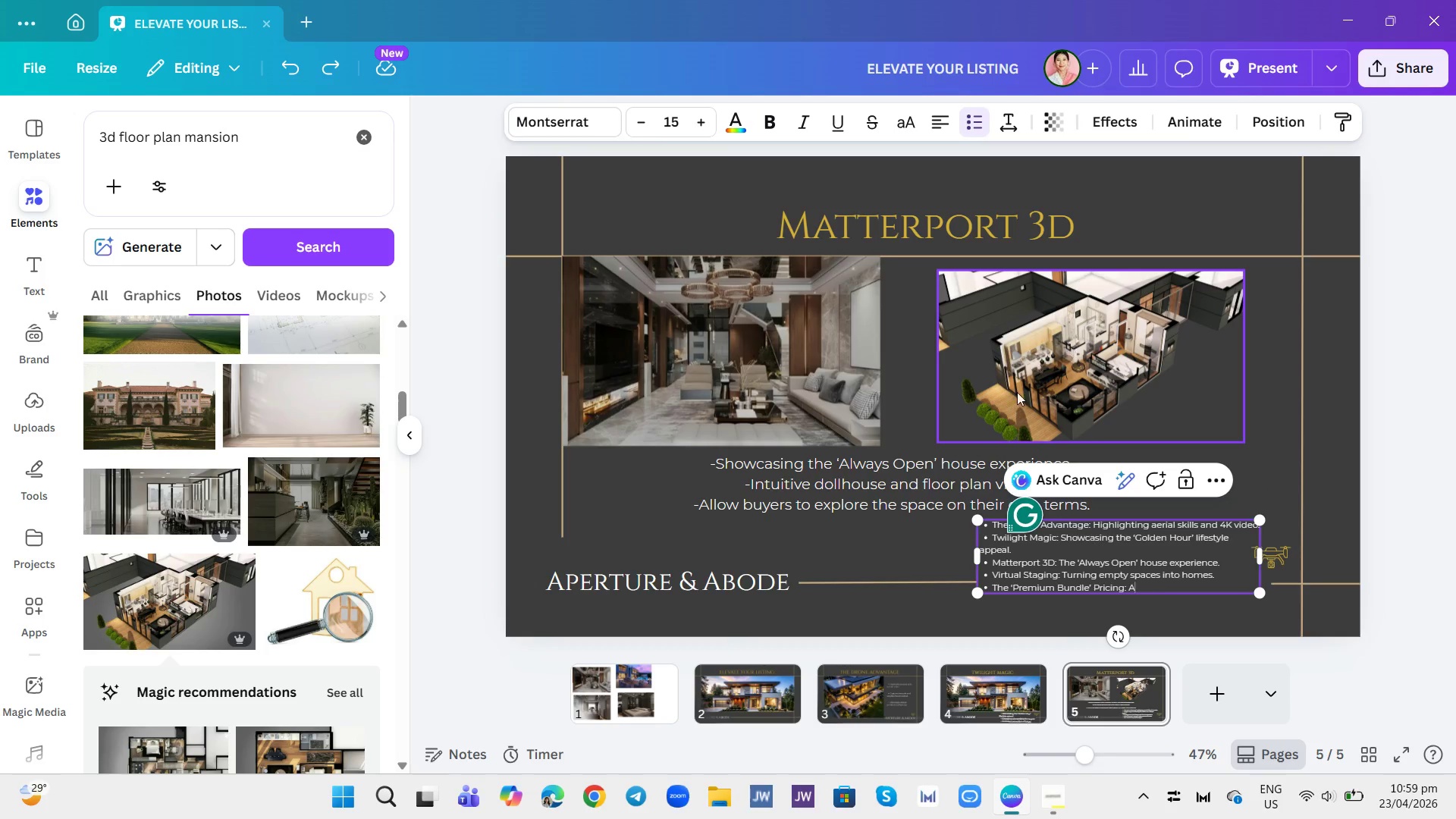 
type( clear comparison or package)
 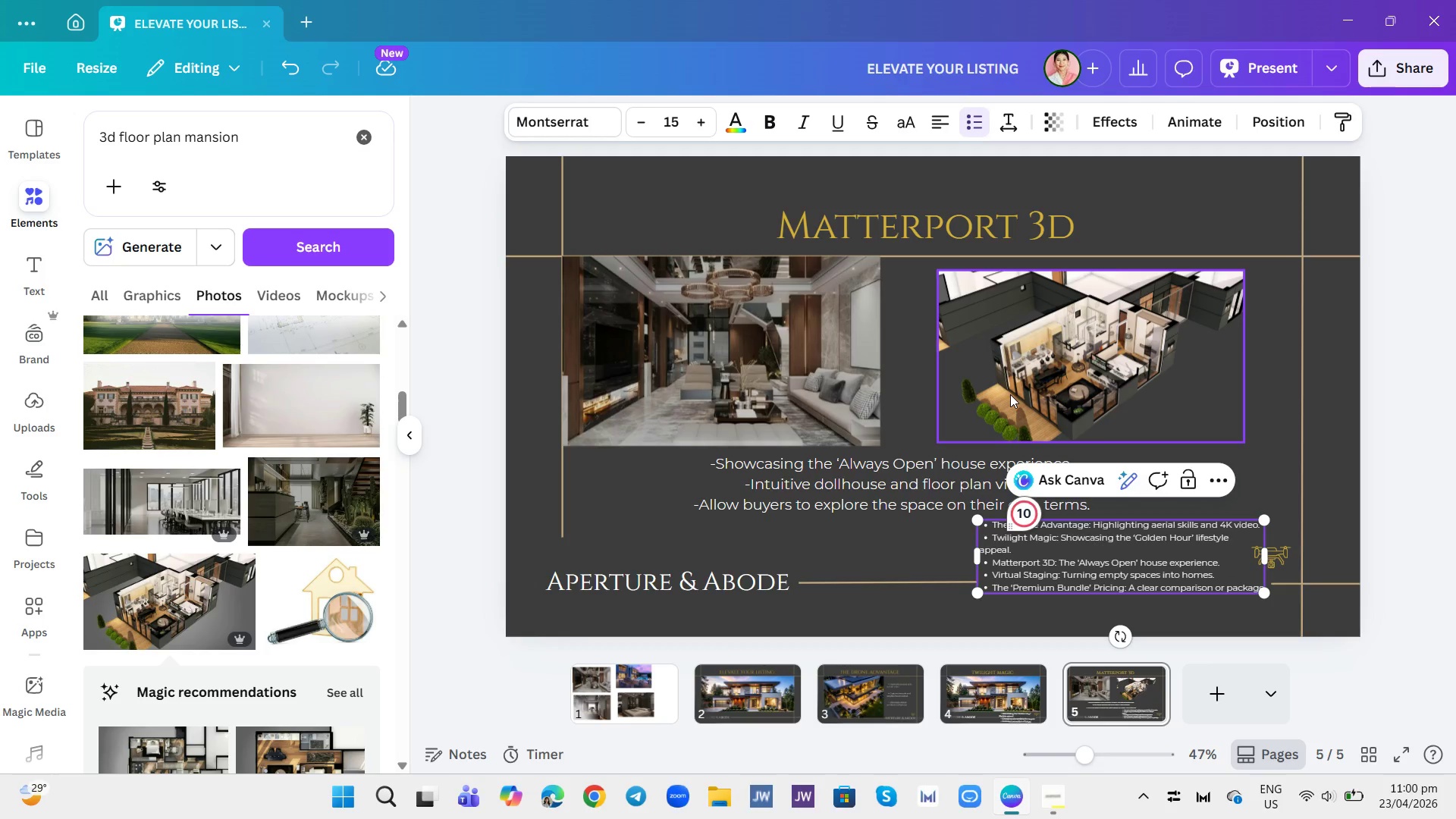 
key(Enter)
 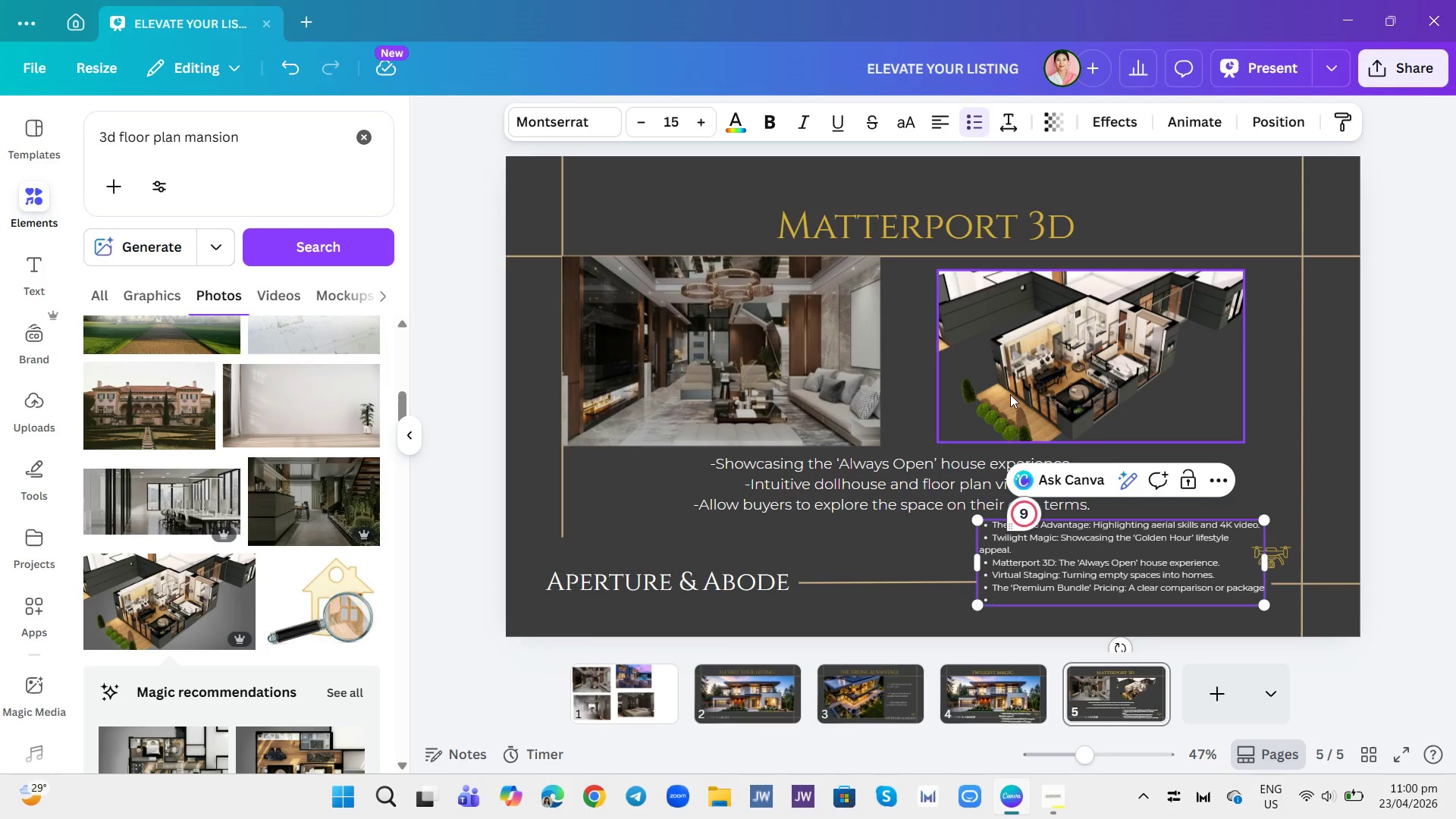 
key(Backspace)
type(slides)
key(Backspace)
type(.)
 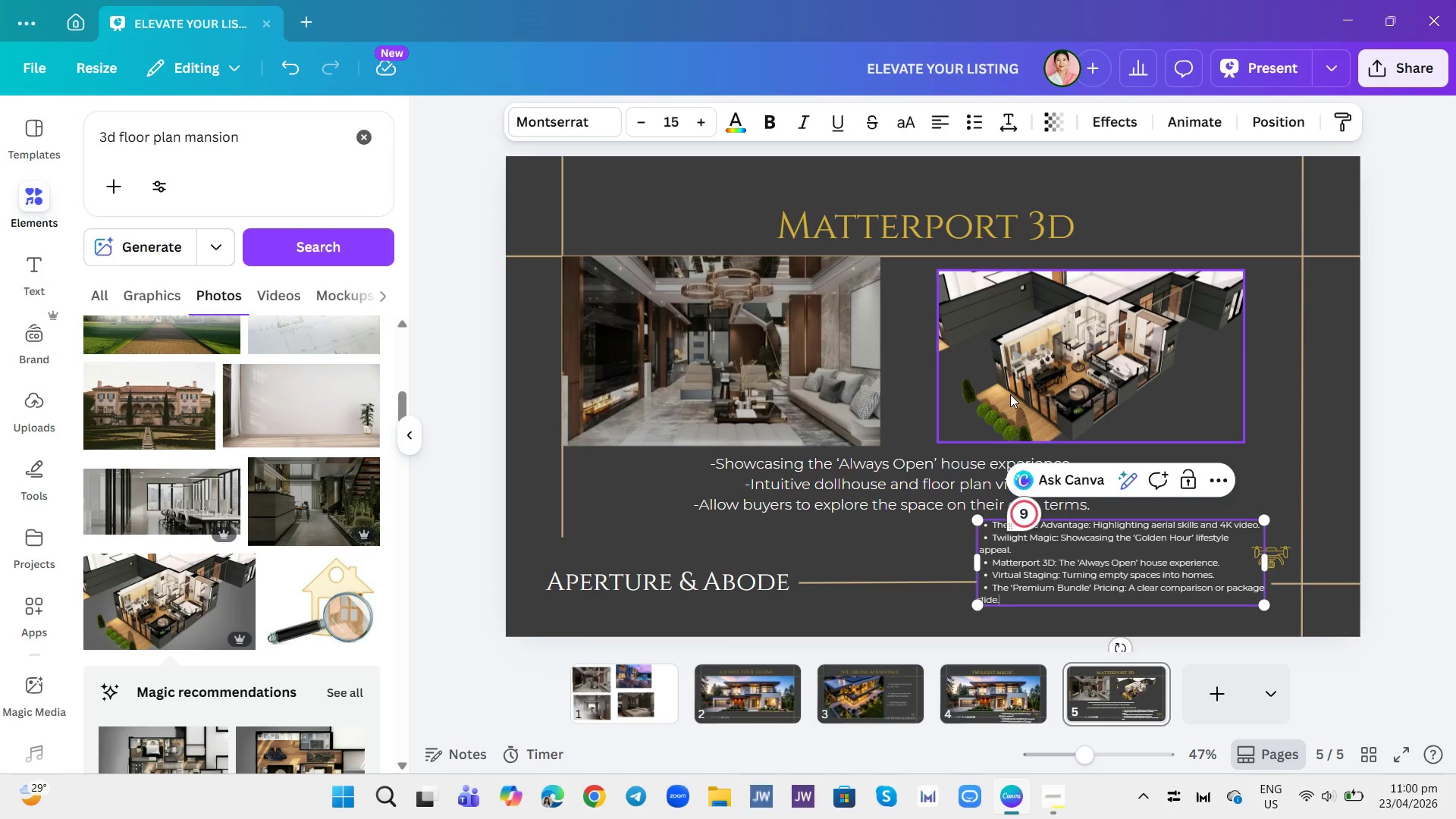 
key(Enter)
 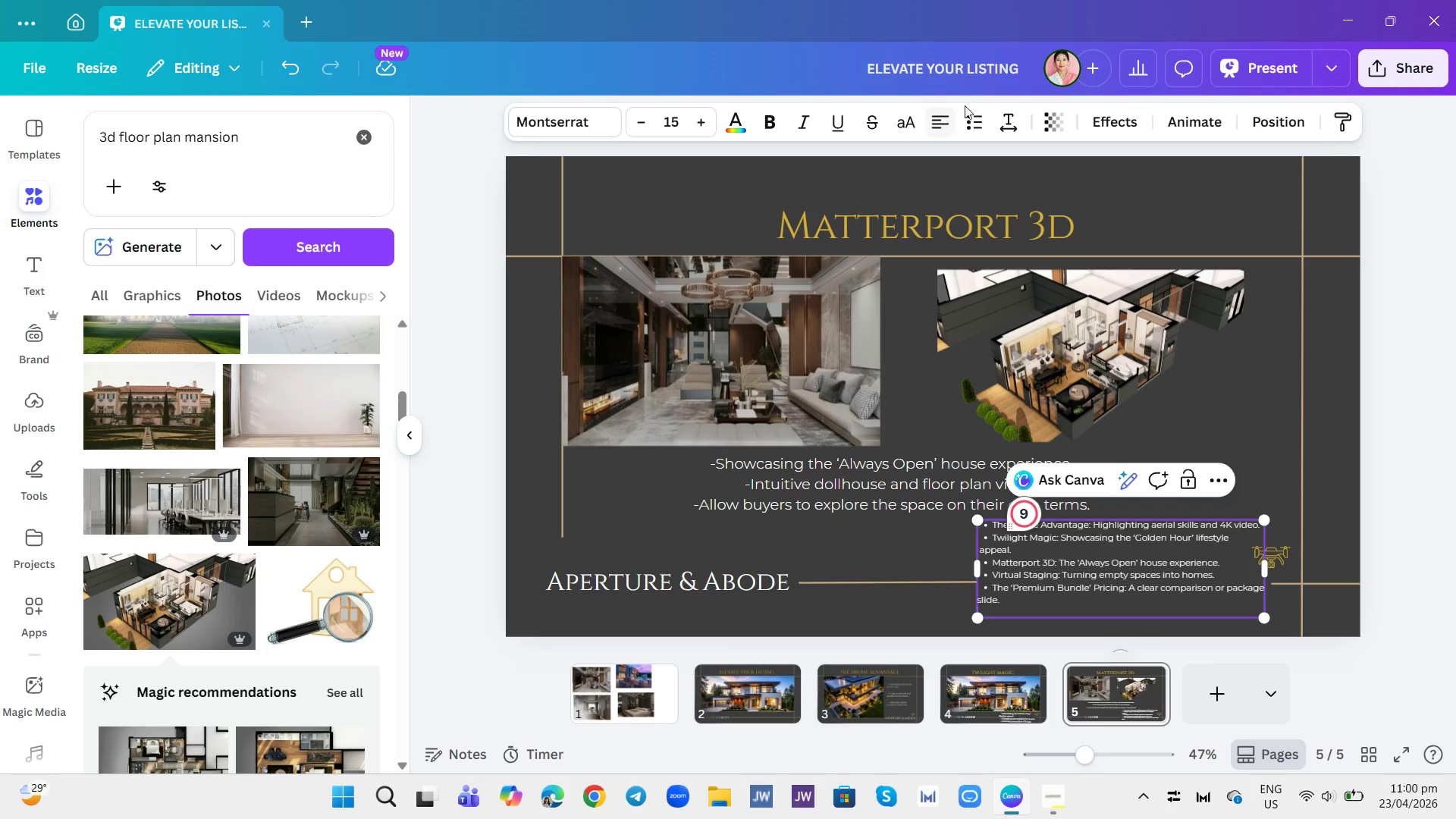 
left_click([977, 124])
 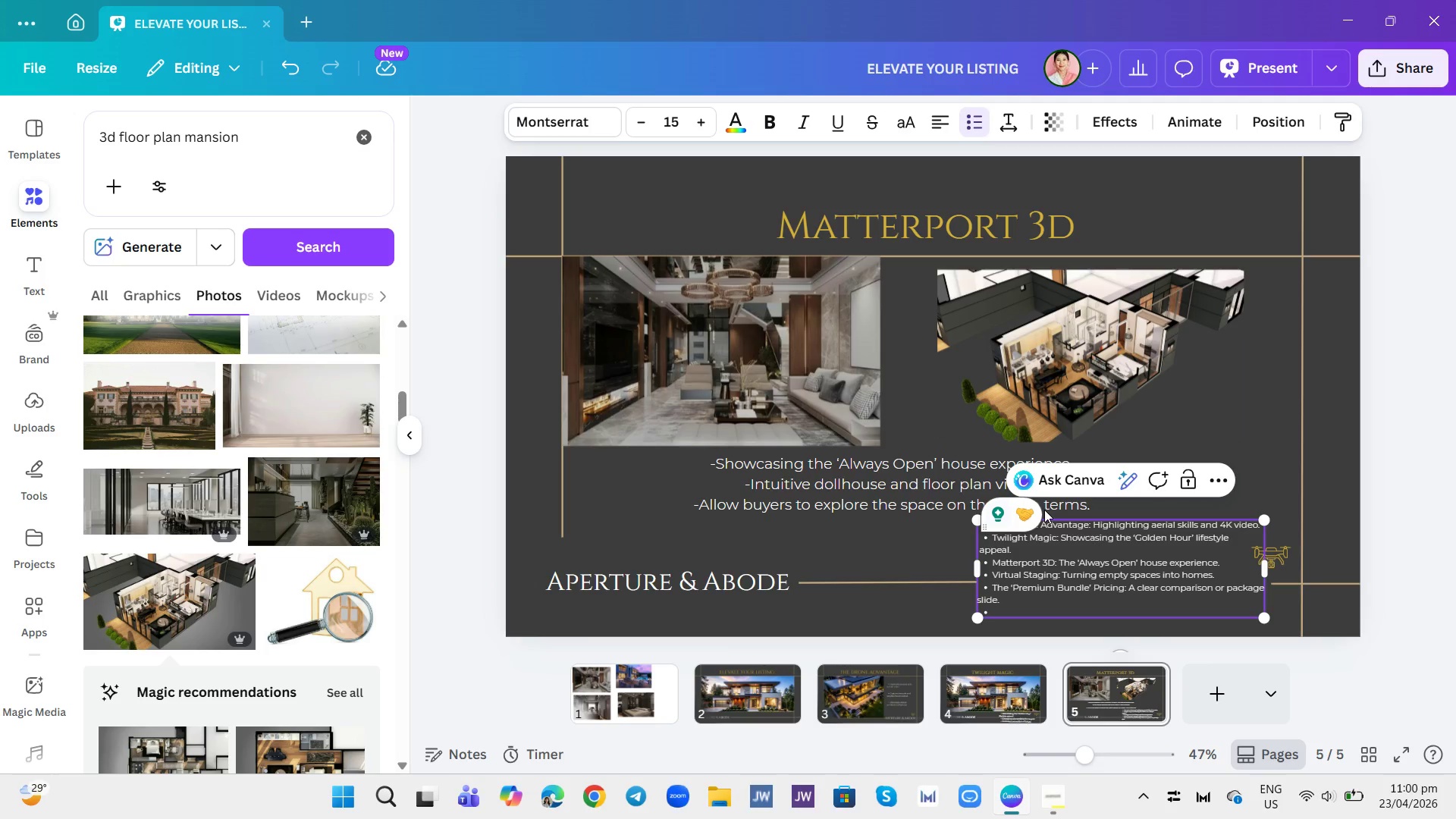 
type(Statistics Slide: Use a Canva chart element)
 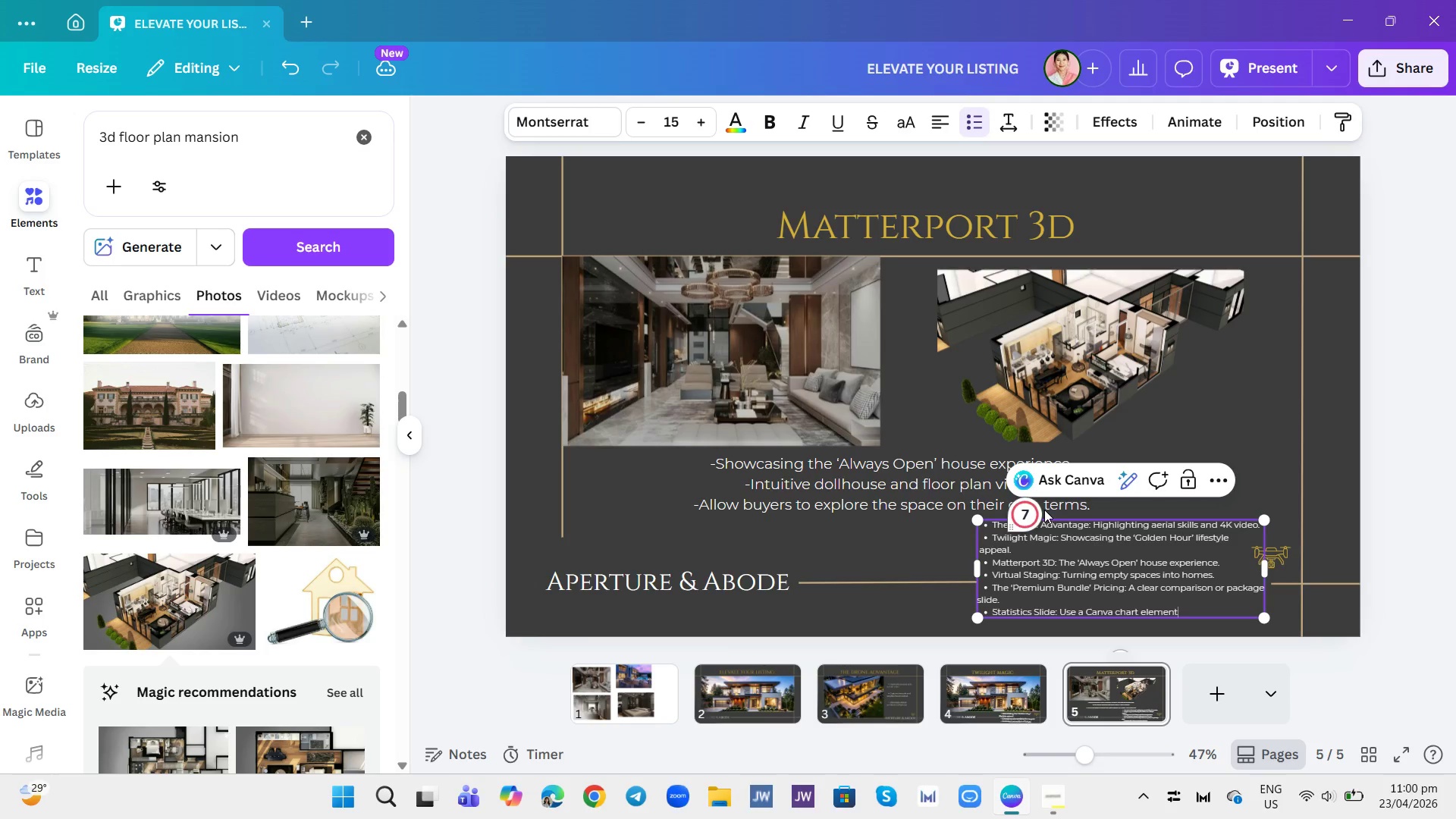 
type( to show that listings)
 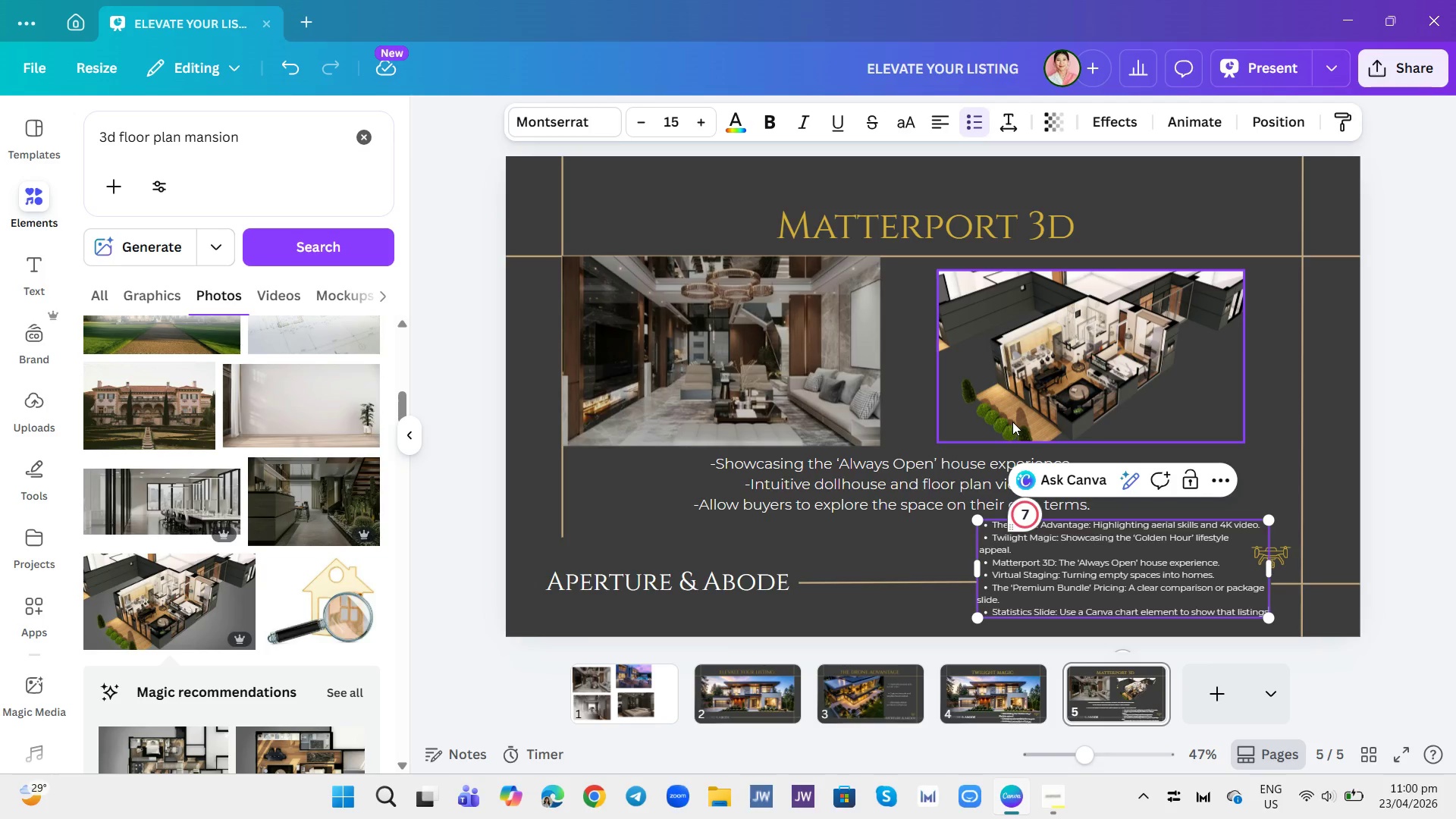 
key(Enter)
 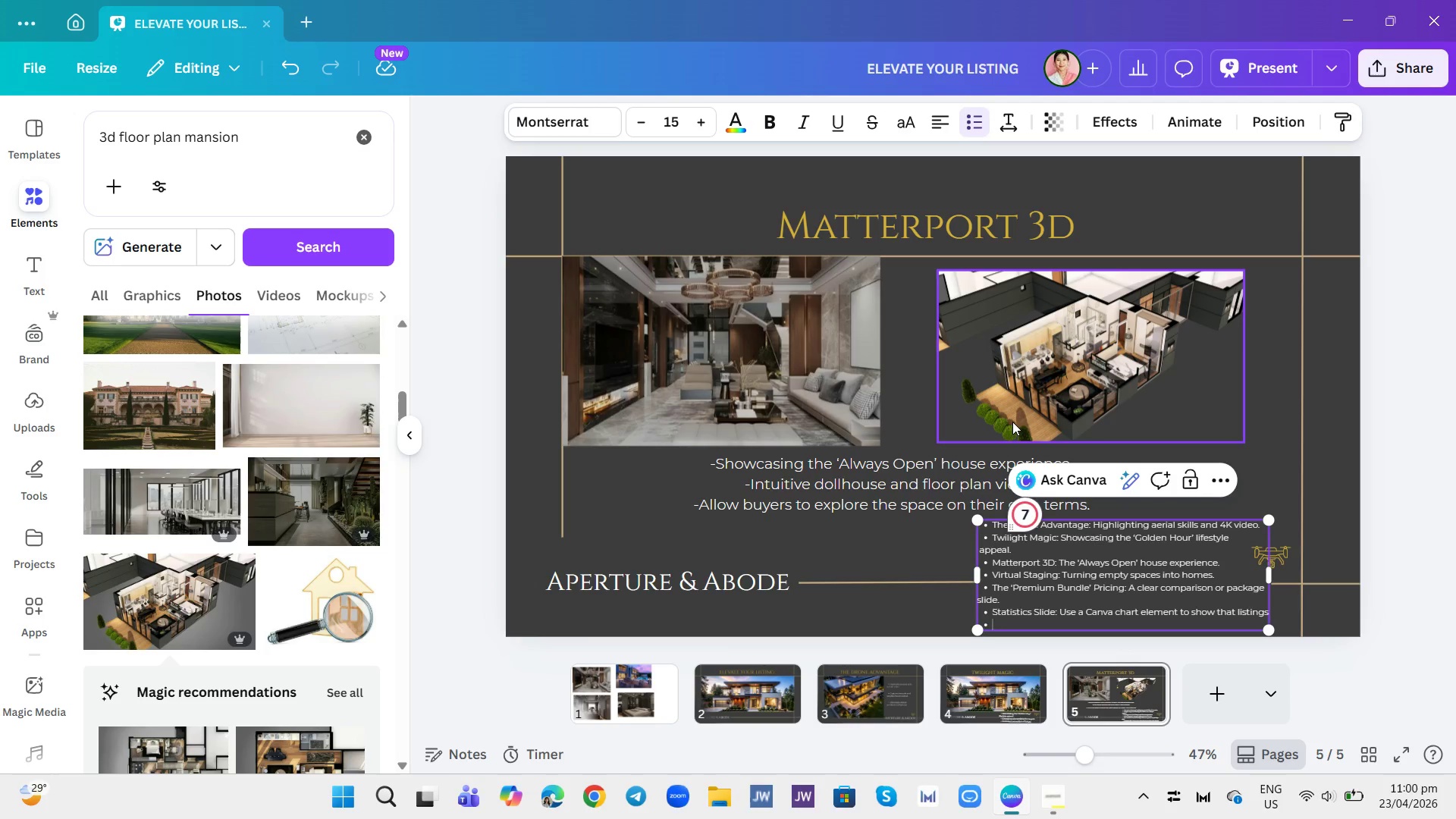 
key(Backspace)
type(with )
 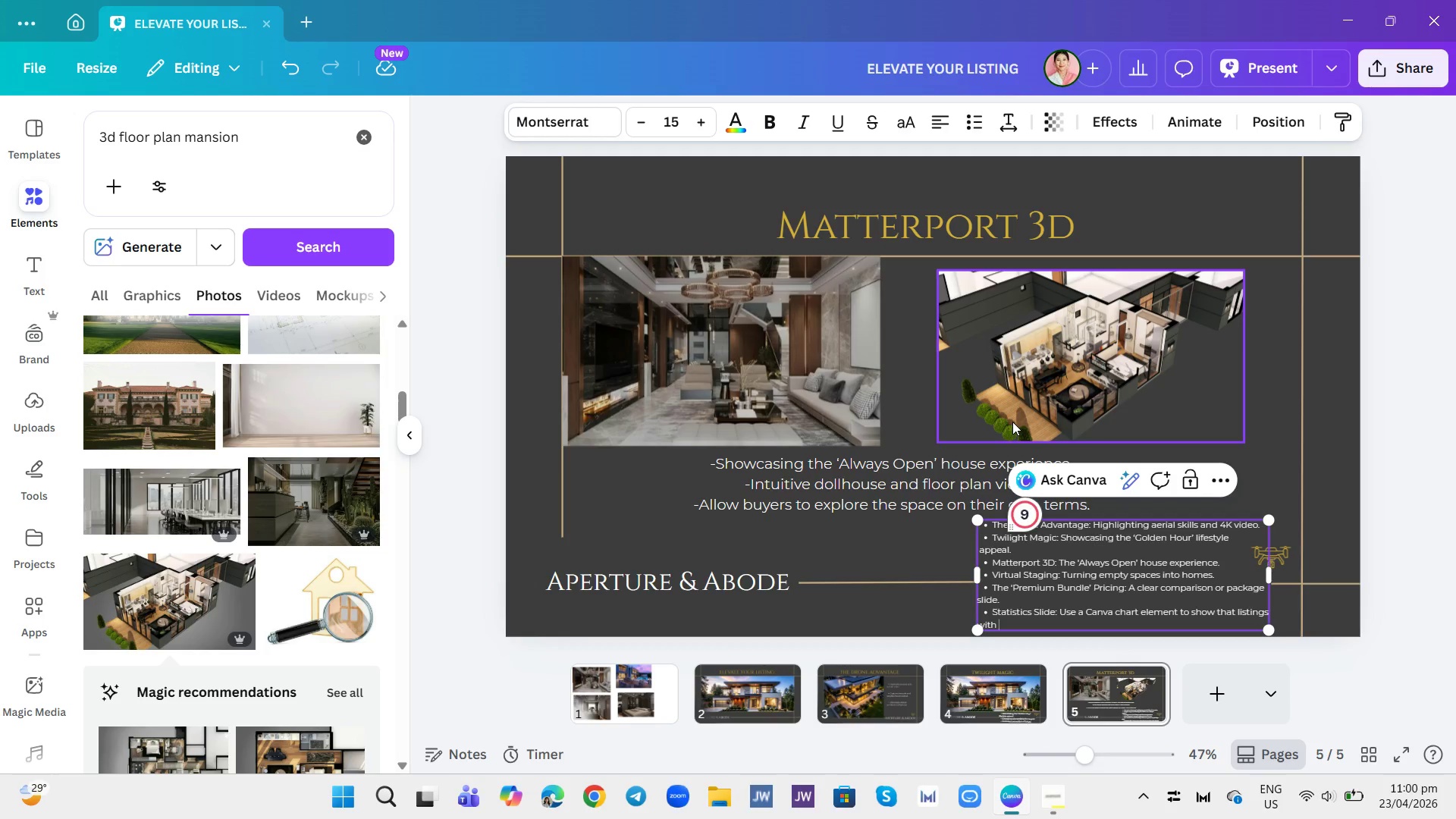 
wait(9.66)
 